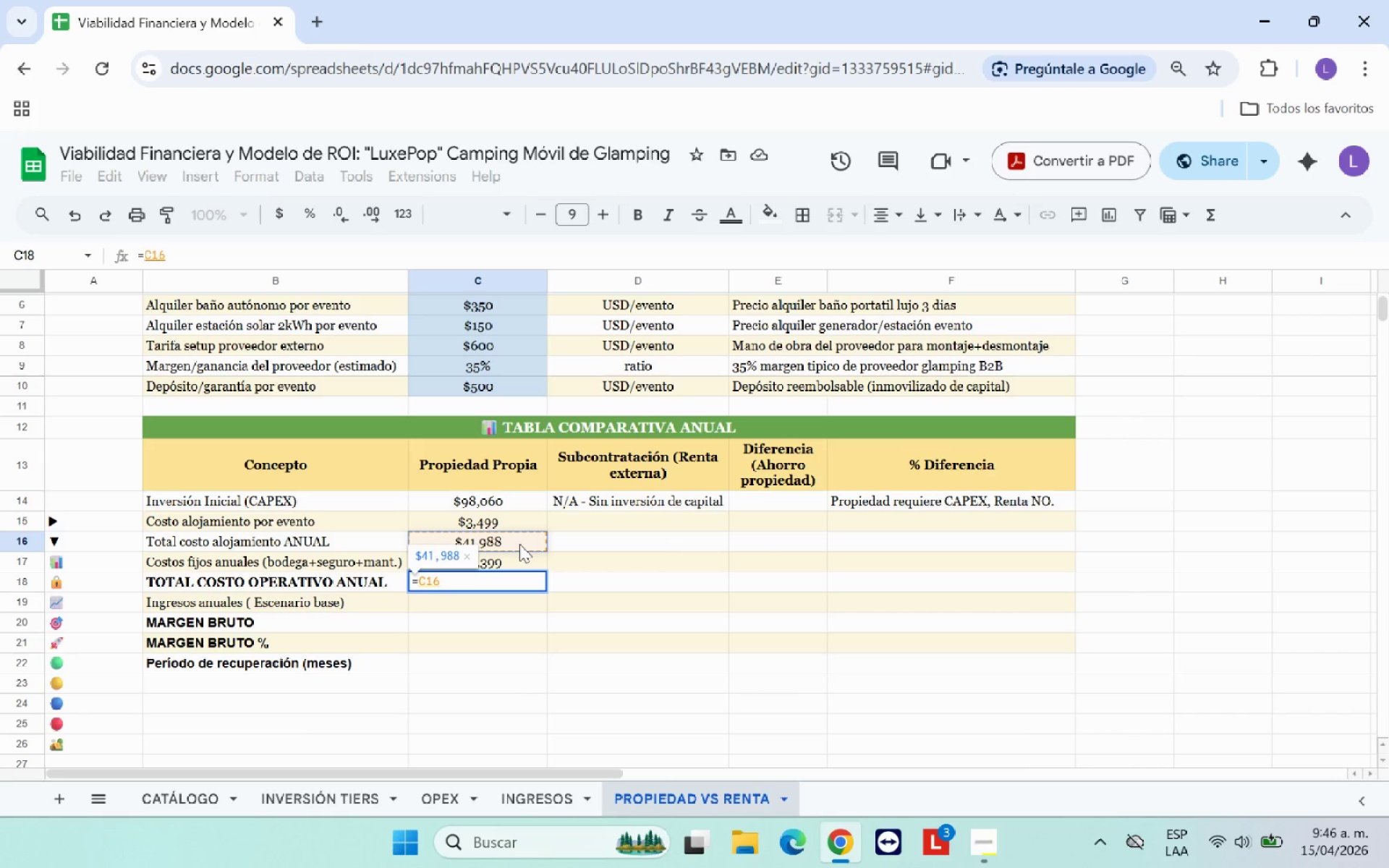 
key(Equal)
 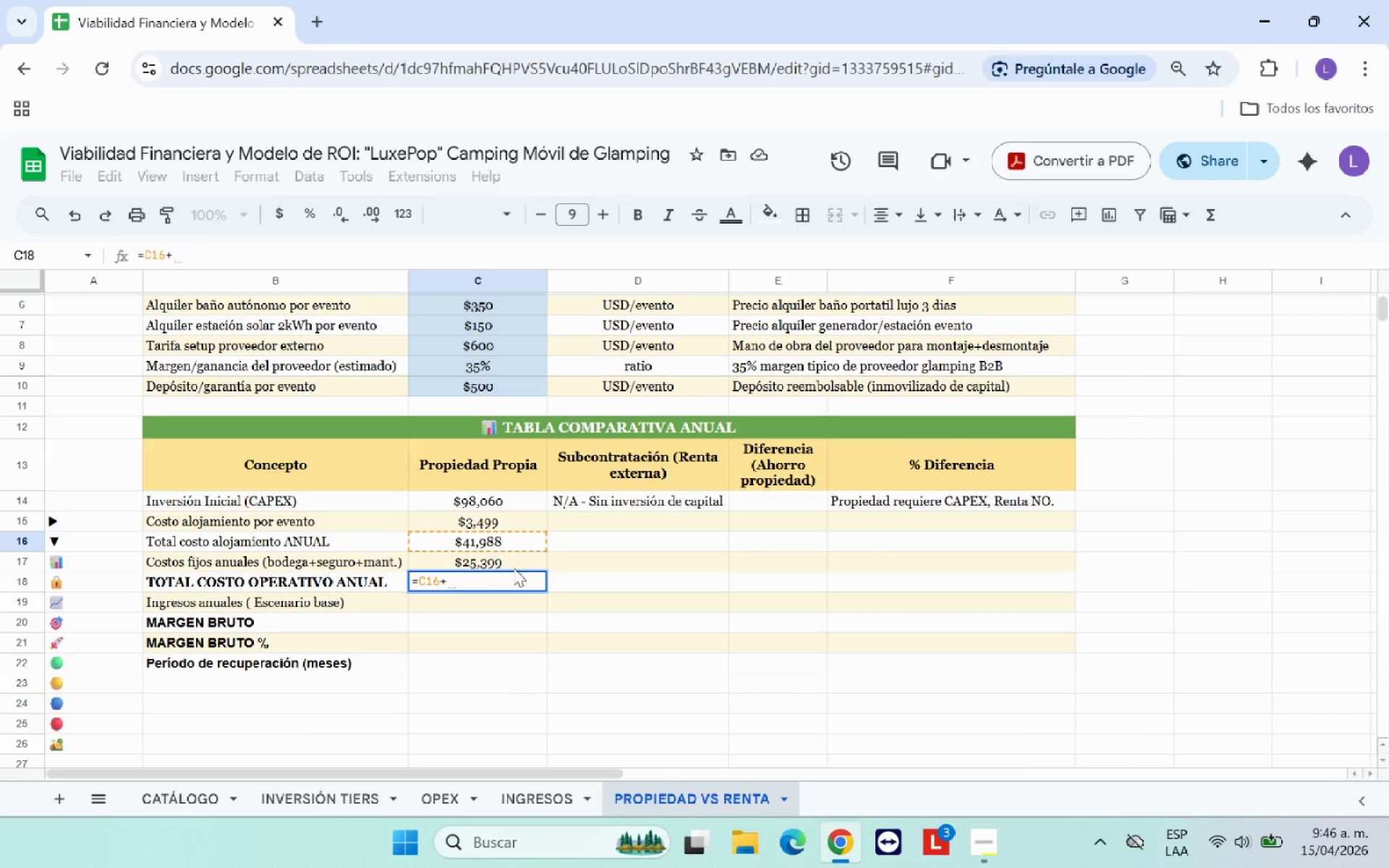 
left_click([514, 565])
 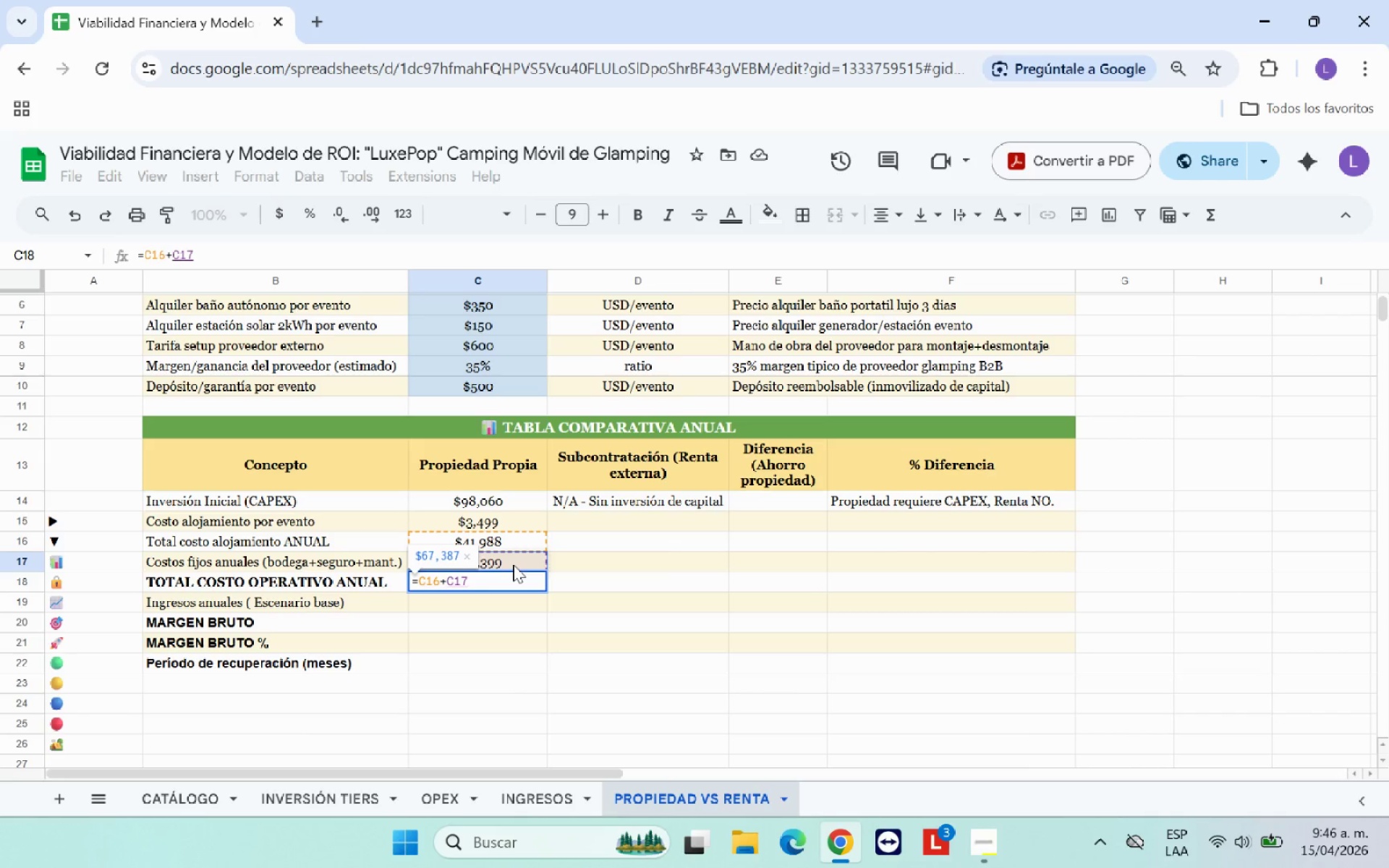 
key(Enter)
 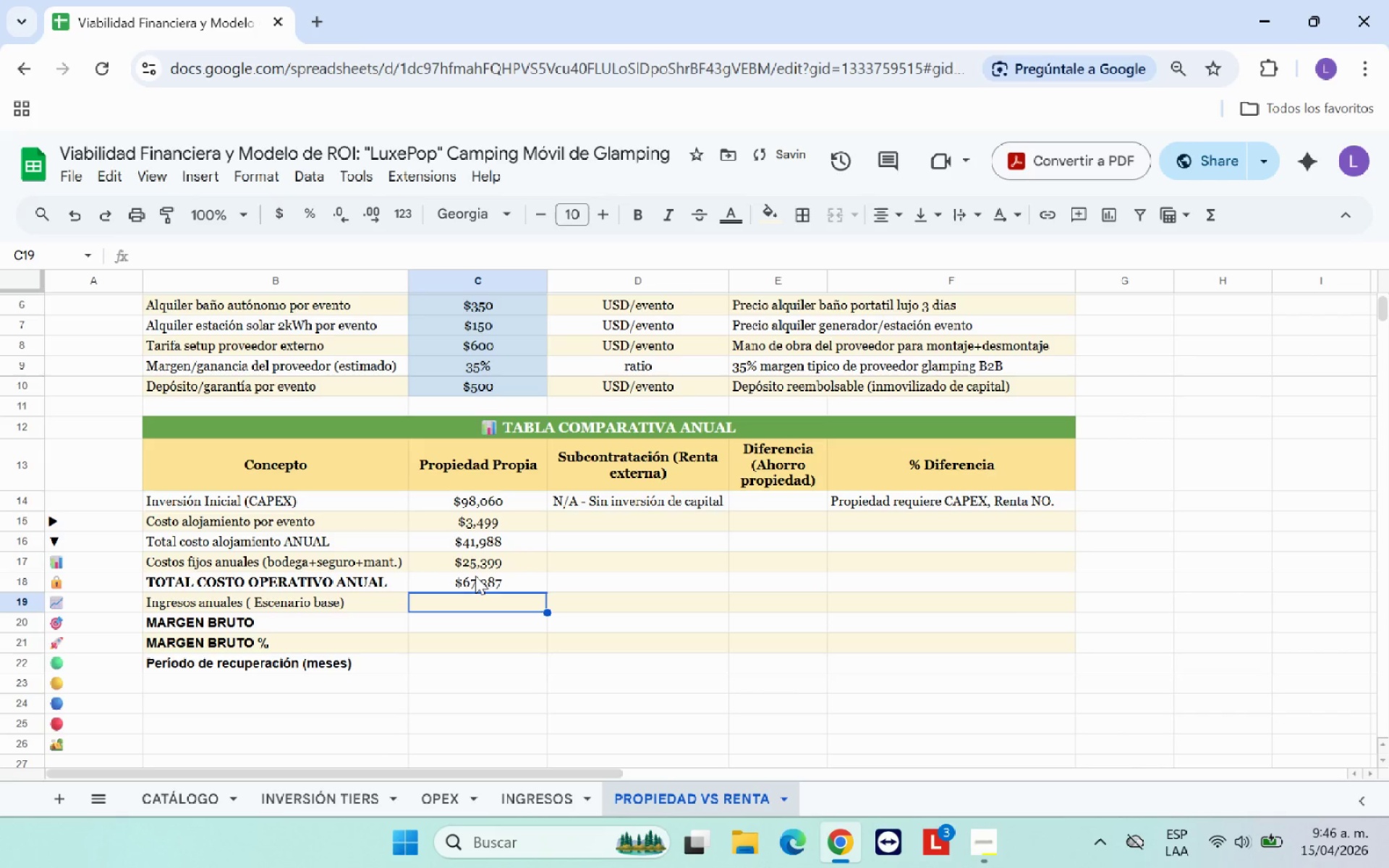 
left_click([480, 580])
 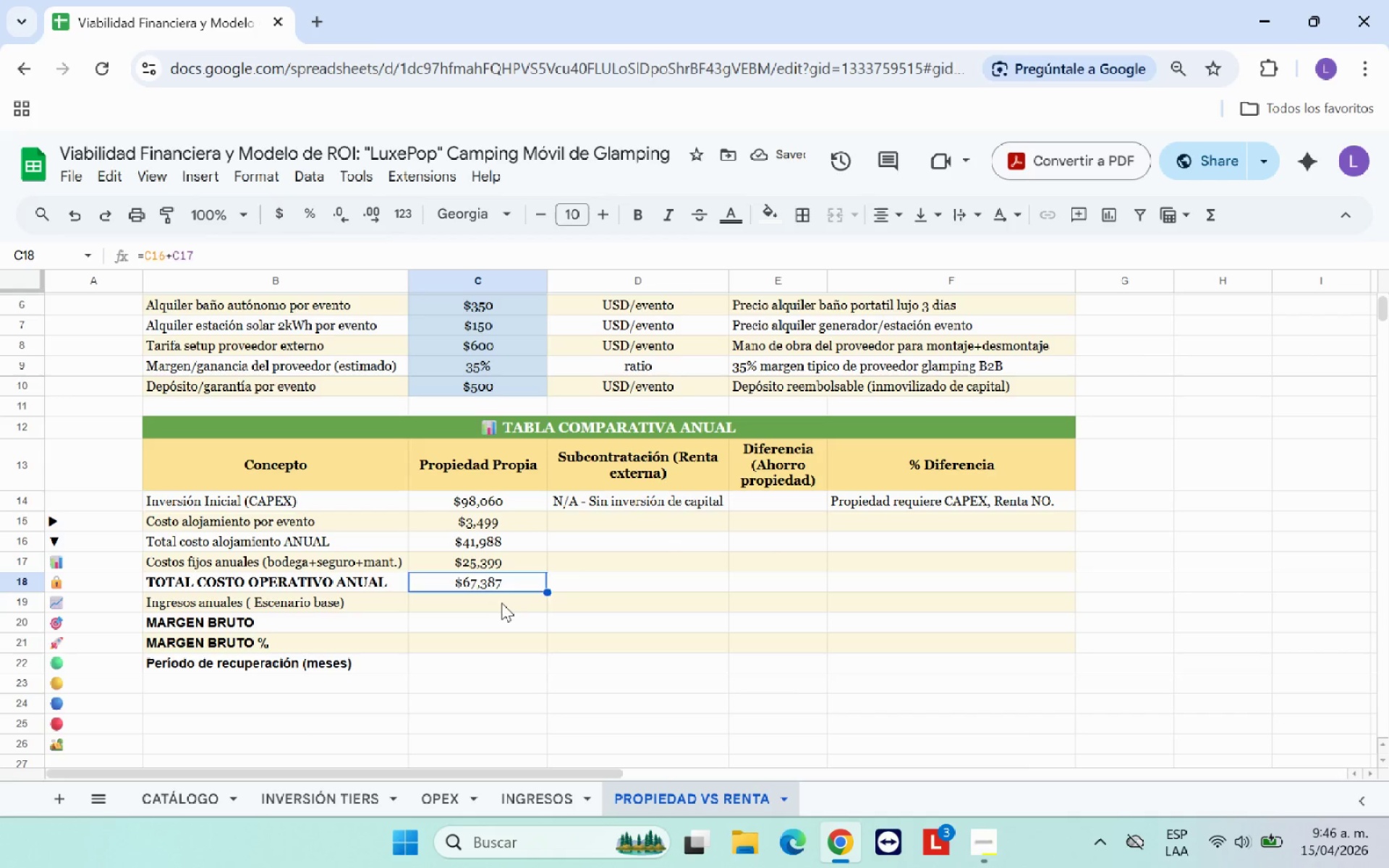 
left_click([501, 603])
 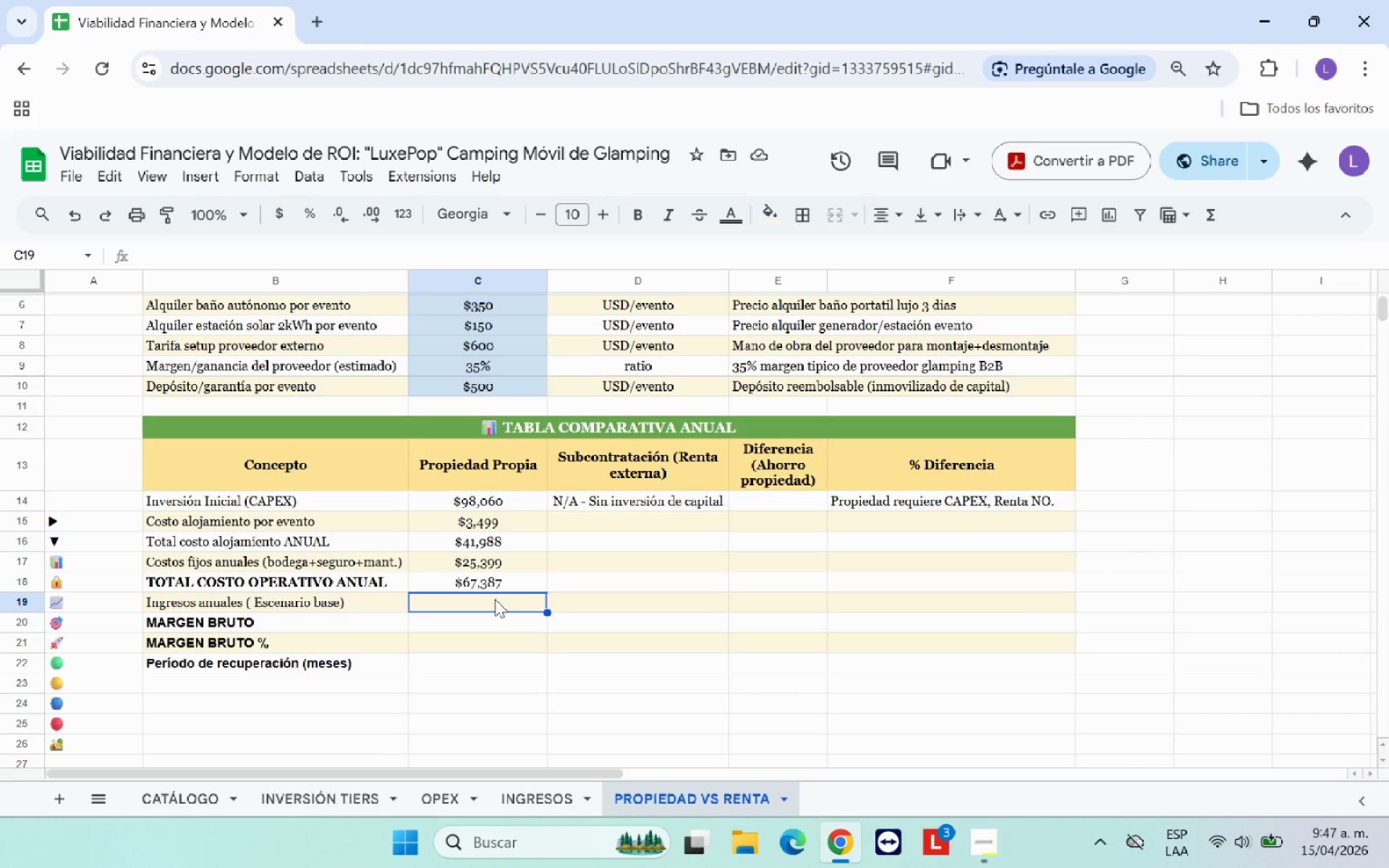 
wait(6.36)
 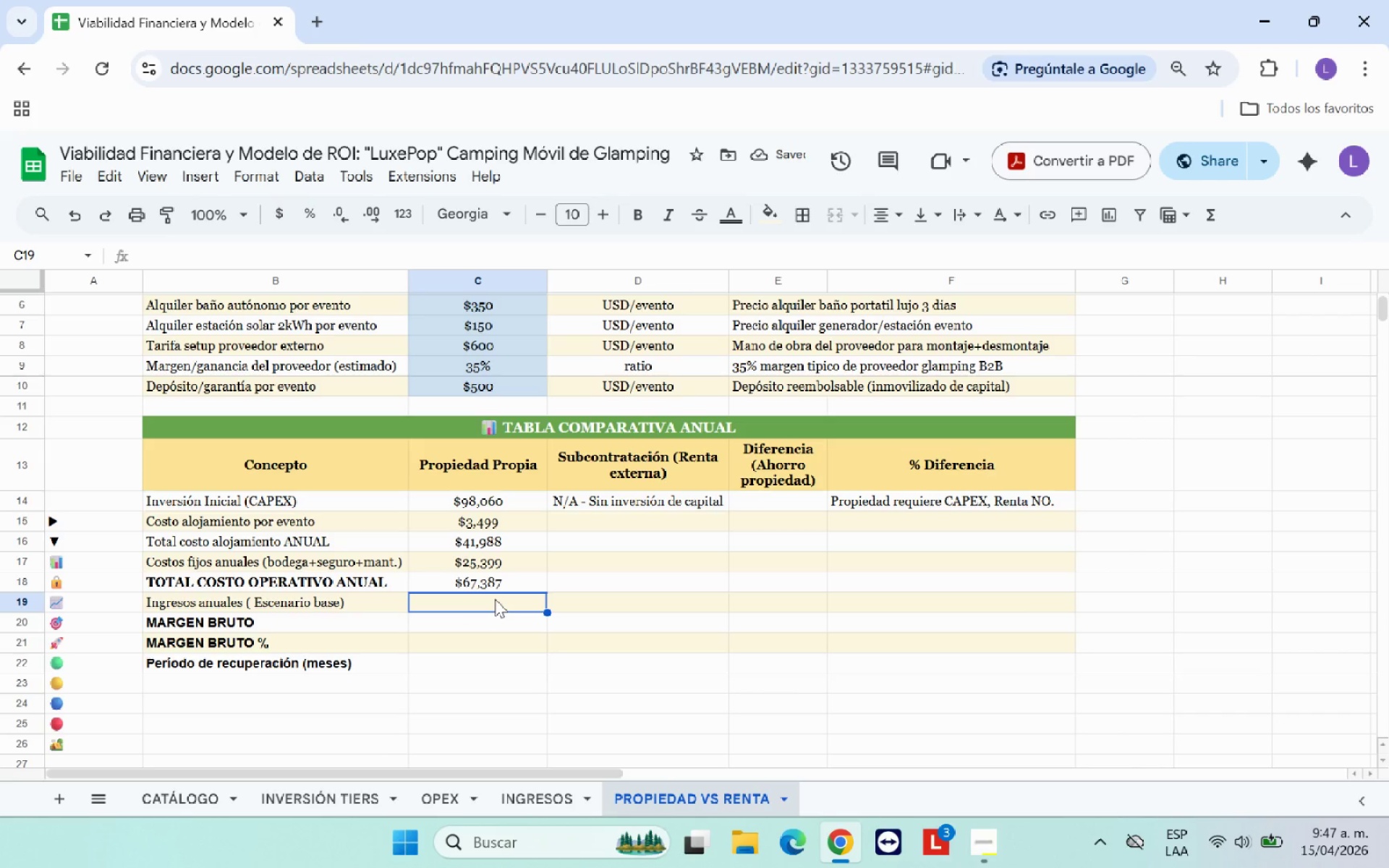 
left_click([480, 582])
 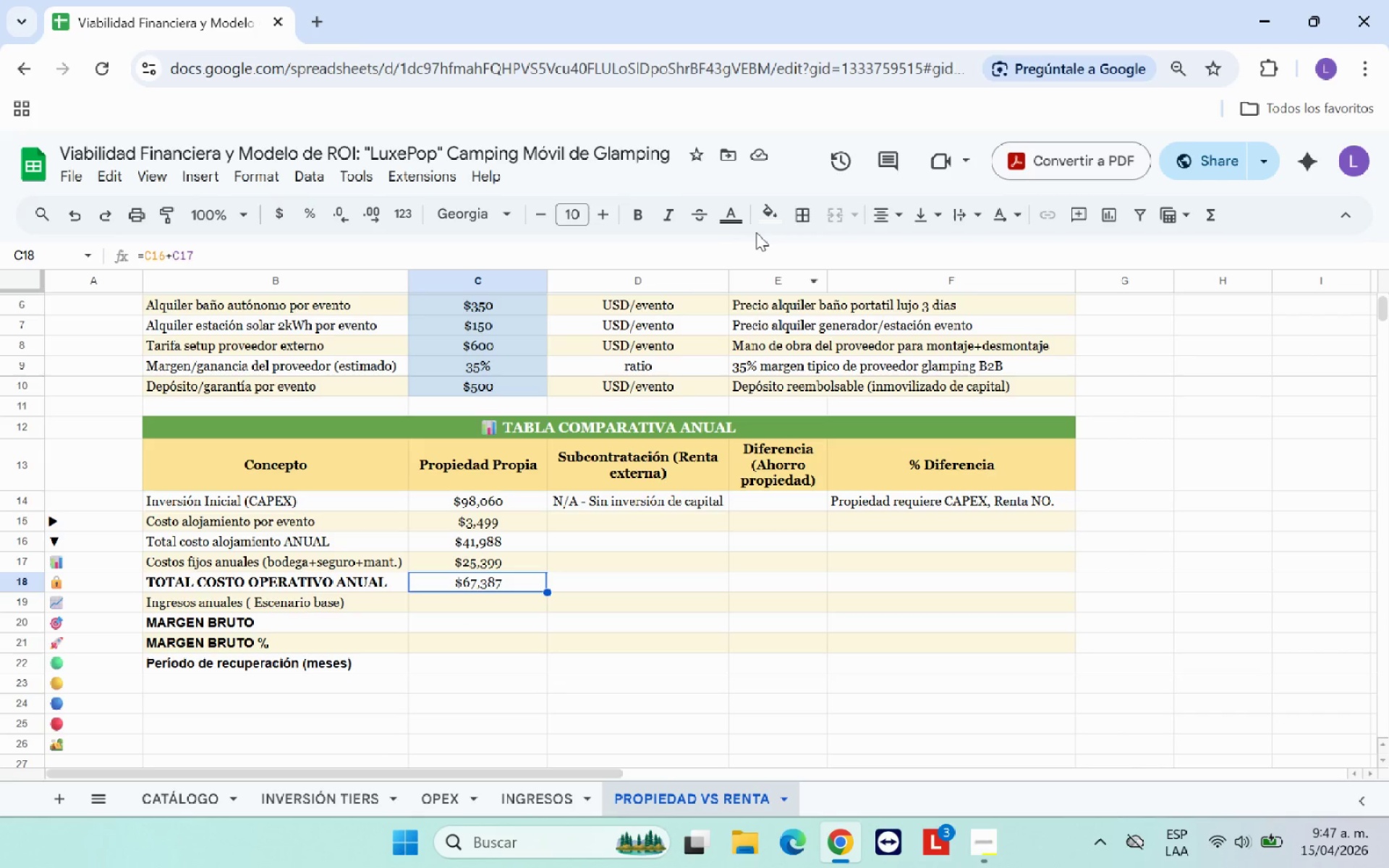 
left_click([634, 208])
 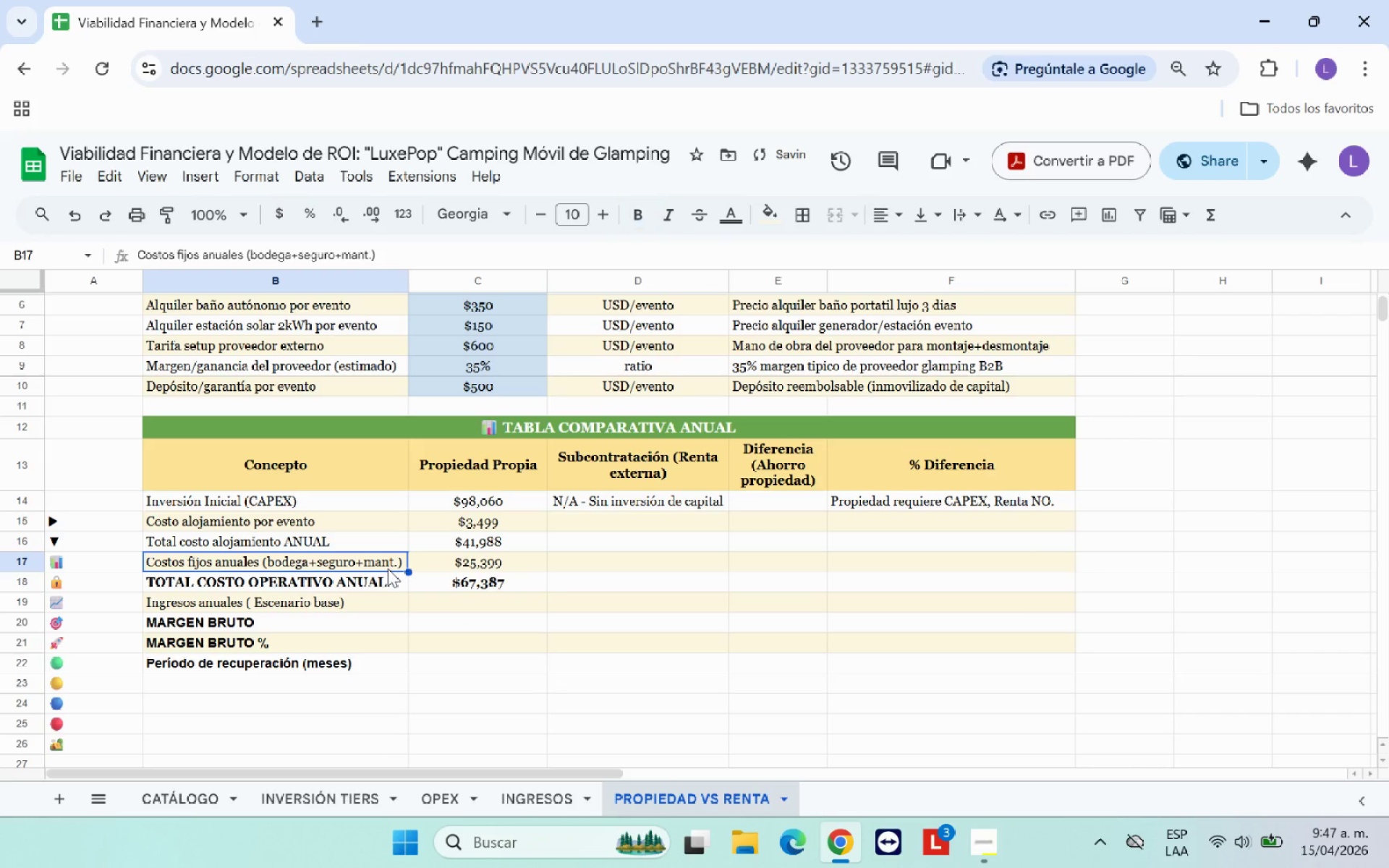 
double_click([381, 577])
 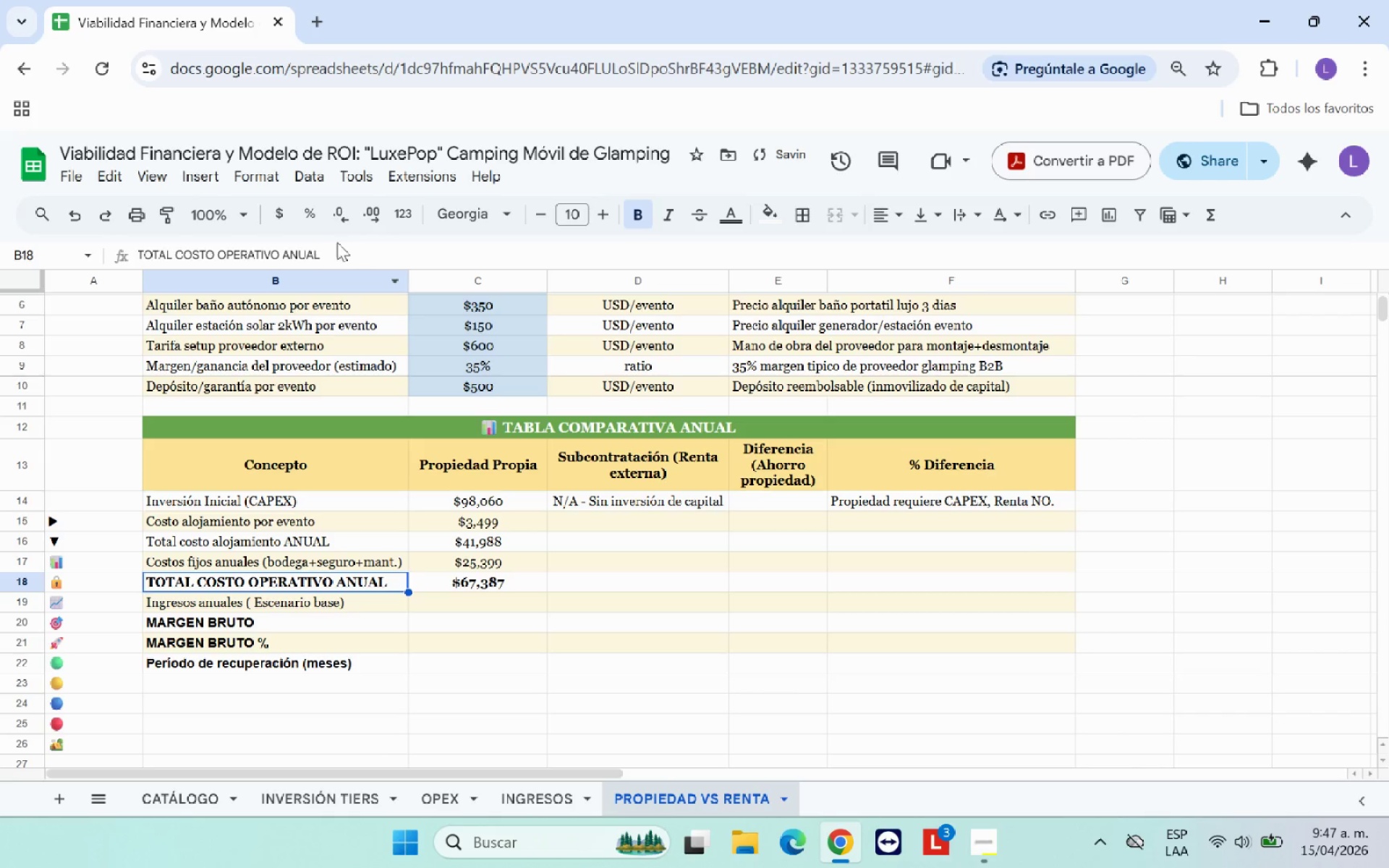 
left_click([328, 253])
 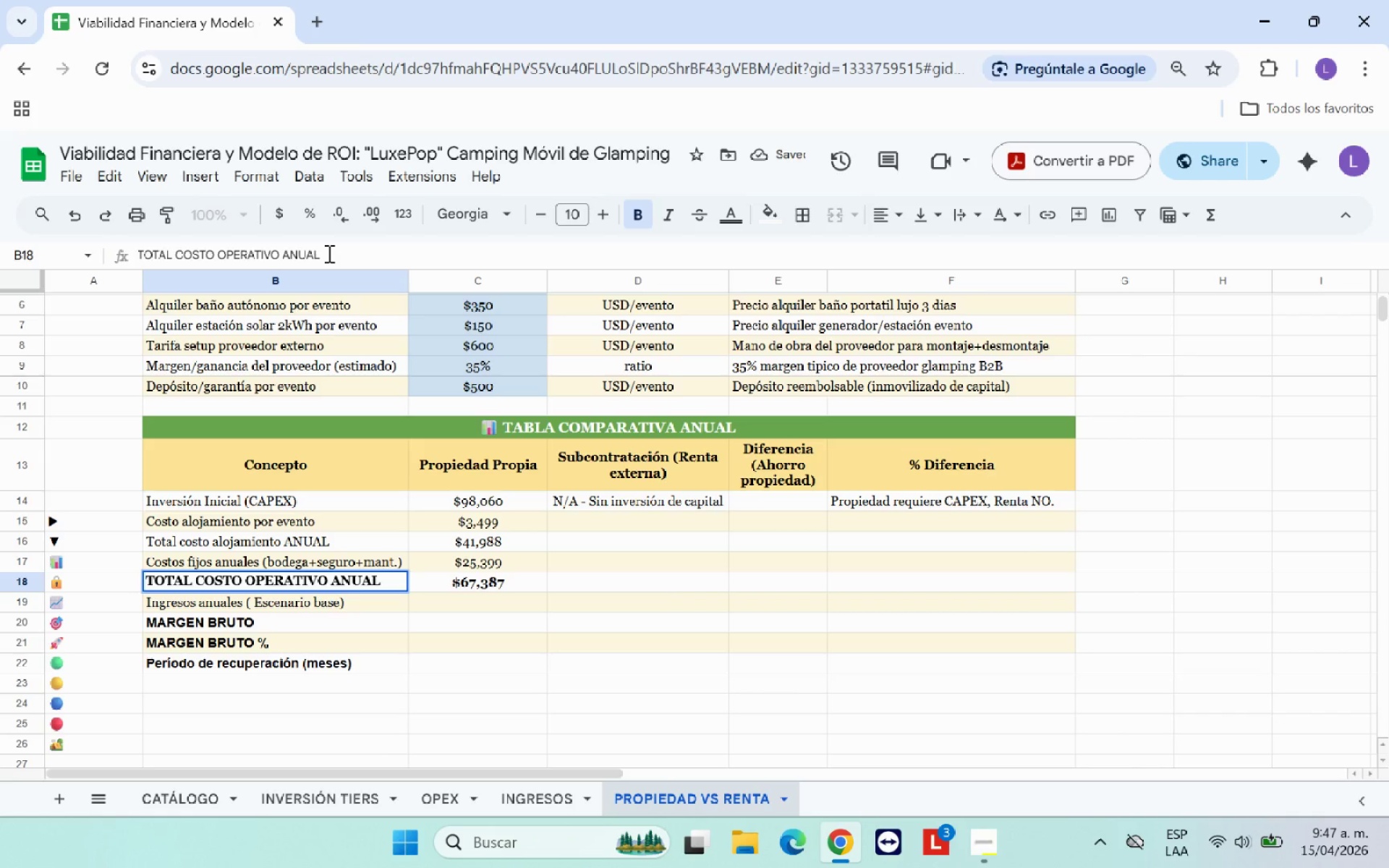 
key(Shift+Period)
 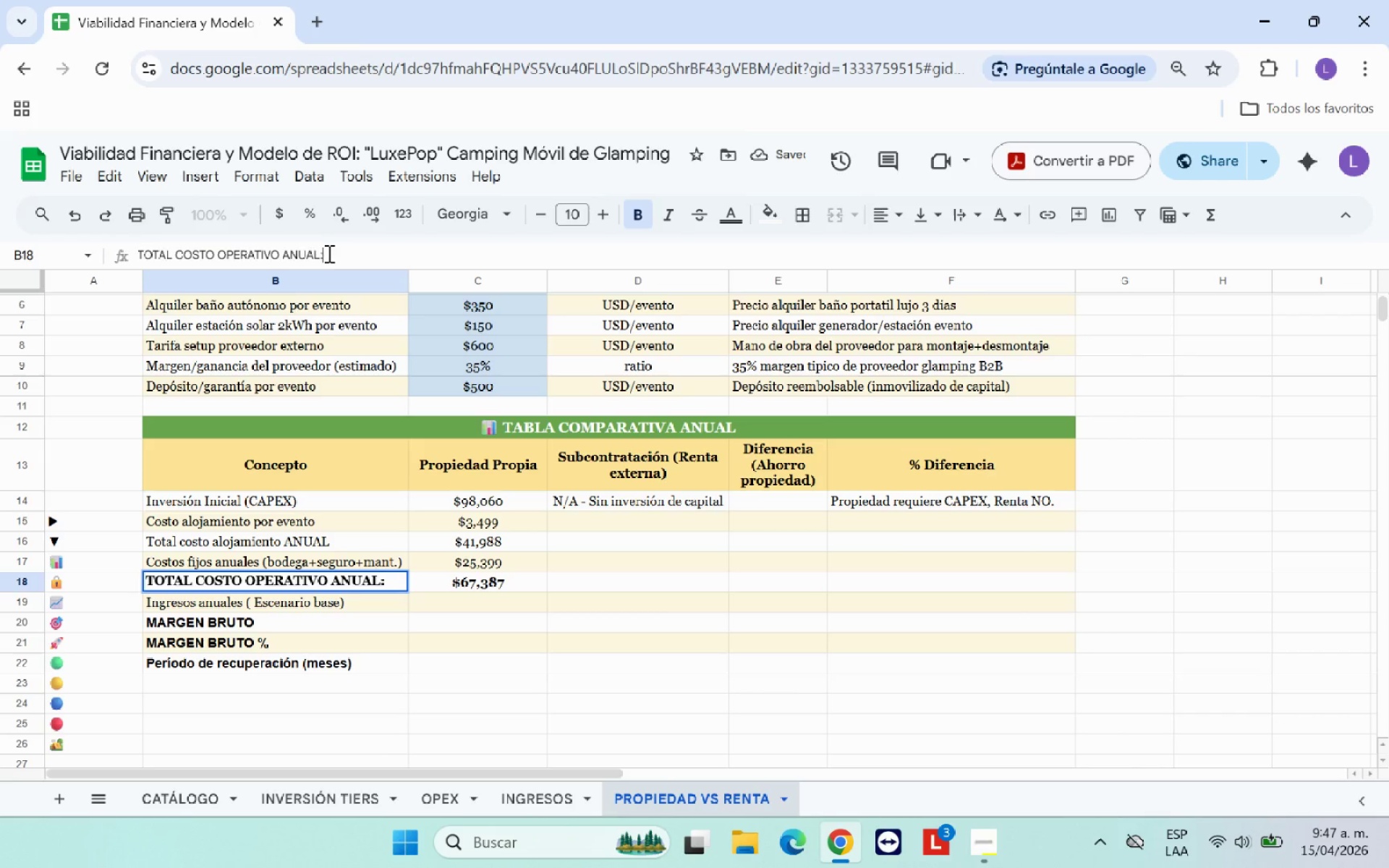 
key(Enter)
 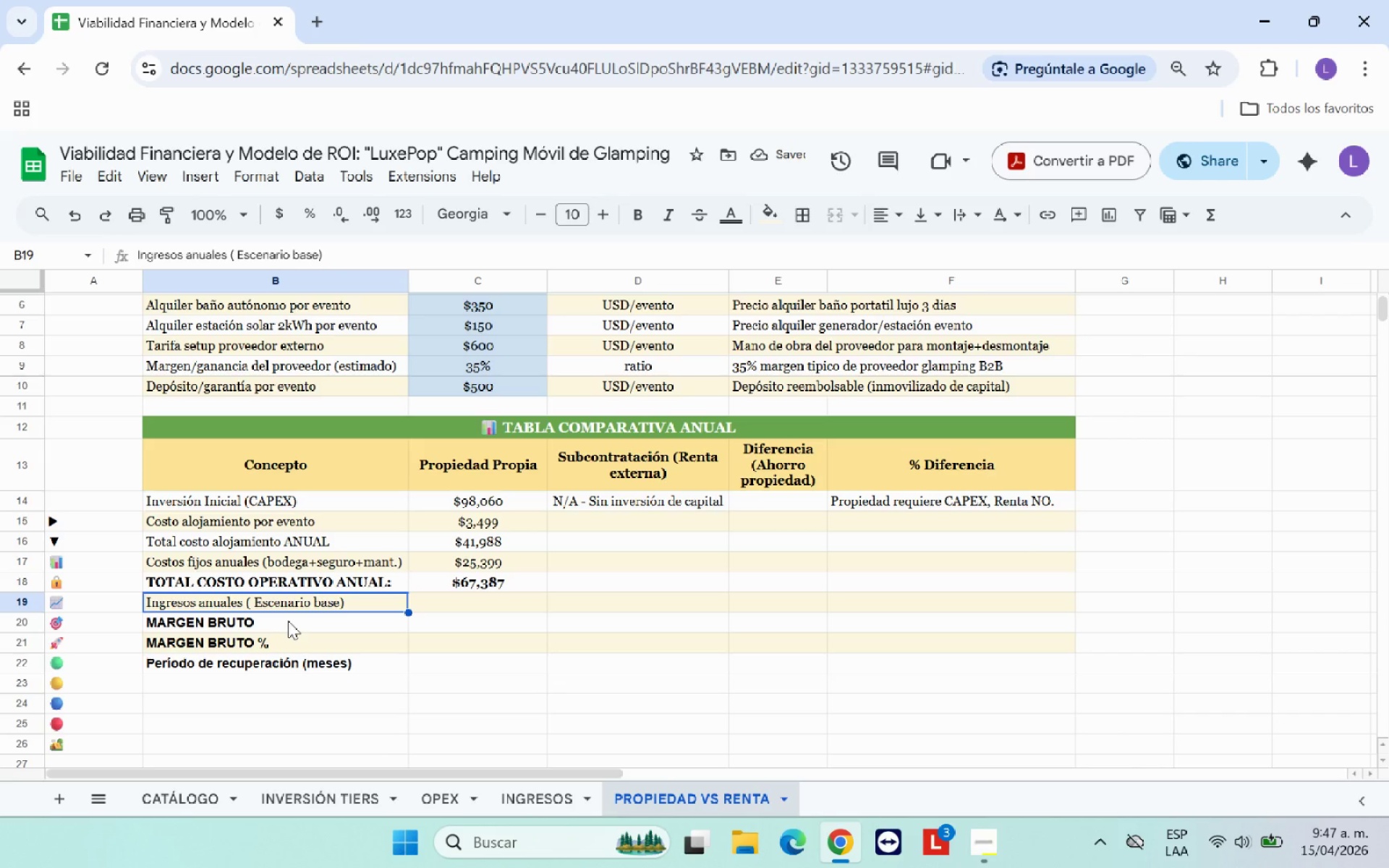 
left_click([288, 621])
 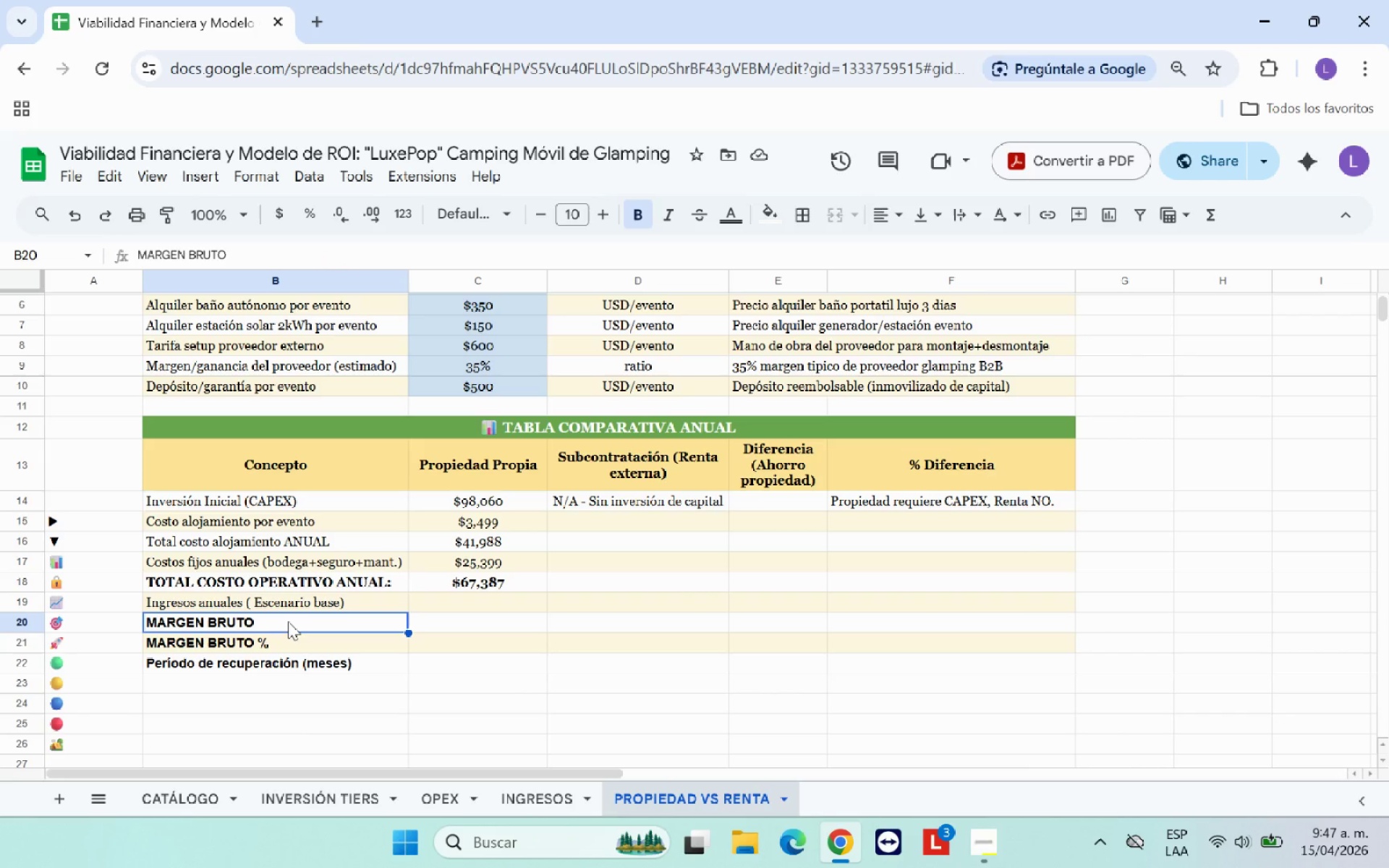 
left_click([470, 601])
 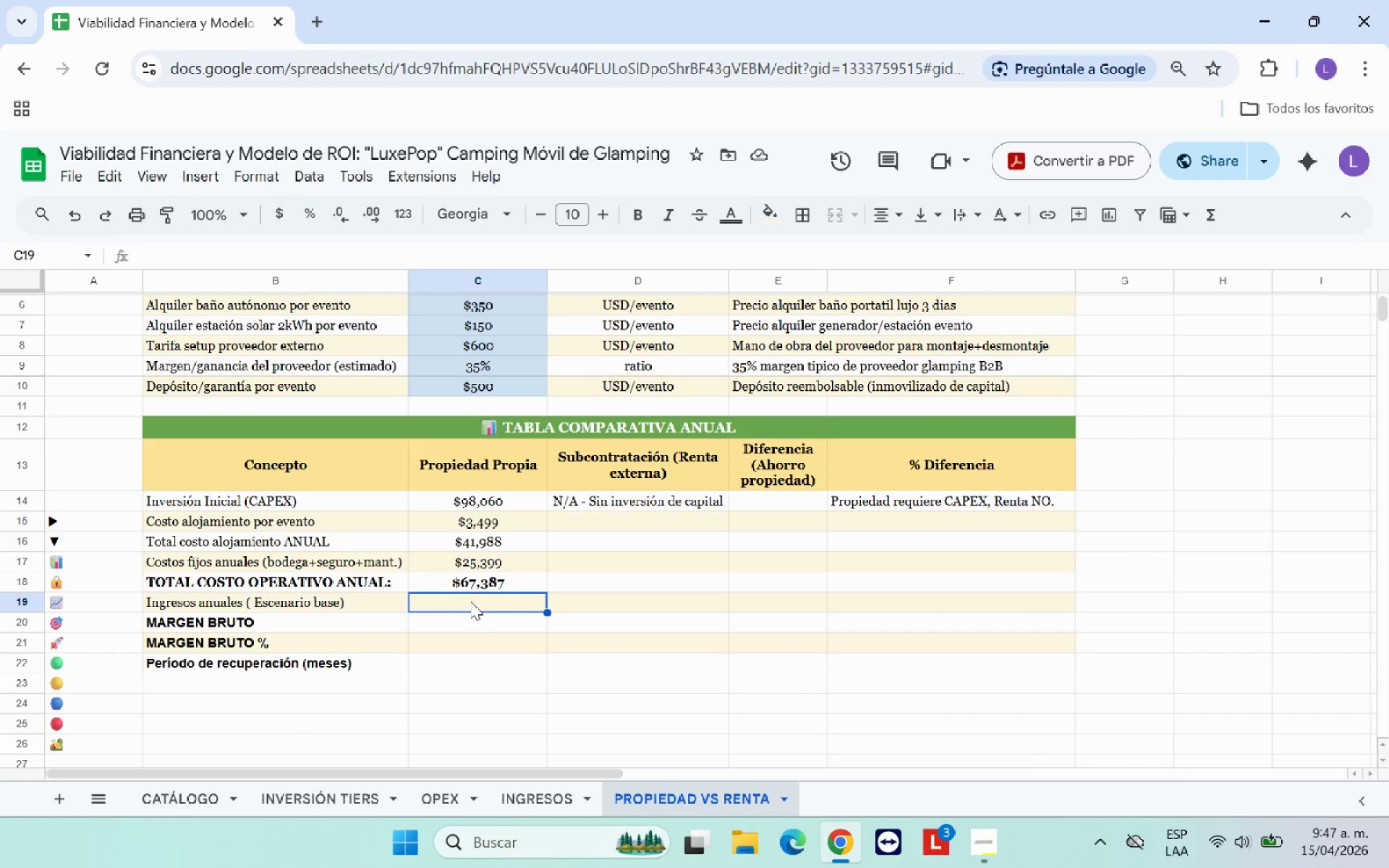 
key(Shift+0)
 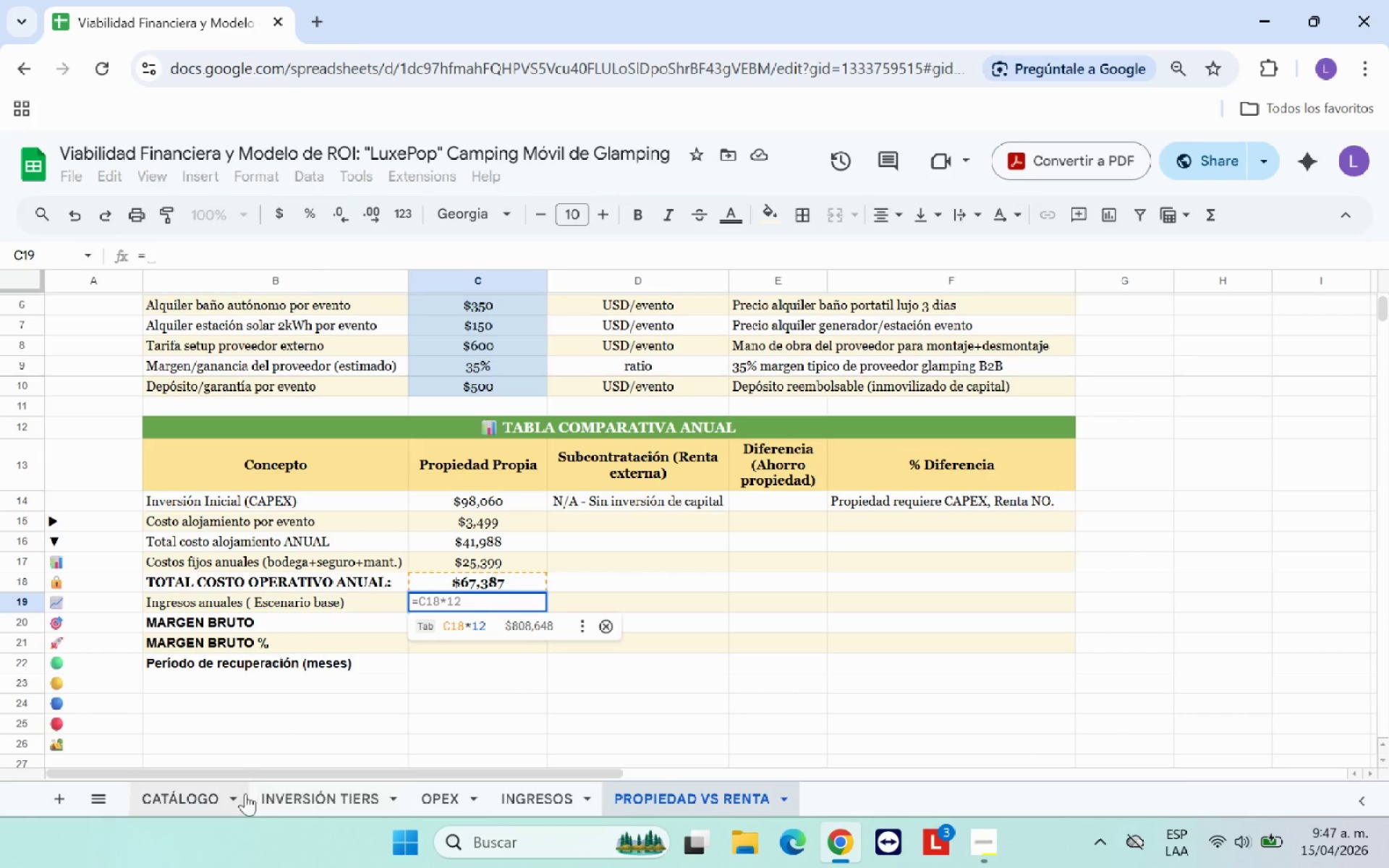 
left_click([548, 811])
 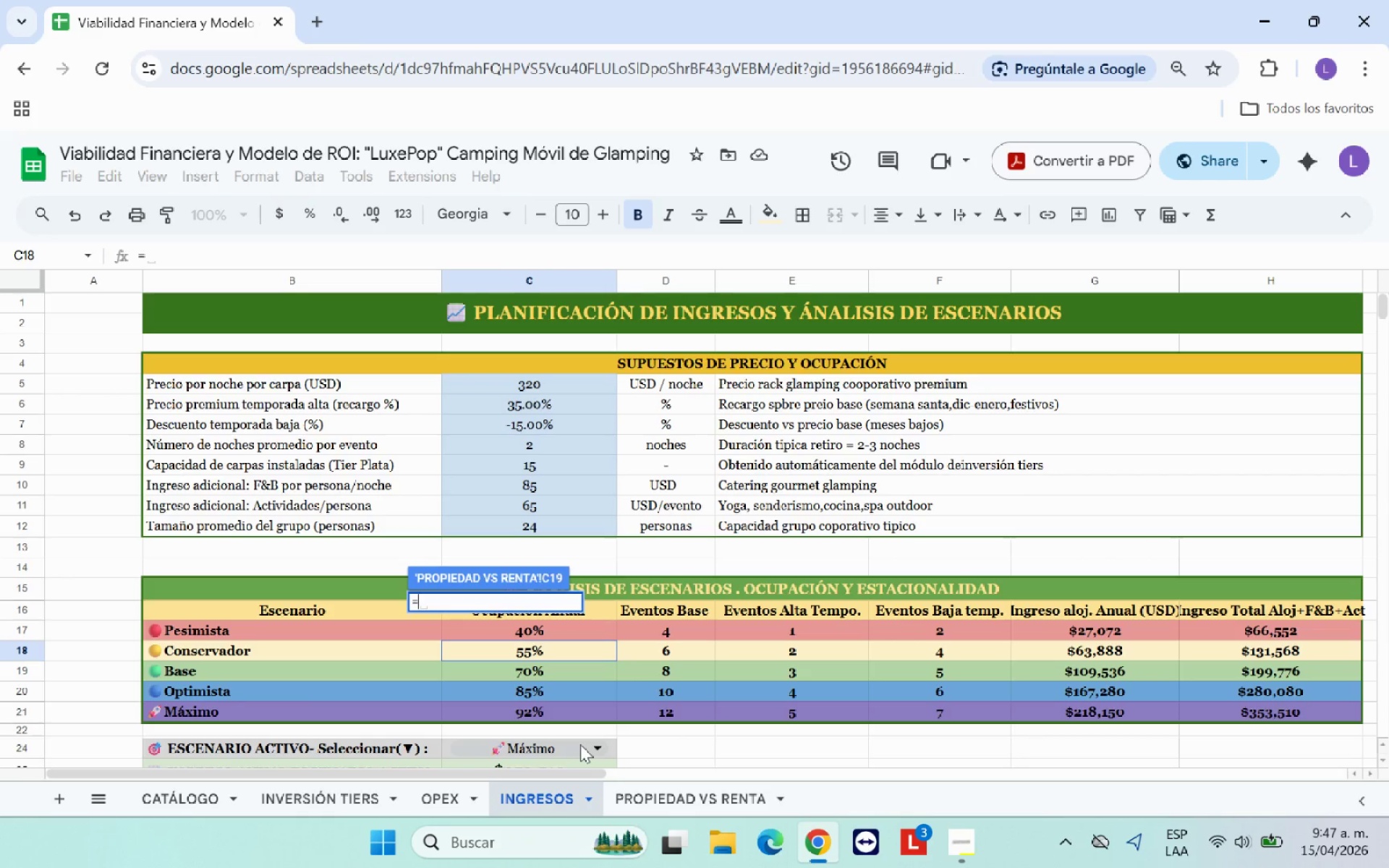 
scroll: coordinate [580, 744], scroll_direction: down, amount: 1.0
 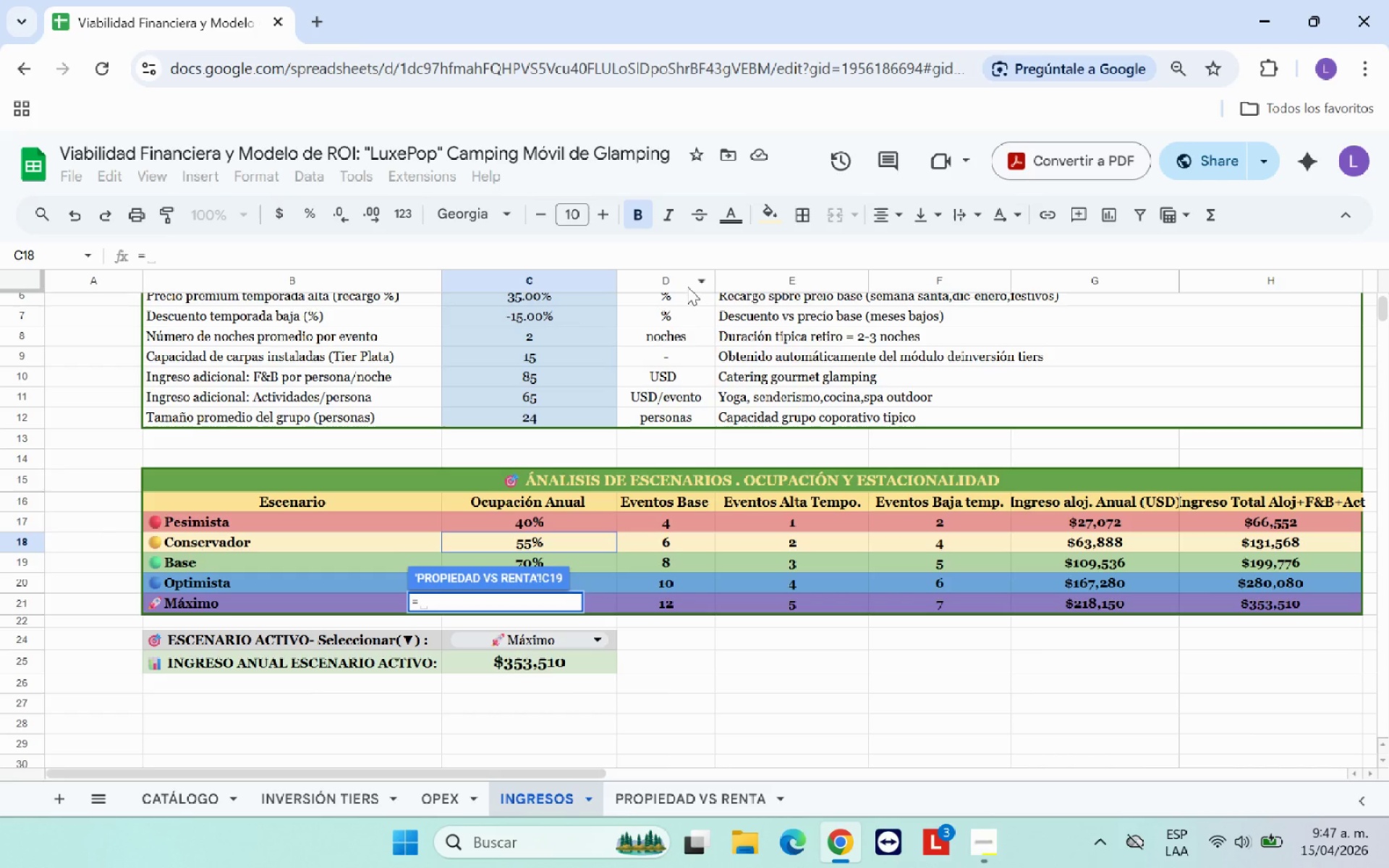 
wait(18.28)
 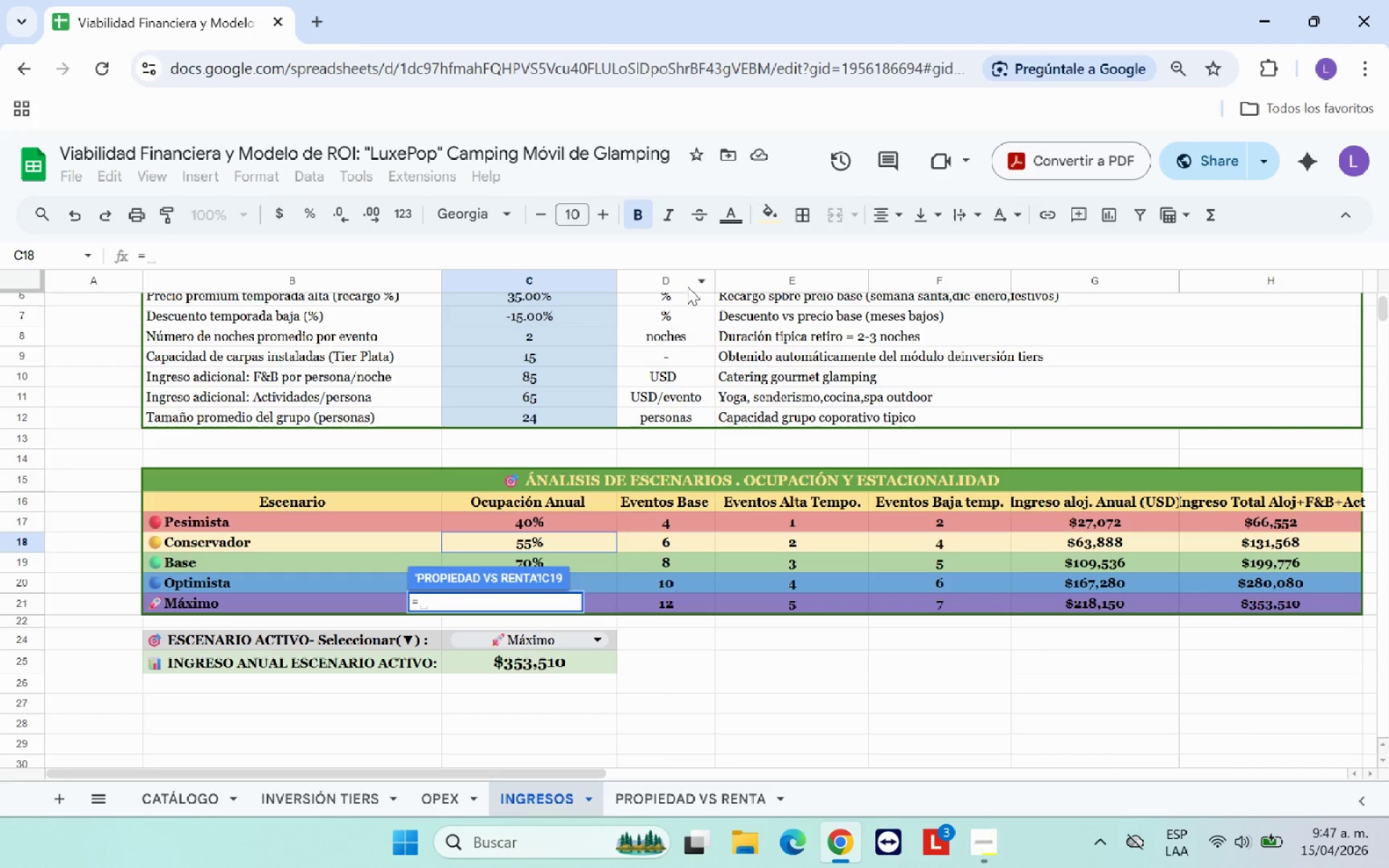 
left_click([479, 666])
 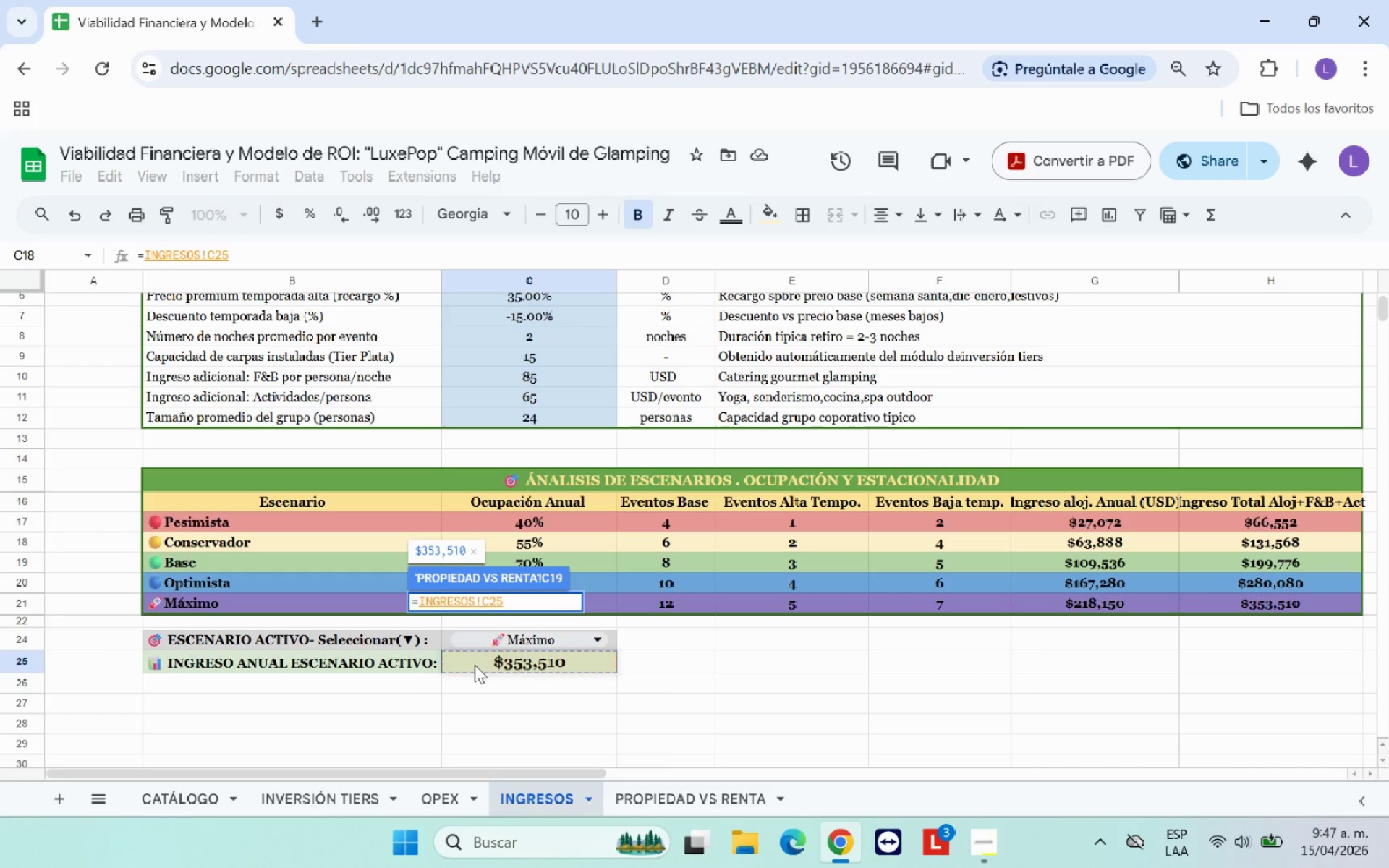 
key(Enter)
 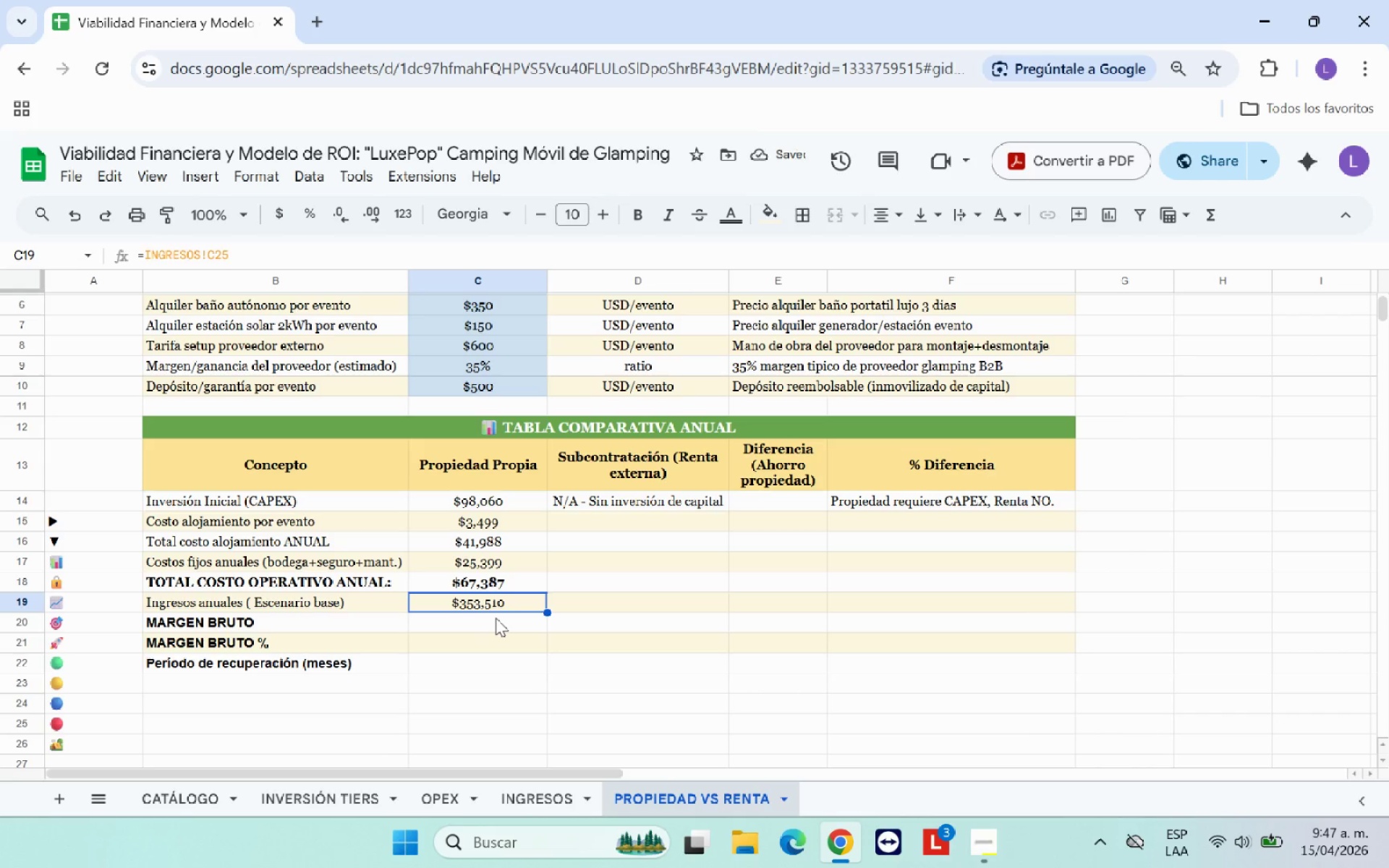 
left_click([496, 618])
 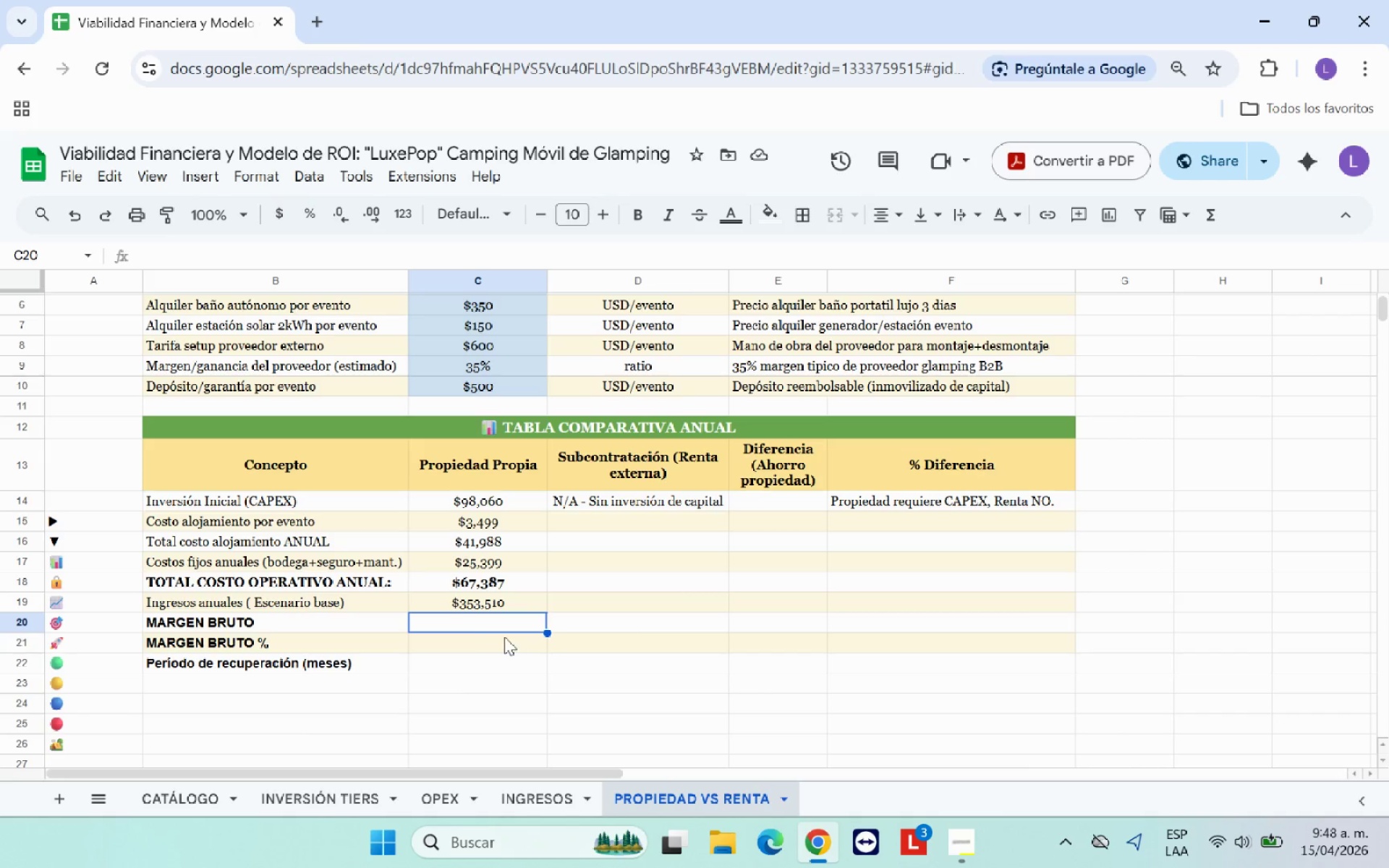 
wait(41.81)
 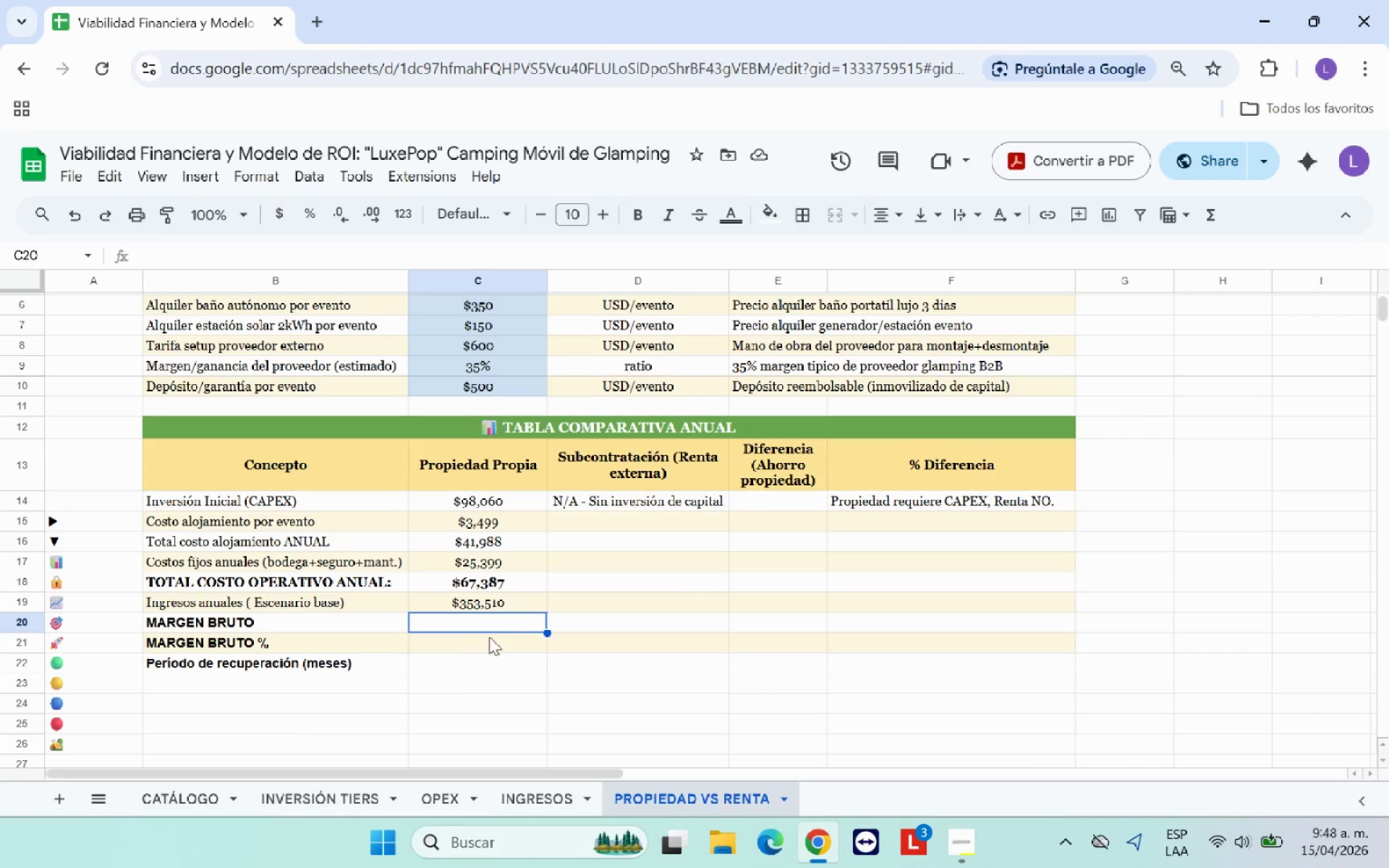 
key(Shift+0)
 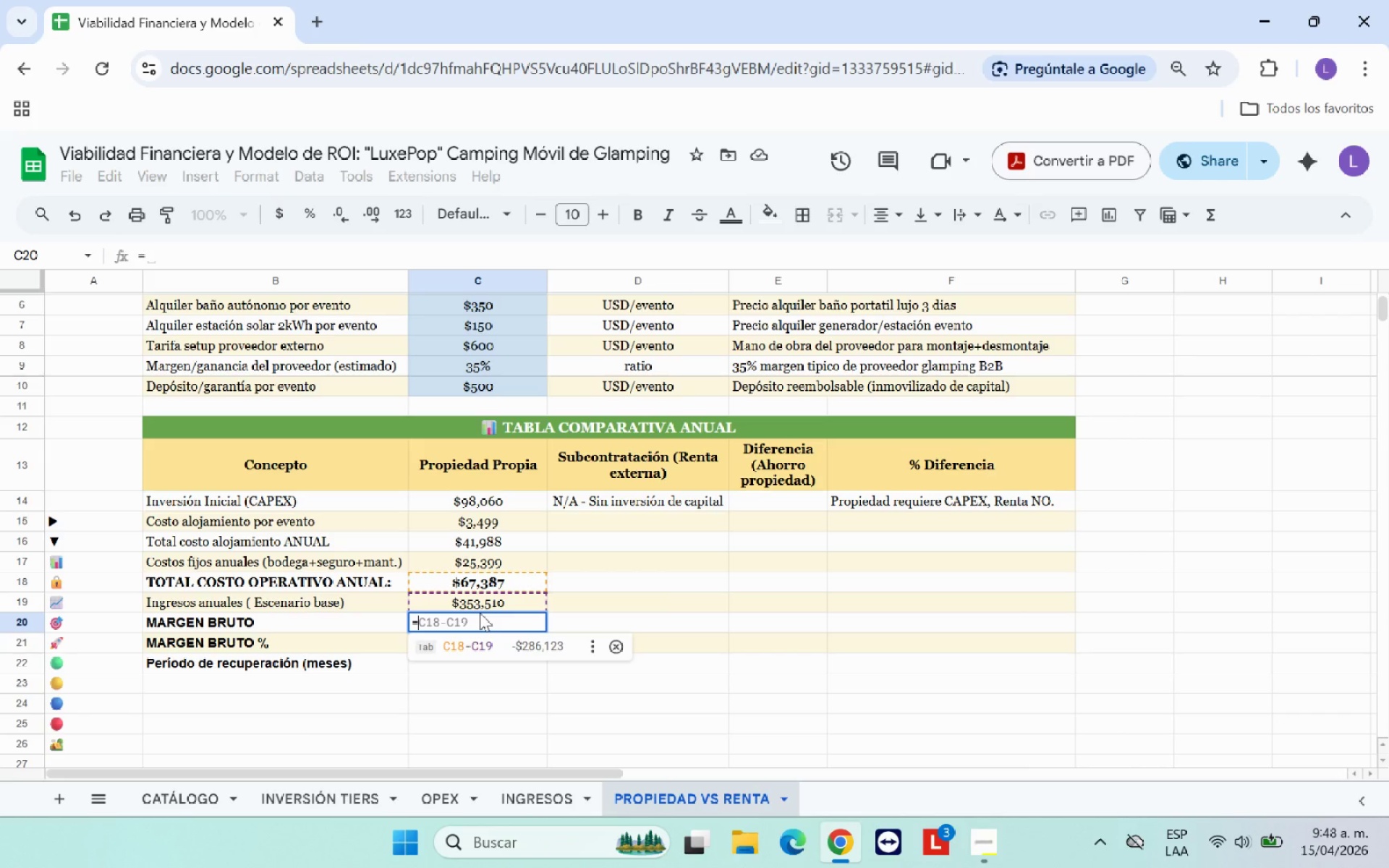 
wait(7.73)
 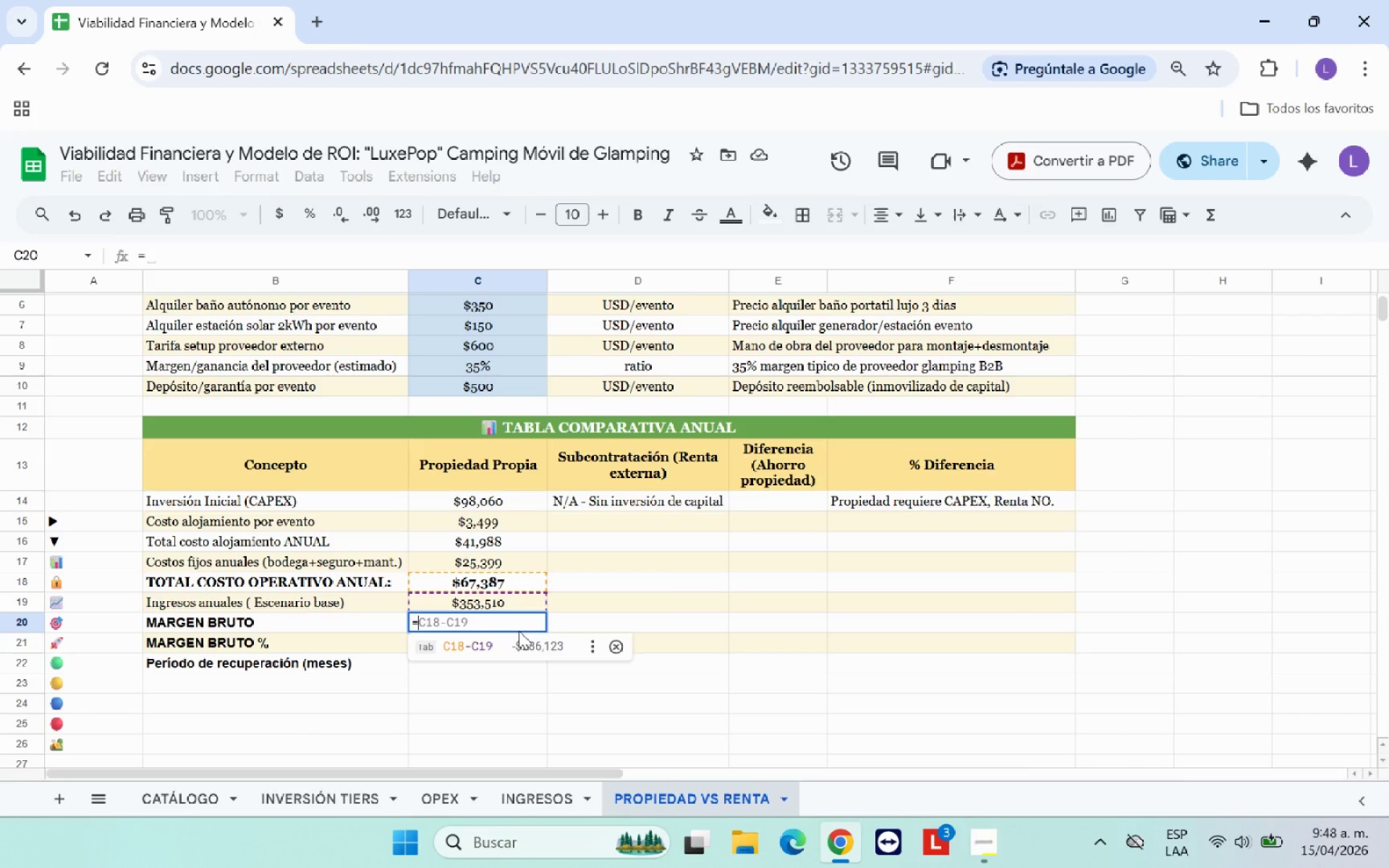 
left_click([484, 602])
 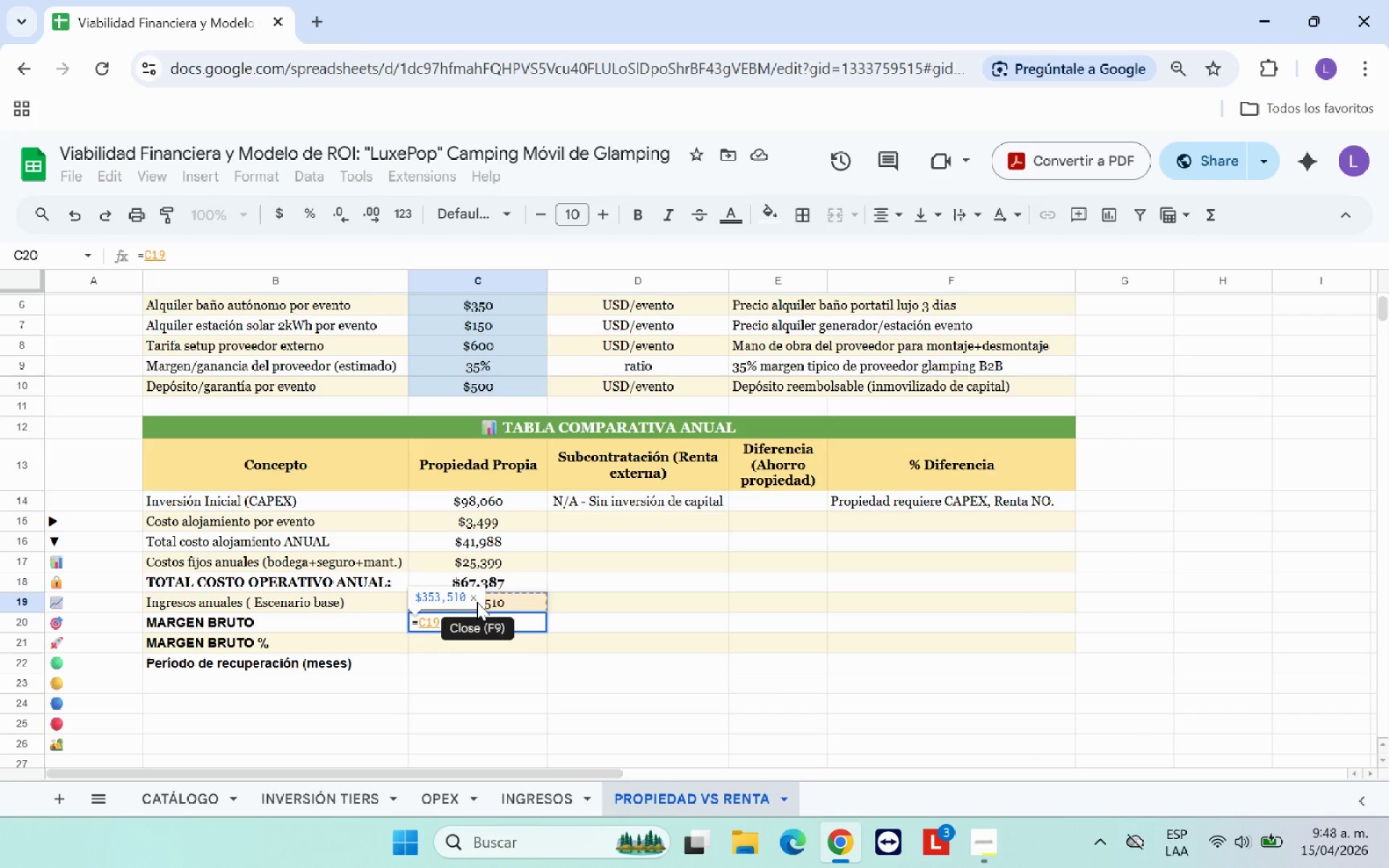 
key(Minus)
 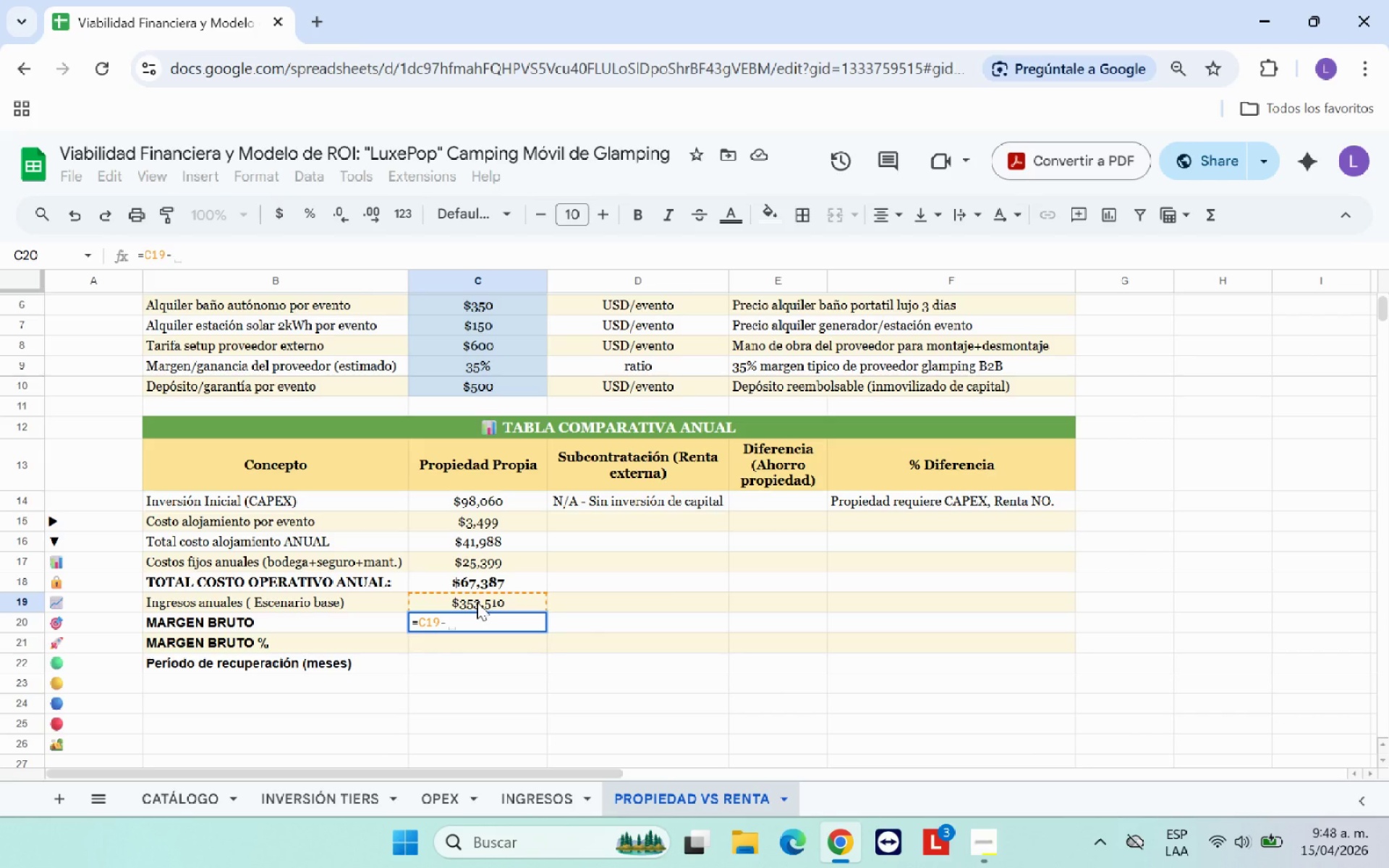 
wait(5.41)
 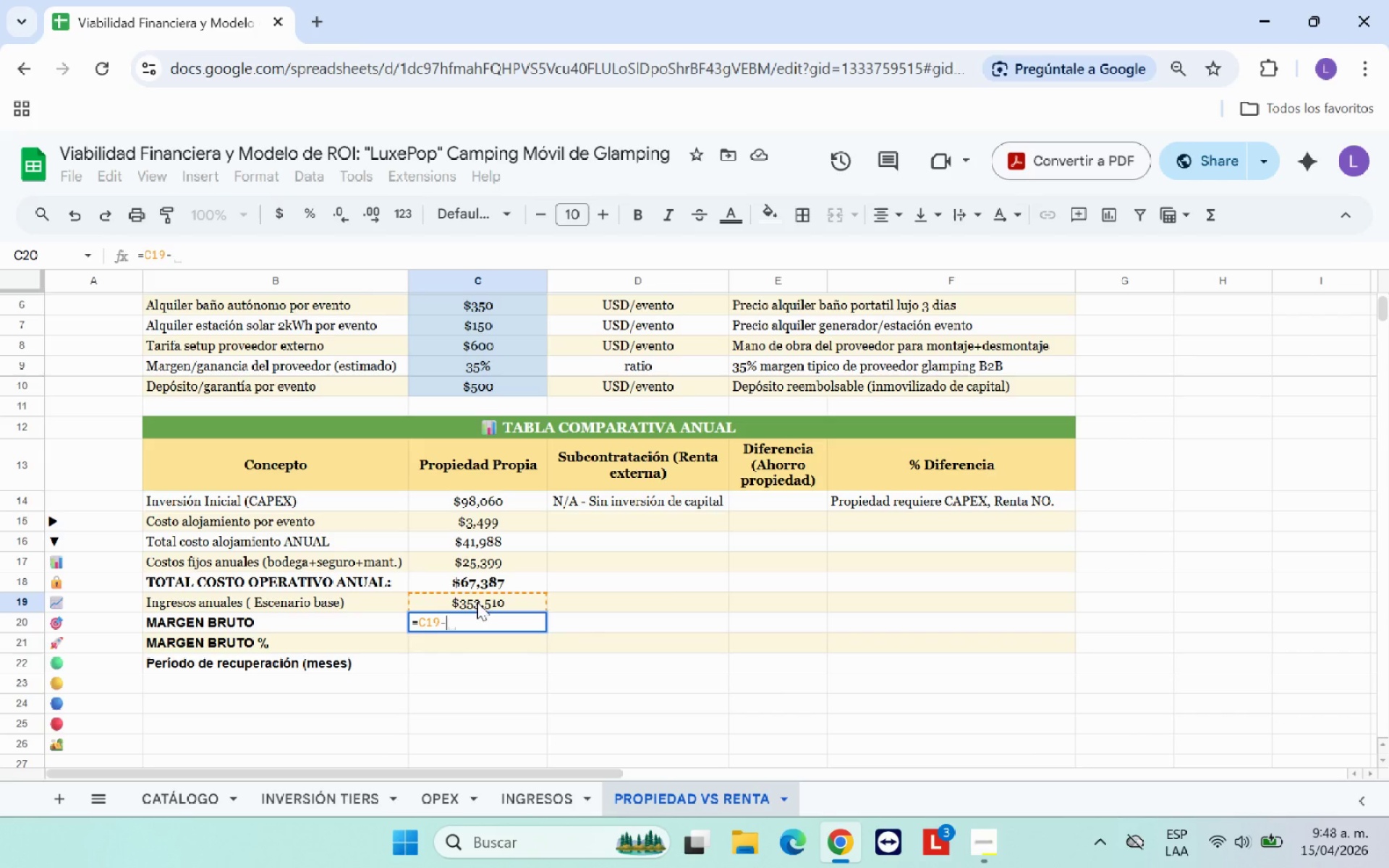 
left_click([480, 584])
 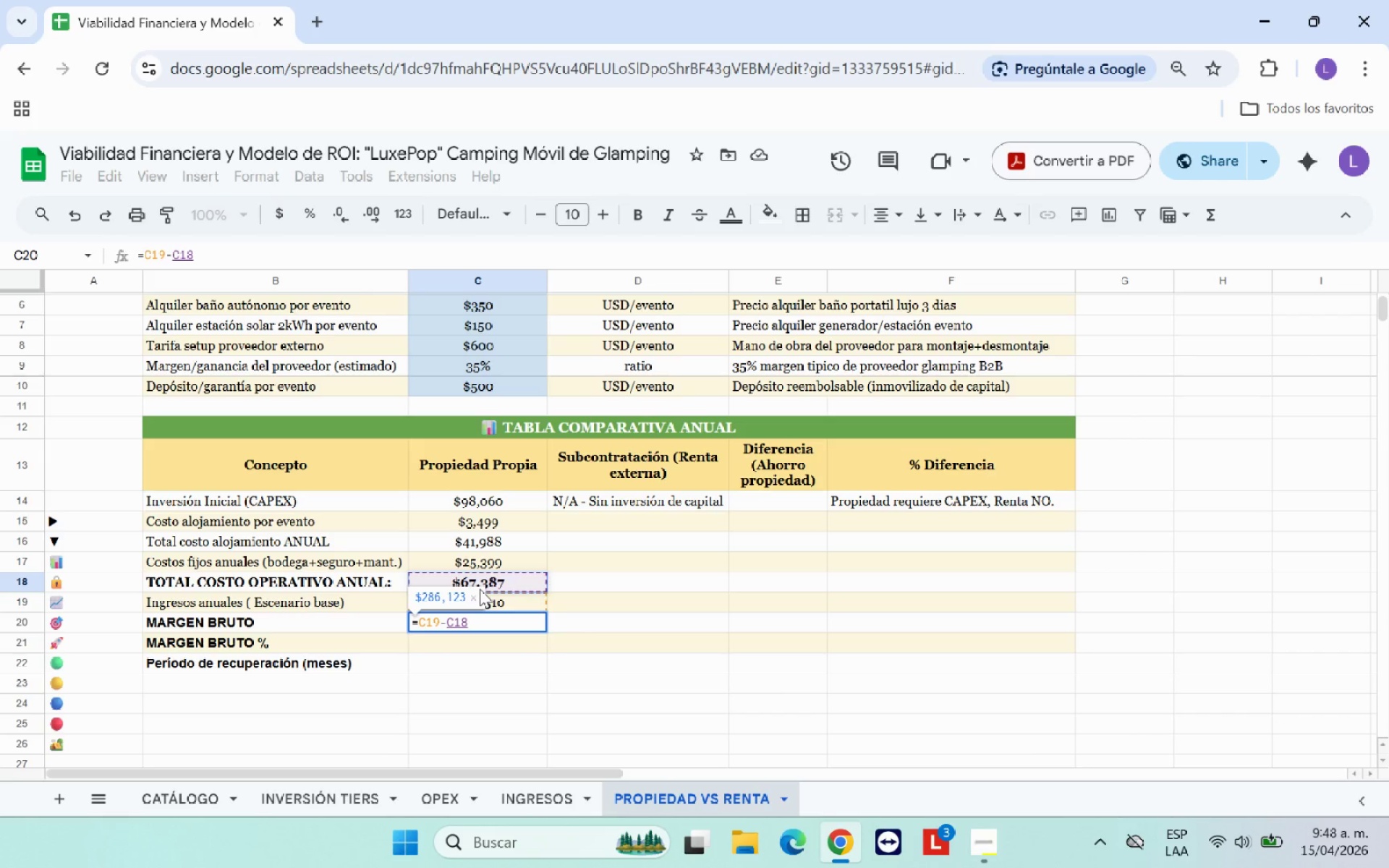 
key(Enter)
 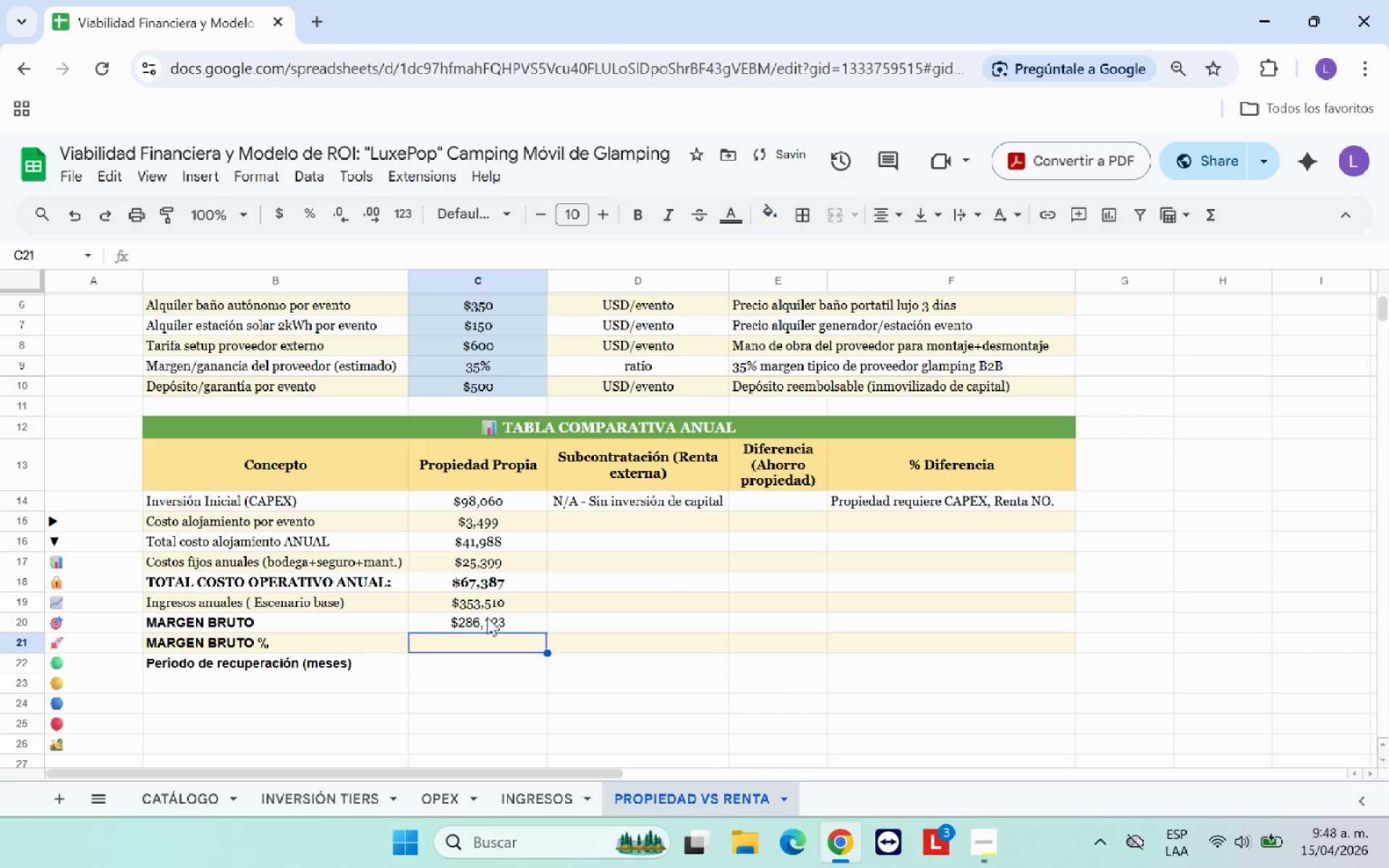 
left_click([488, 619])
 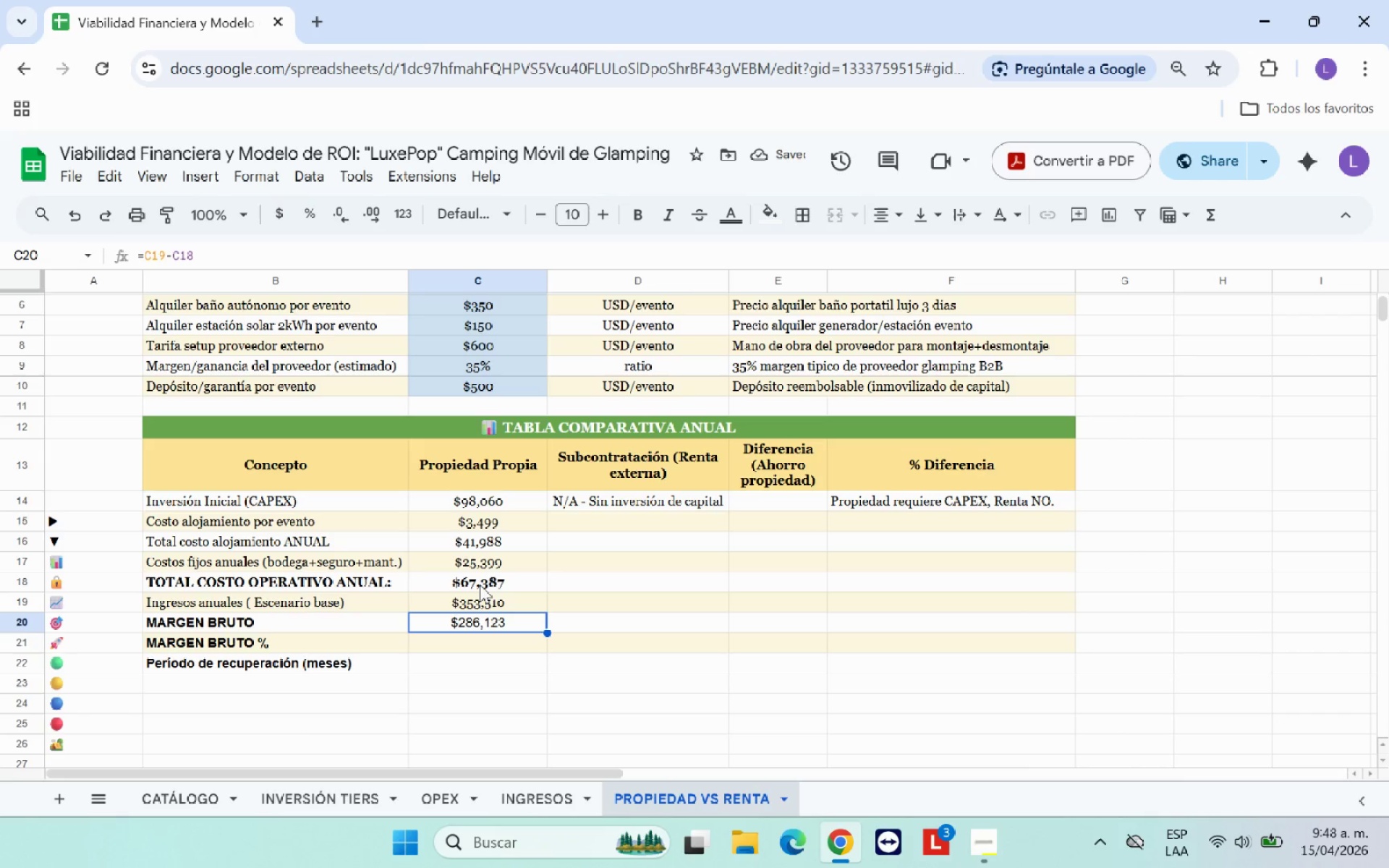 
left_click([481, 579])
 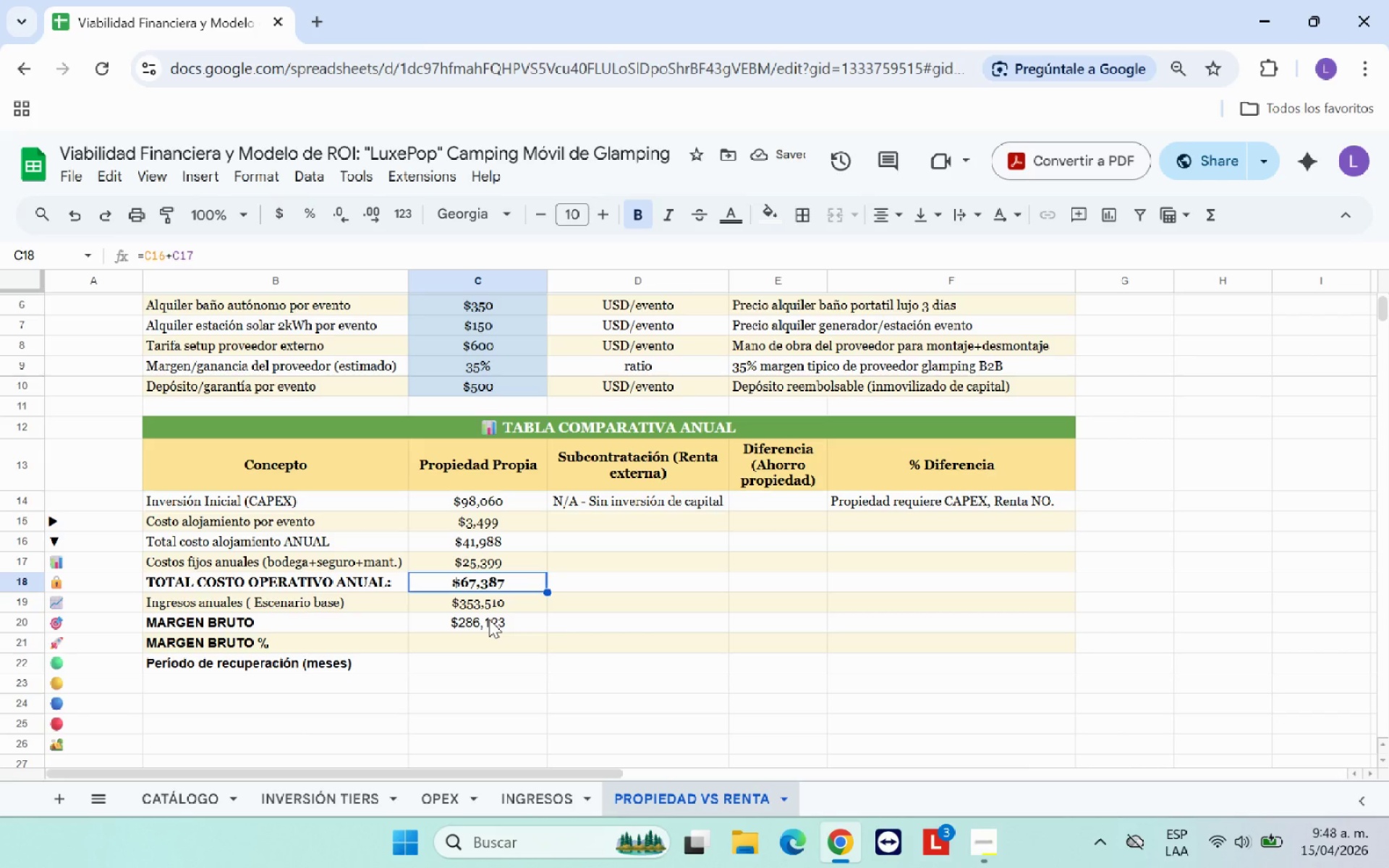 
left_click([489, 619])
 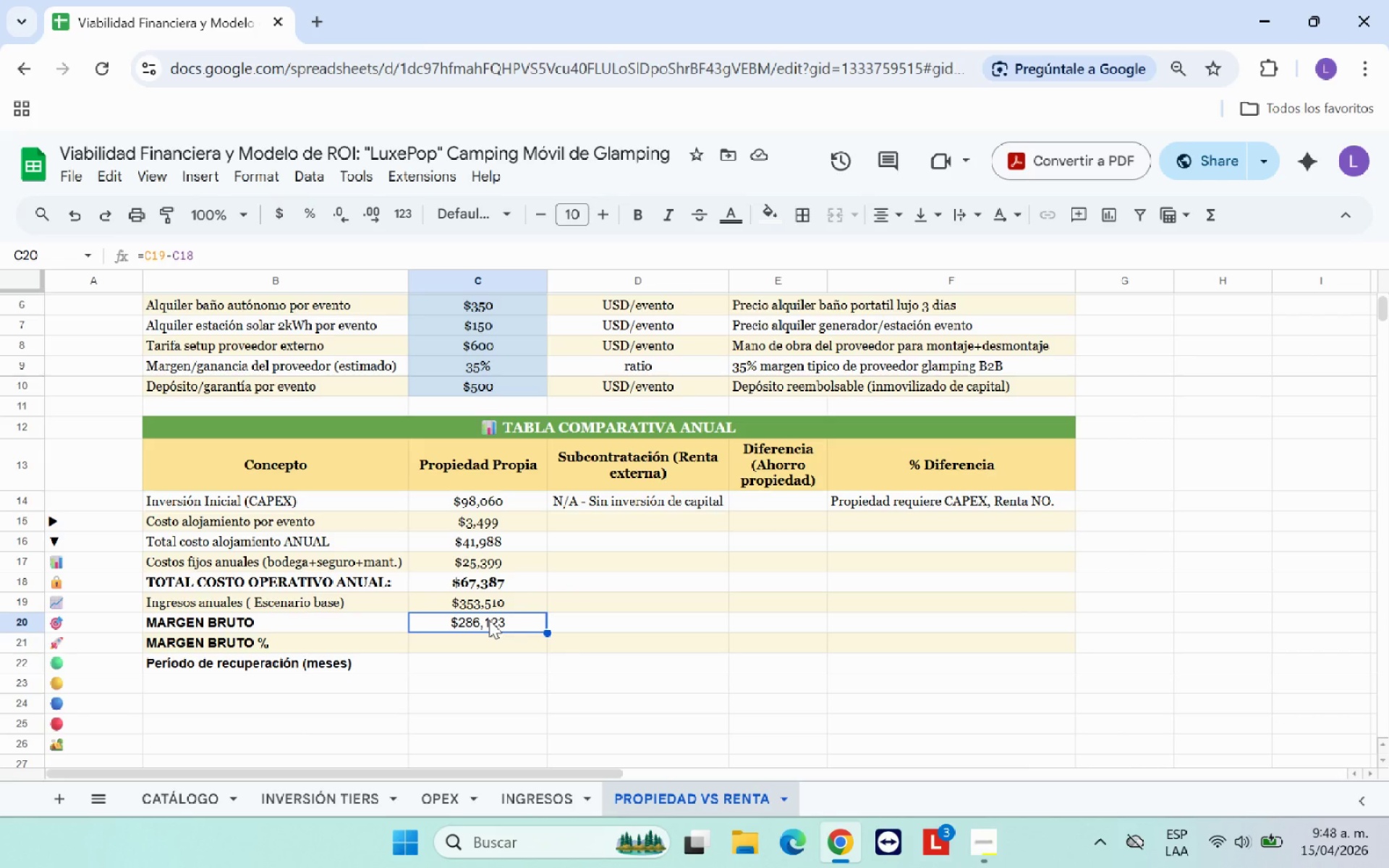 
left_click_drag(start_coordinate=[493, 624], to_coordinate=[486, 657])
 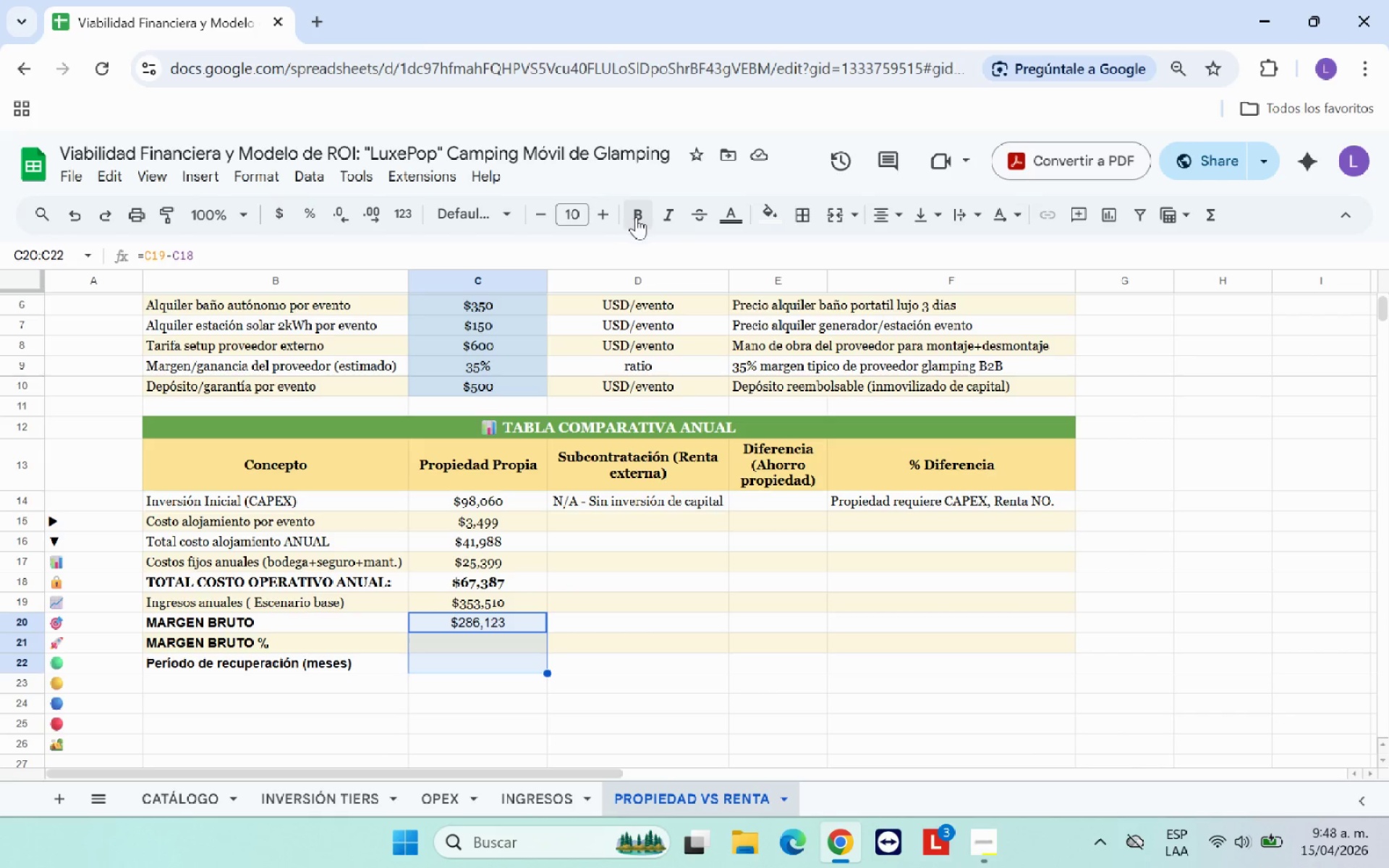 
left_click([637, 217])
 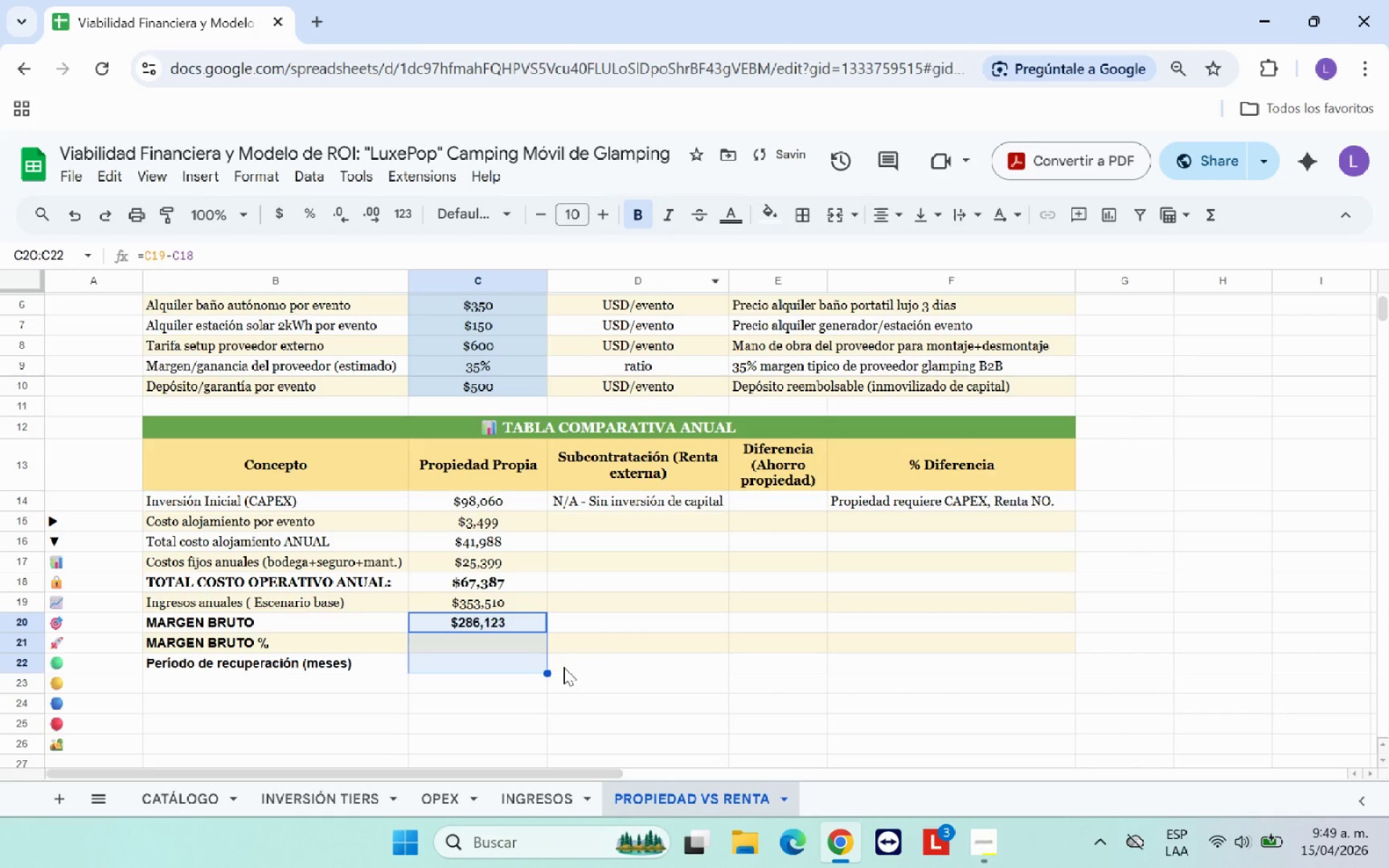 
left_click([607, 662])
 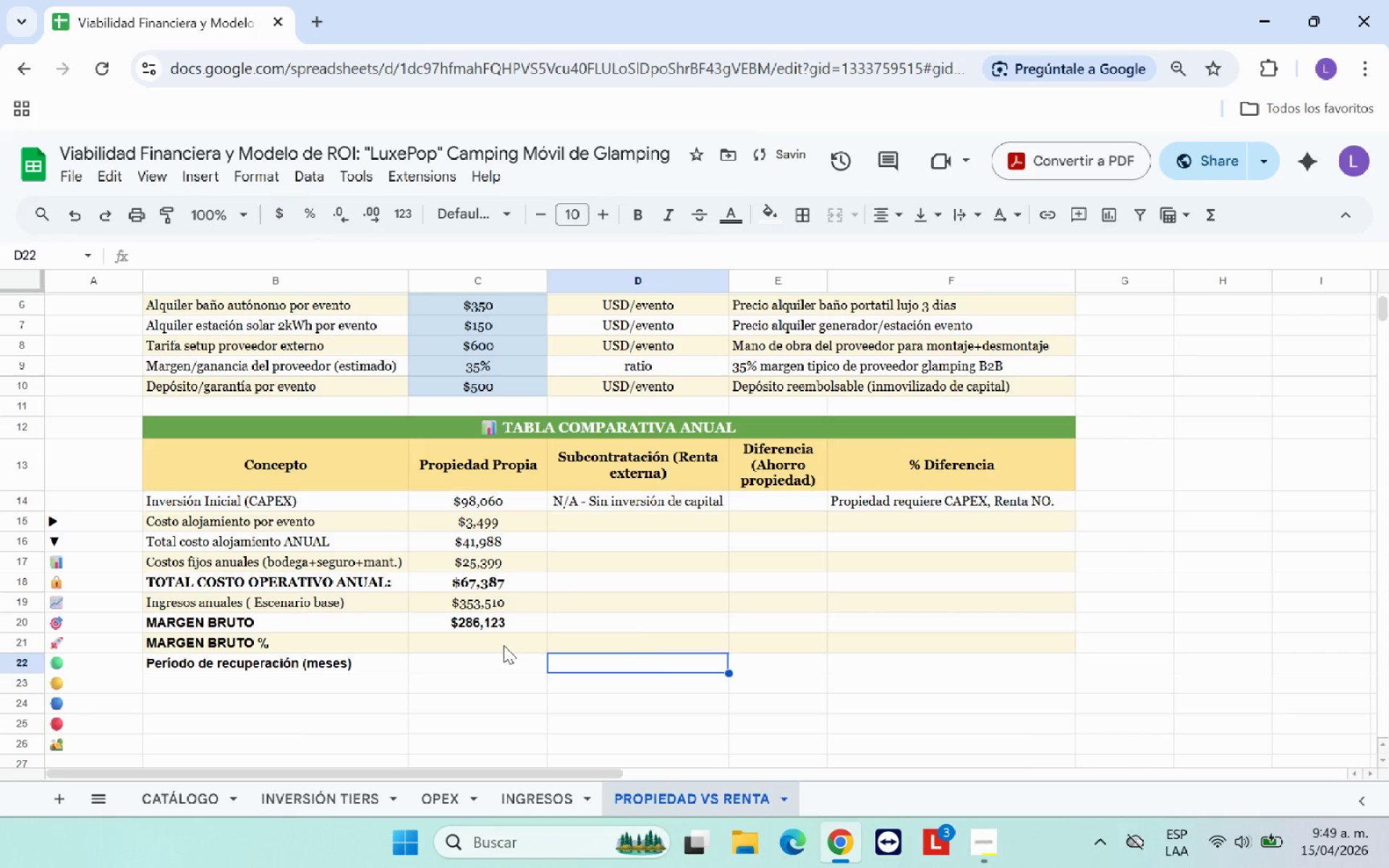 
left_click([503, 645])
 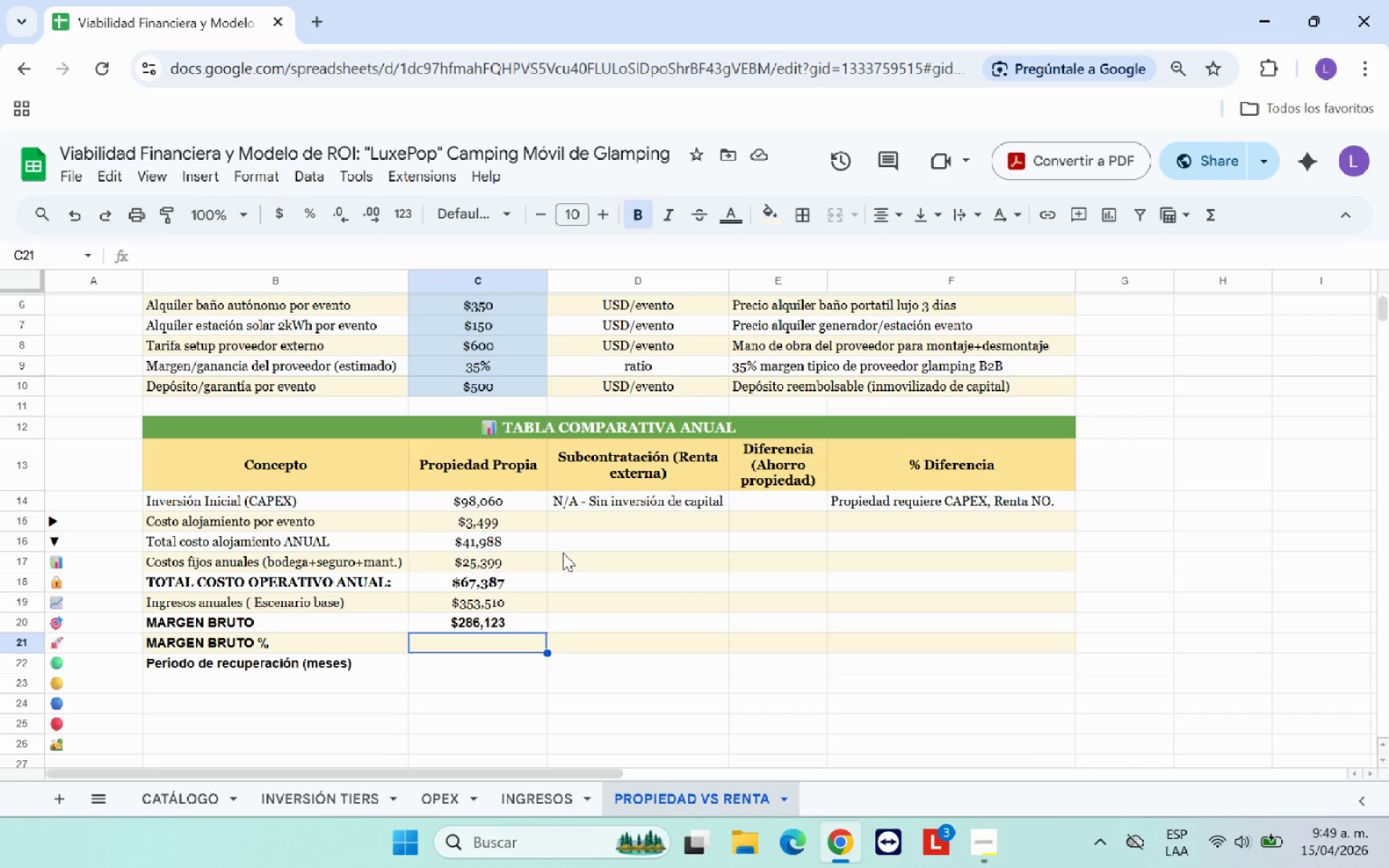 
type()SI*)
 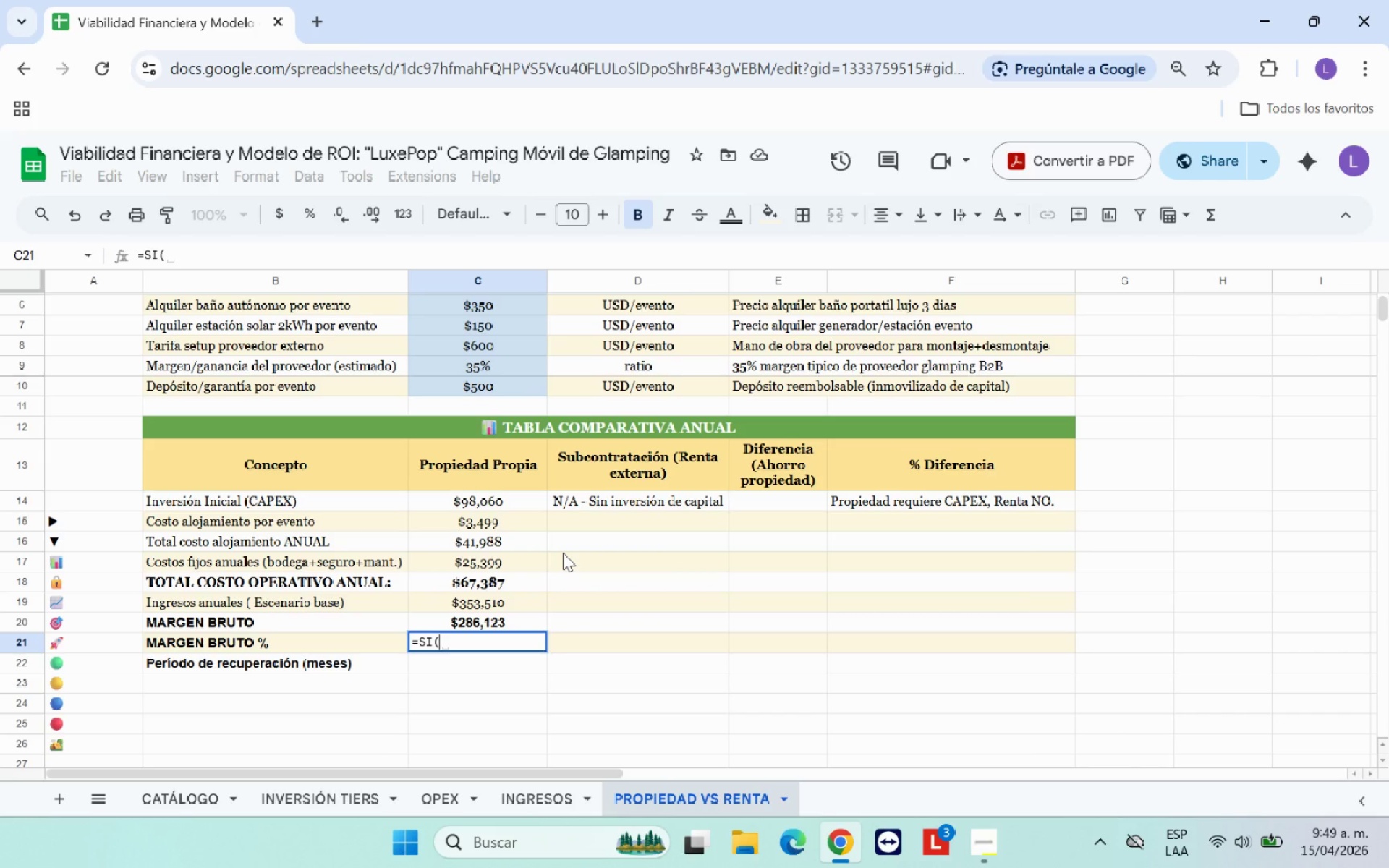 
wait(8.72)
 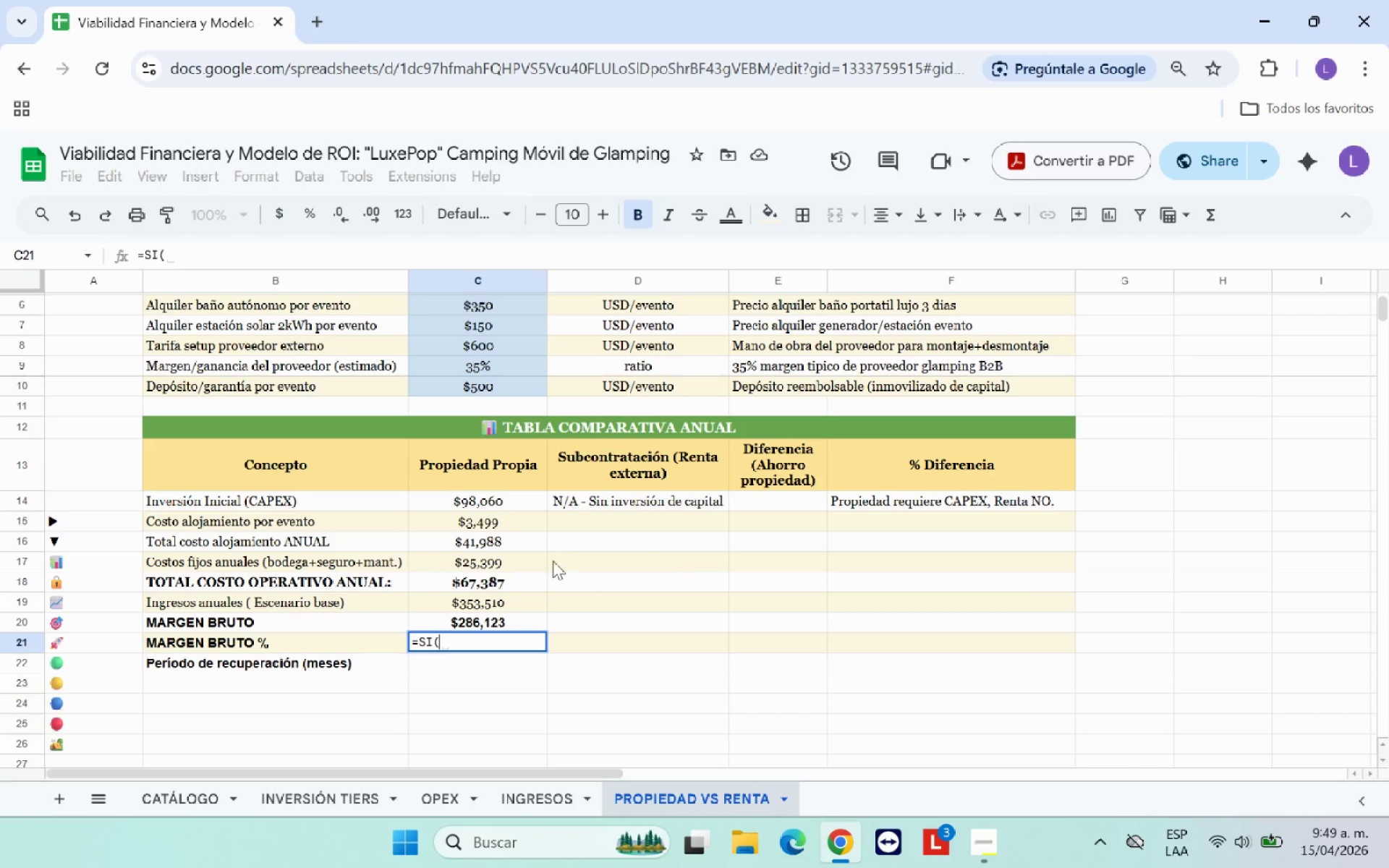 
left_click([480, 605])
 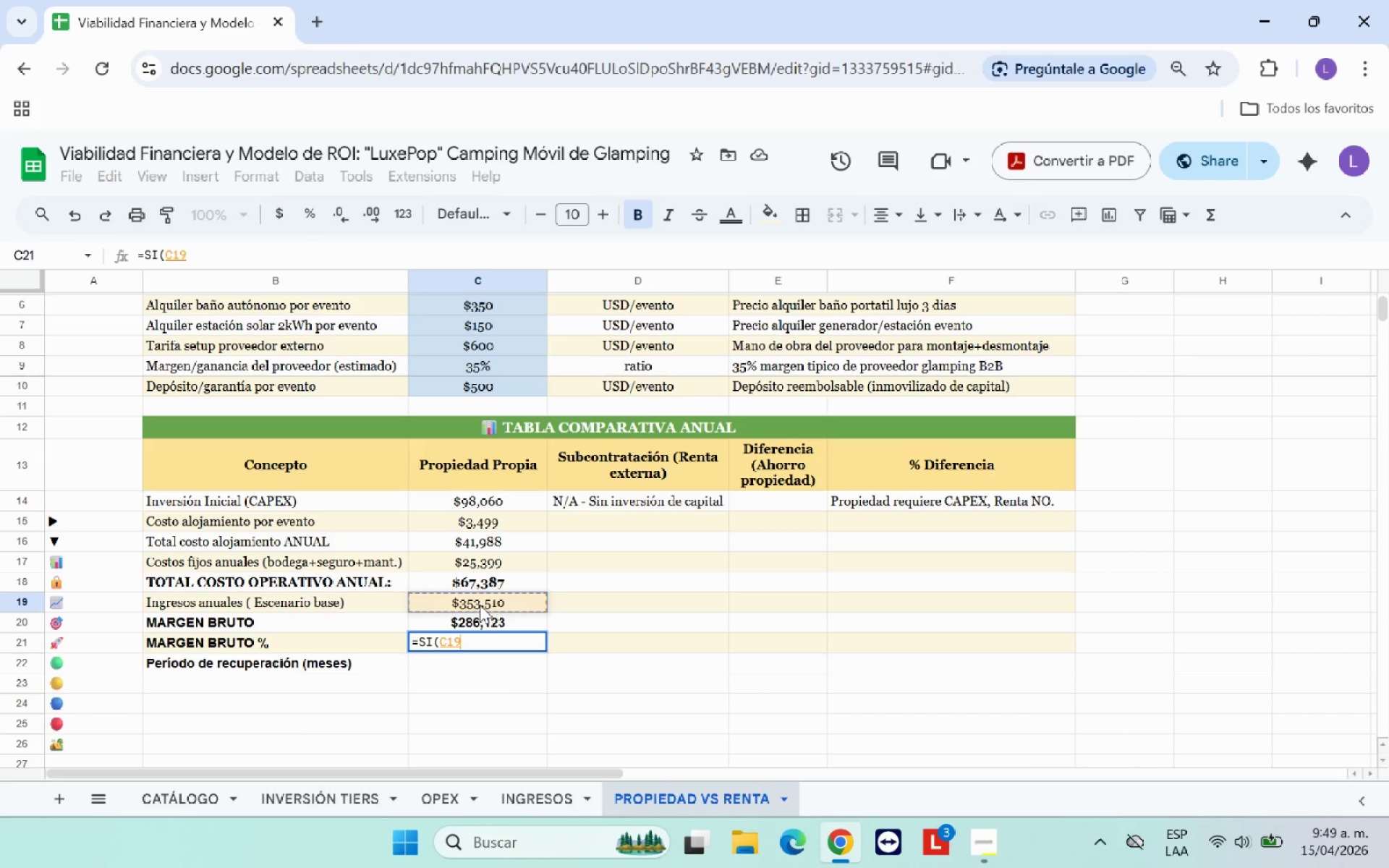 
type()0,0,)
 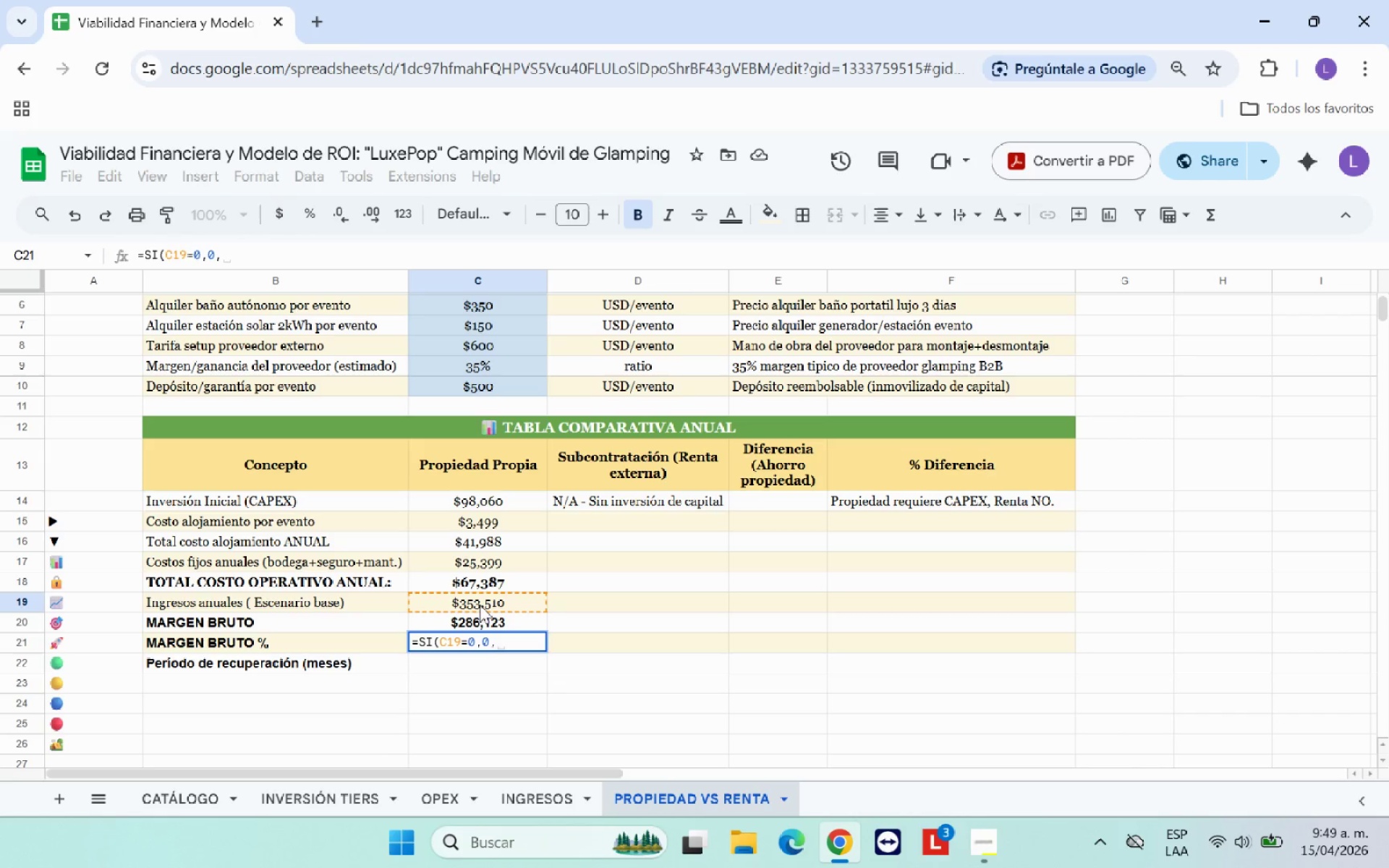 
wait(9.05)
 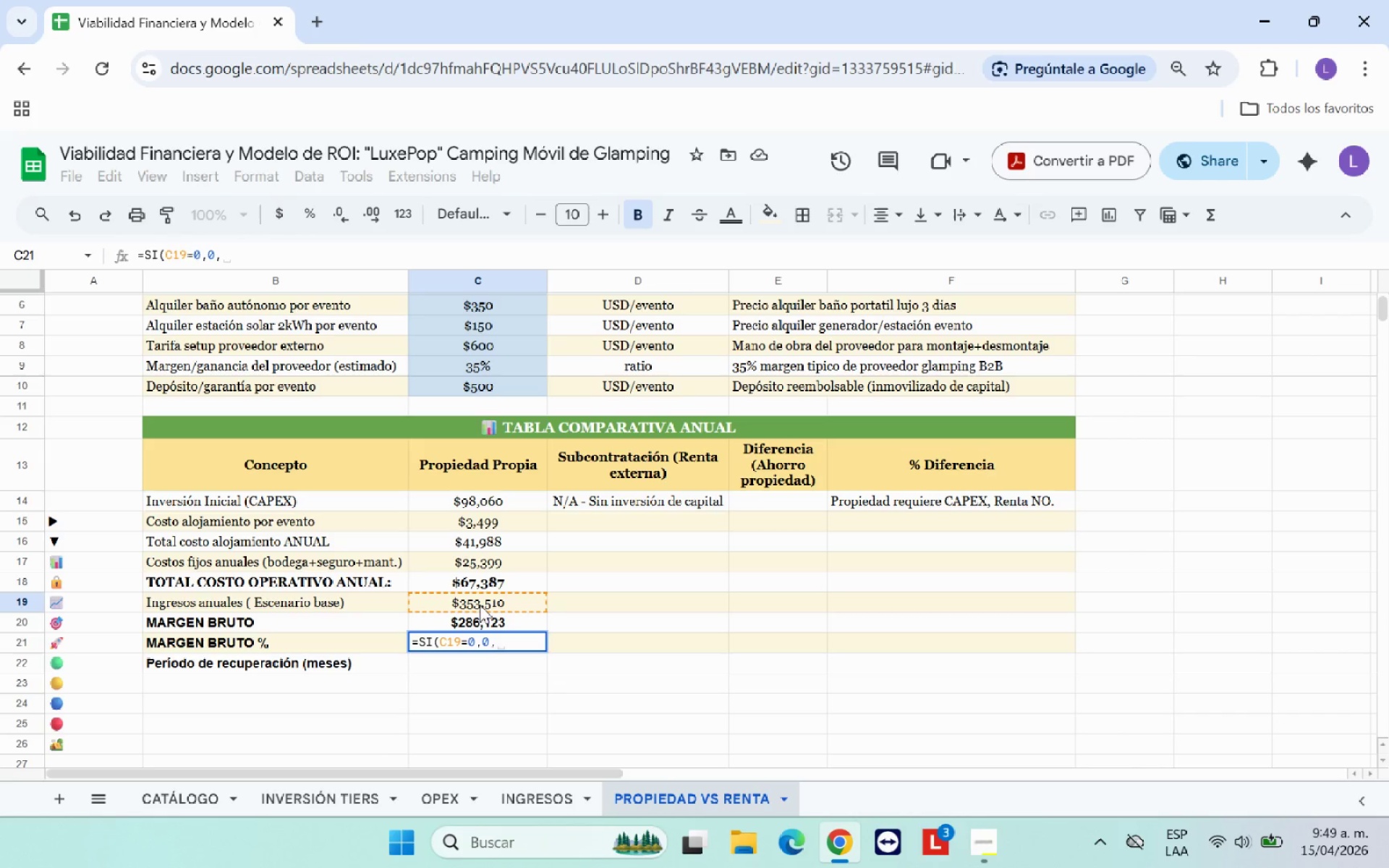 
left_click([490, 625])
 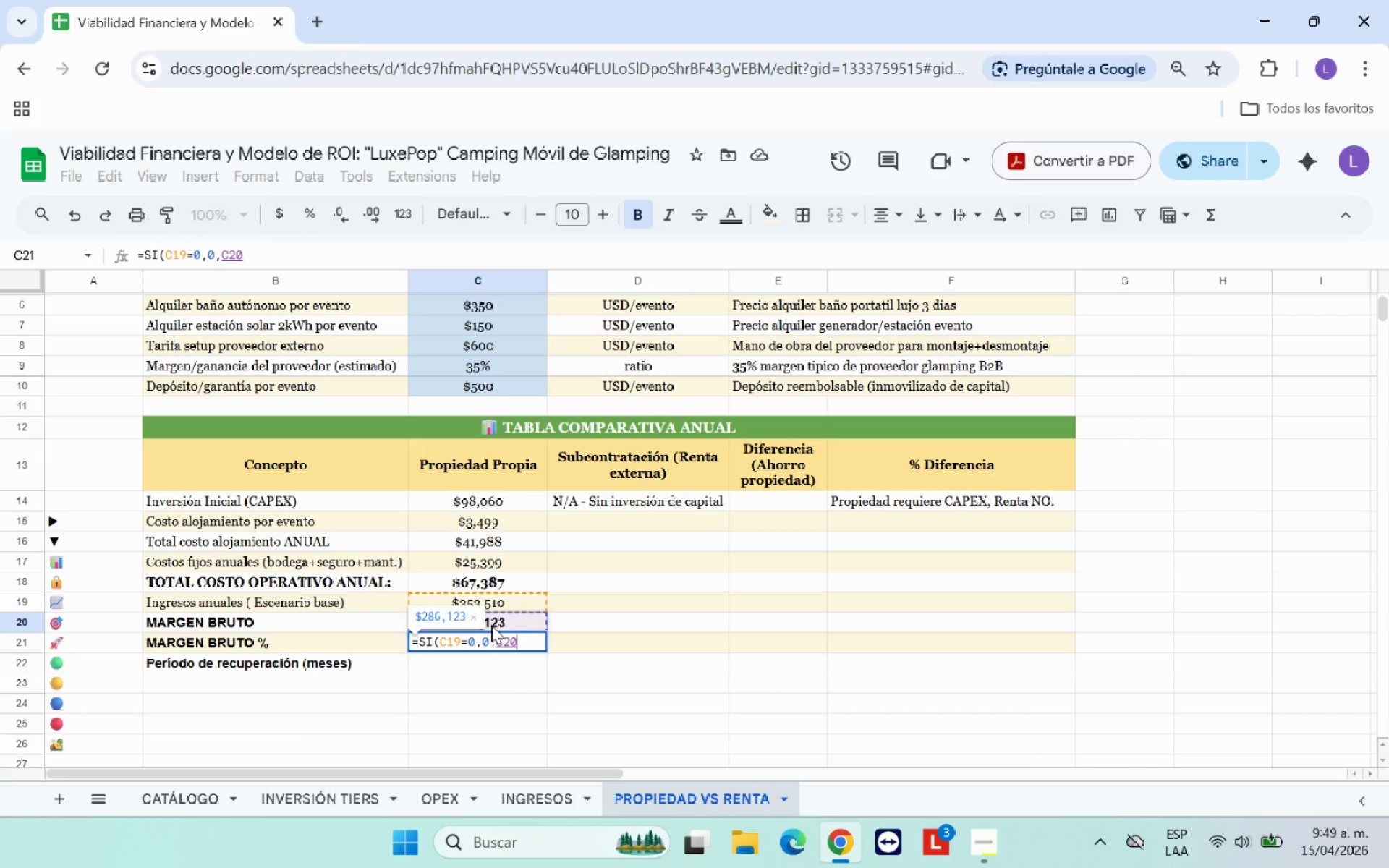 
key(Shift+7)
 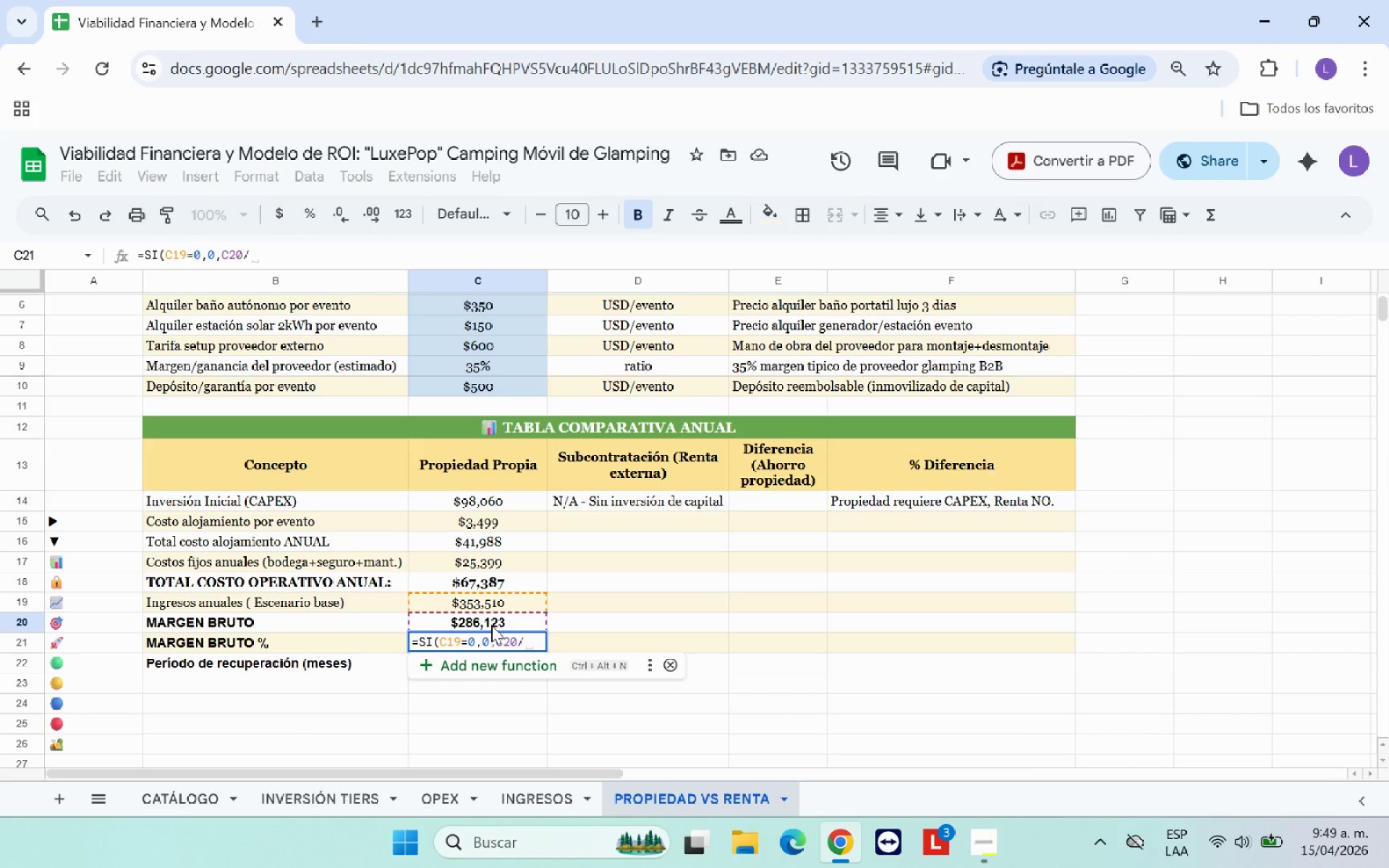 
wait(8.84)
 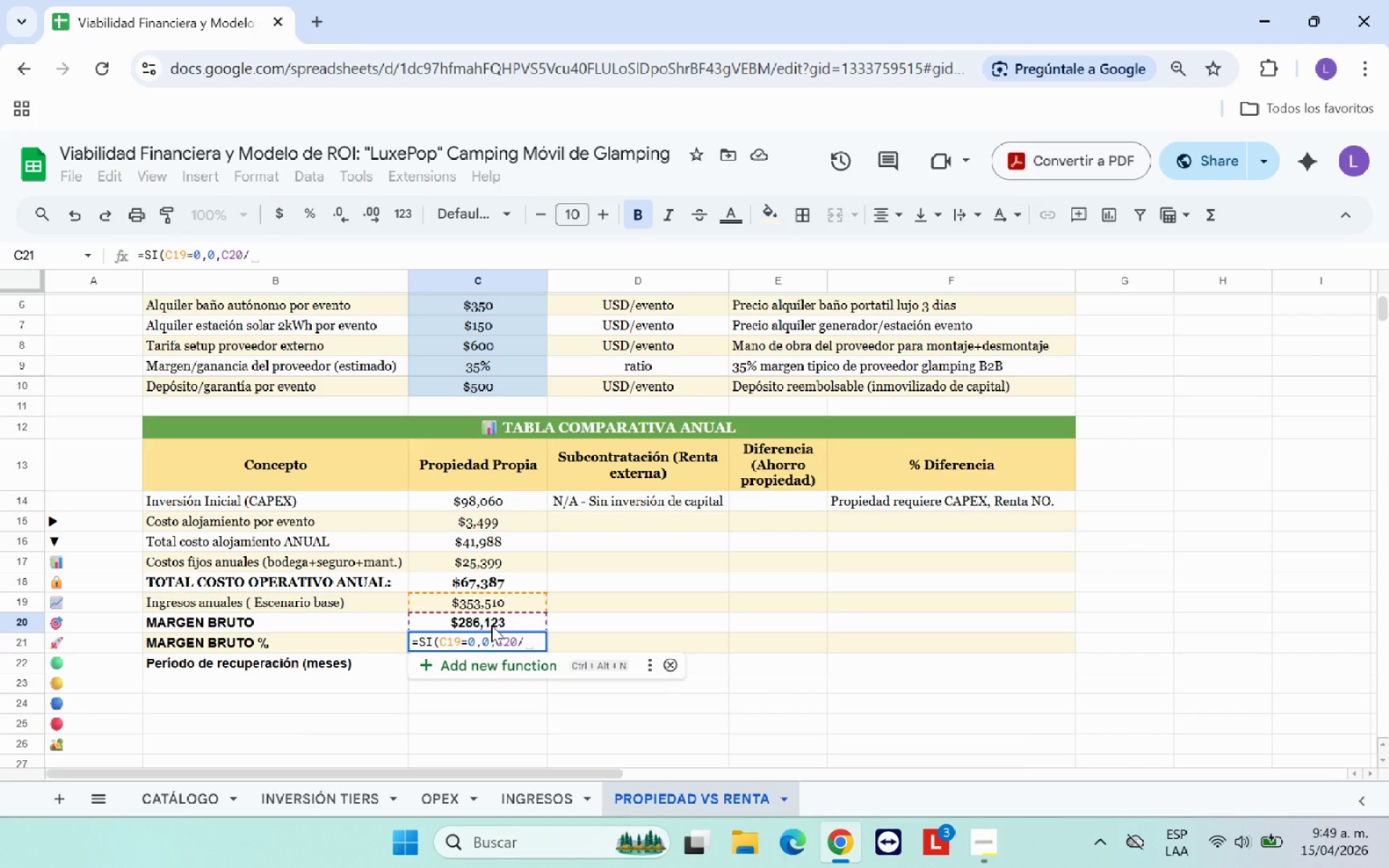 
left_click([472, 605])
 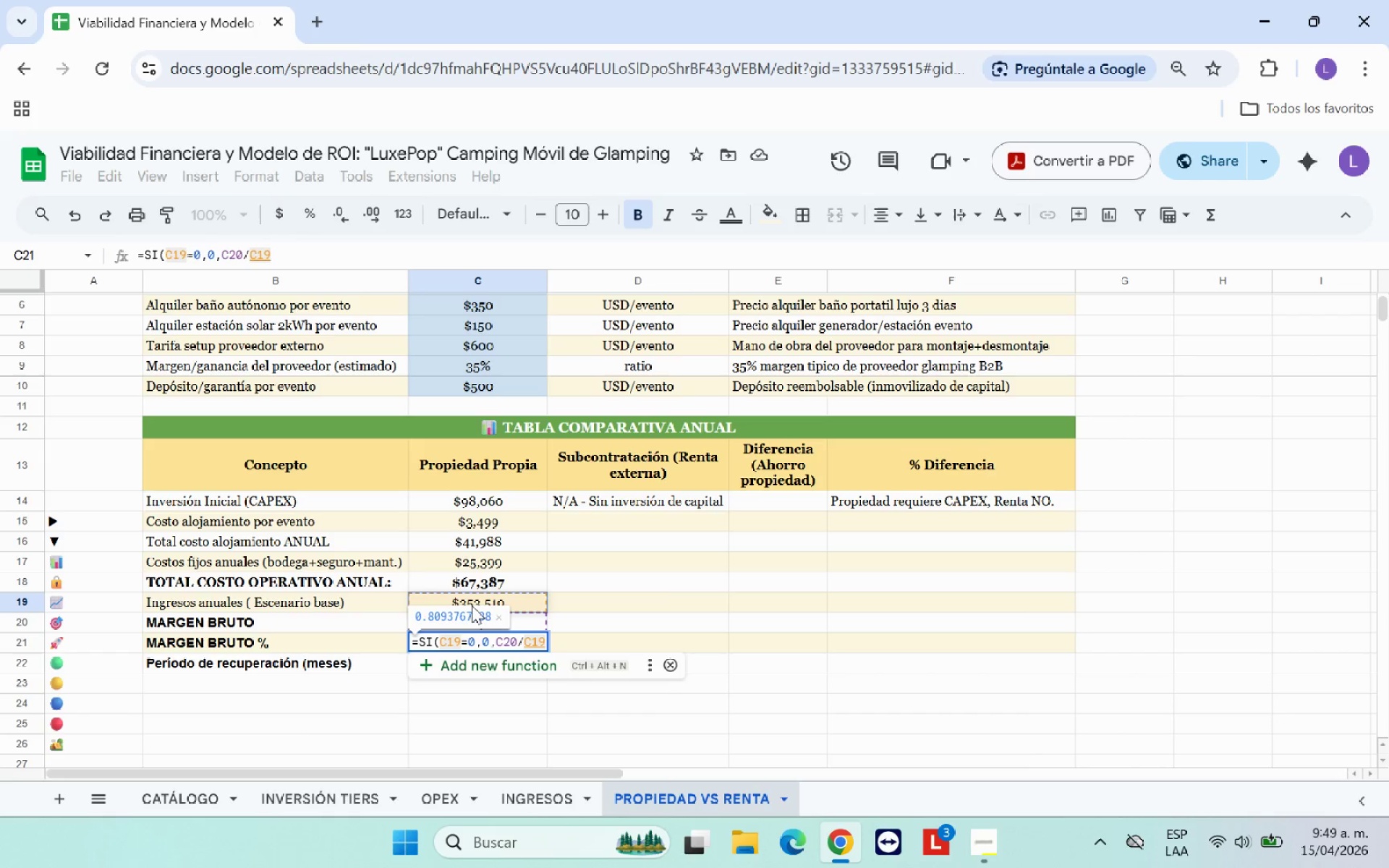 
wait(10.44)
 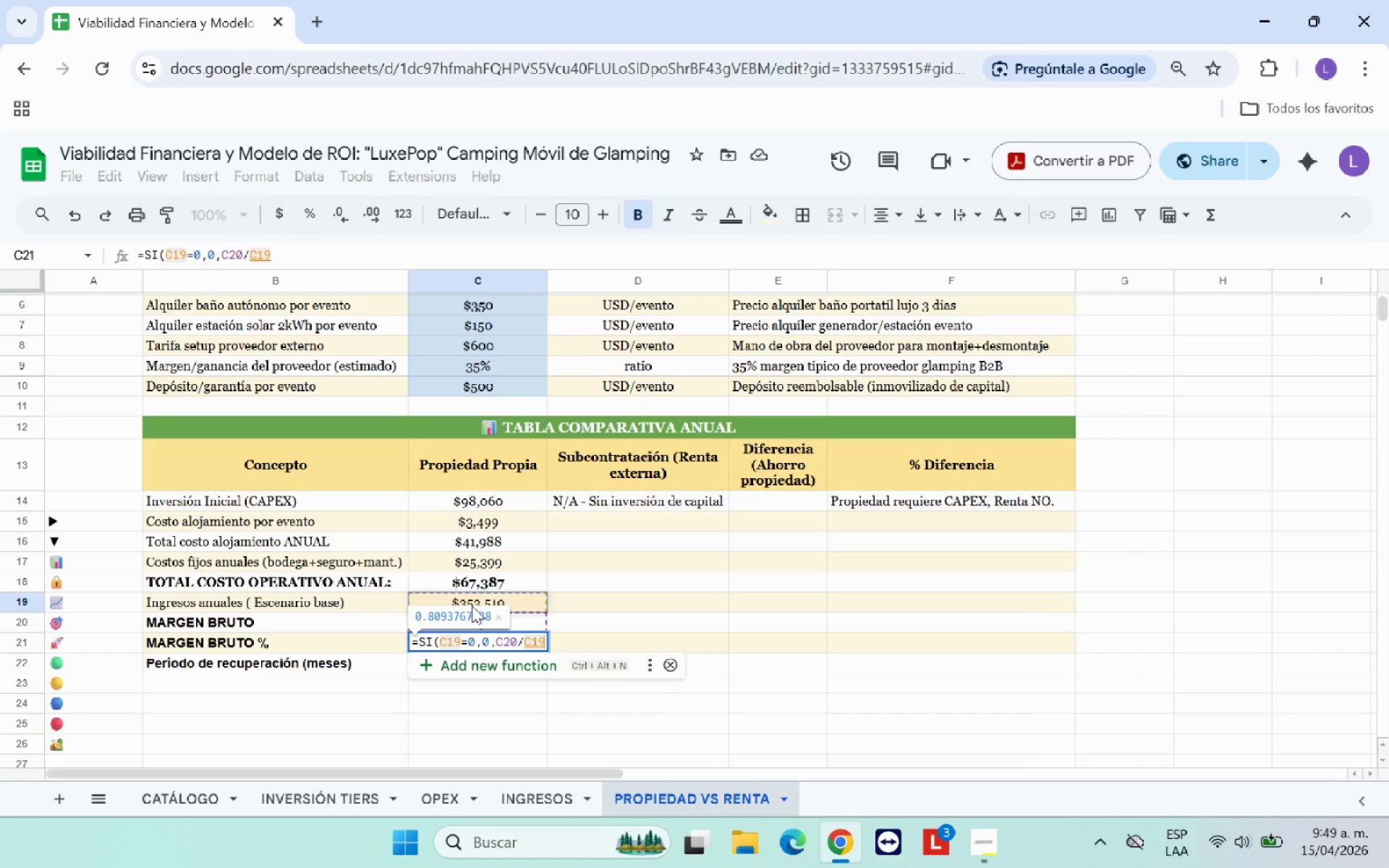 
key(Shift+9)
 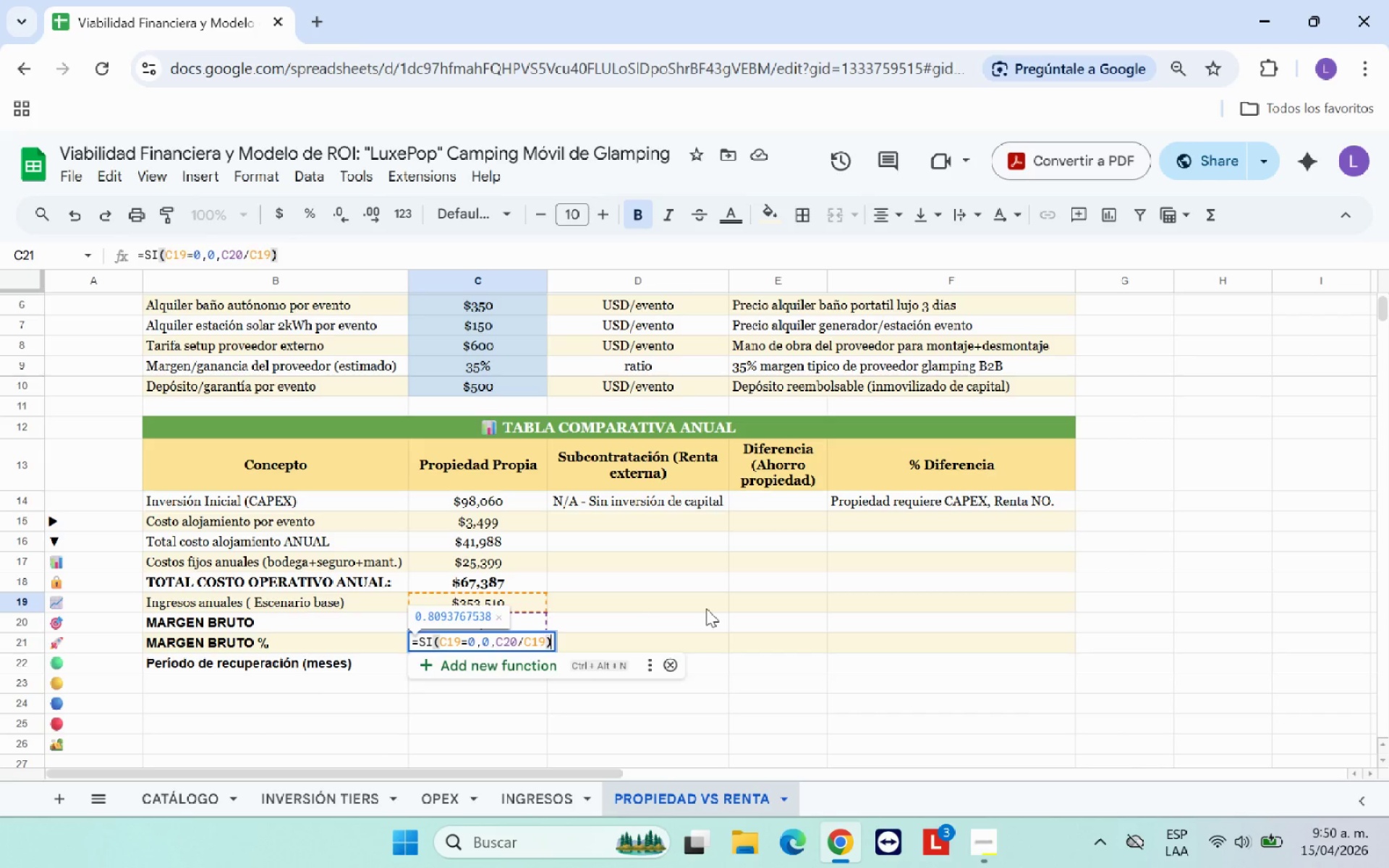 
key(Enter)
 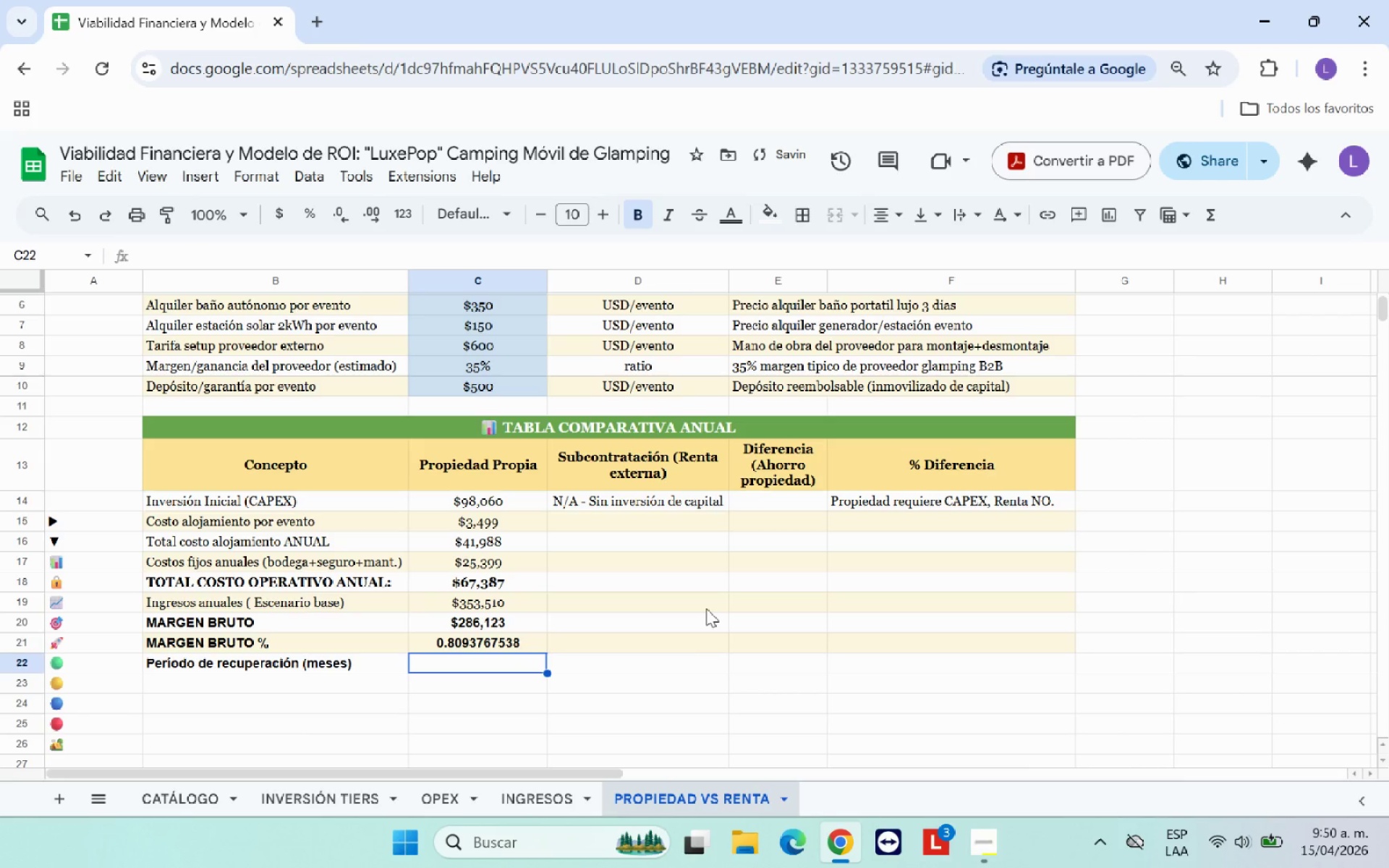 
key(ArrowUp)
 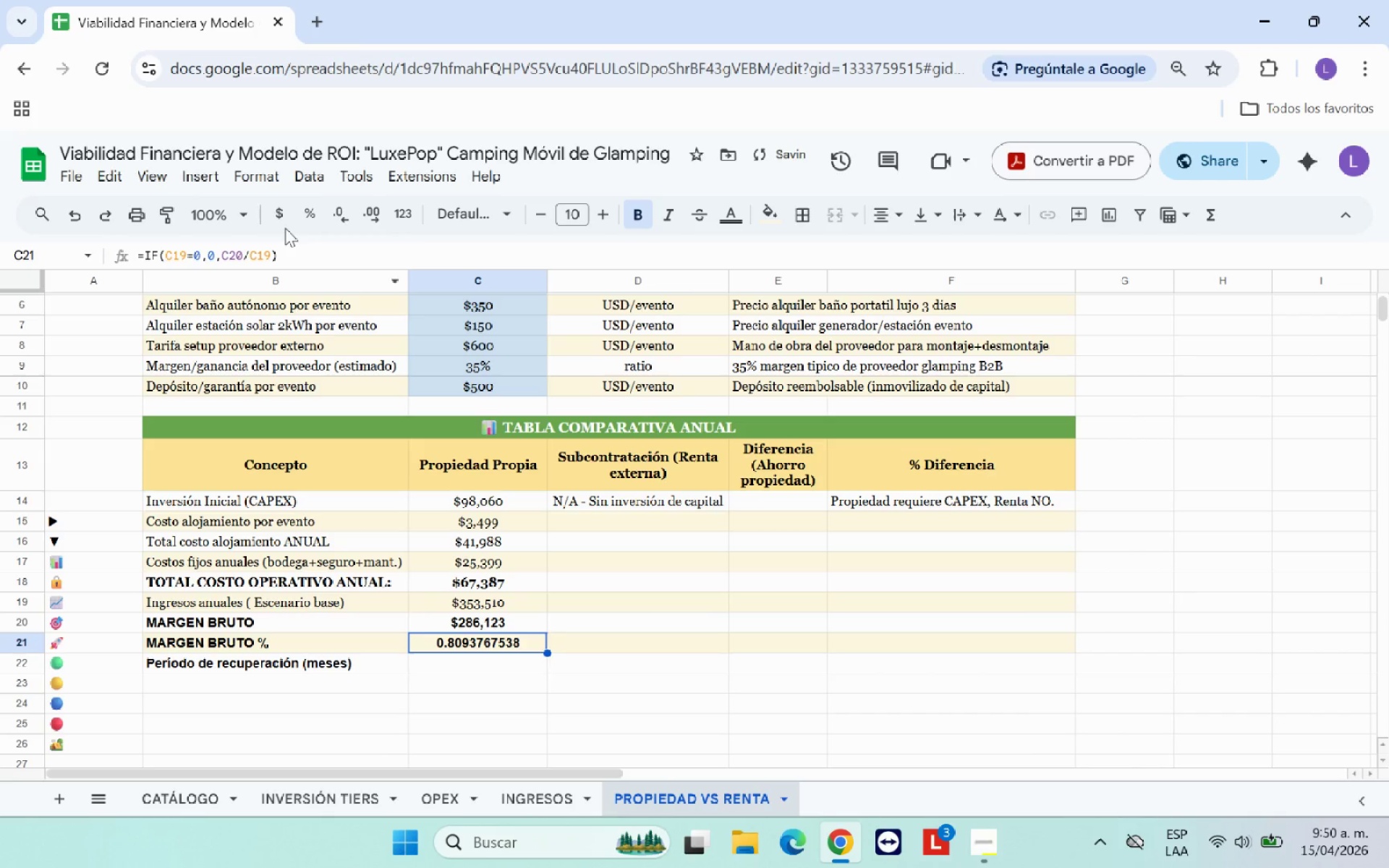 
left_click([309, 215])
 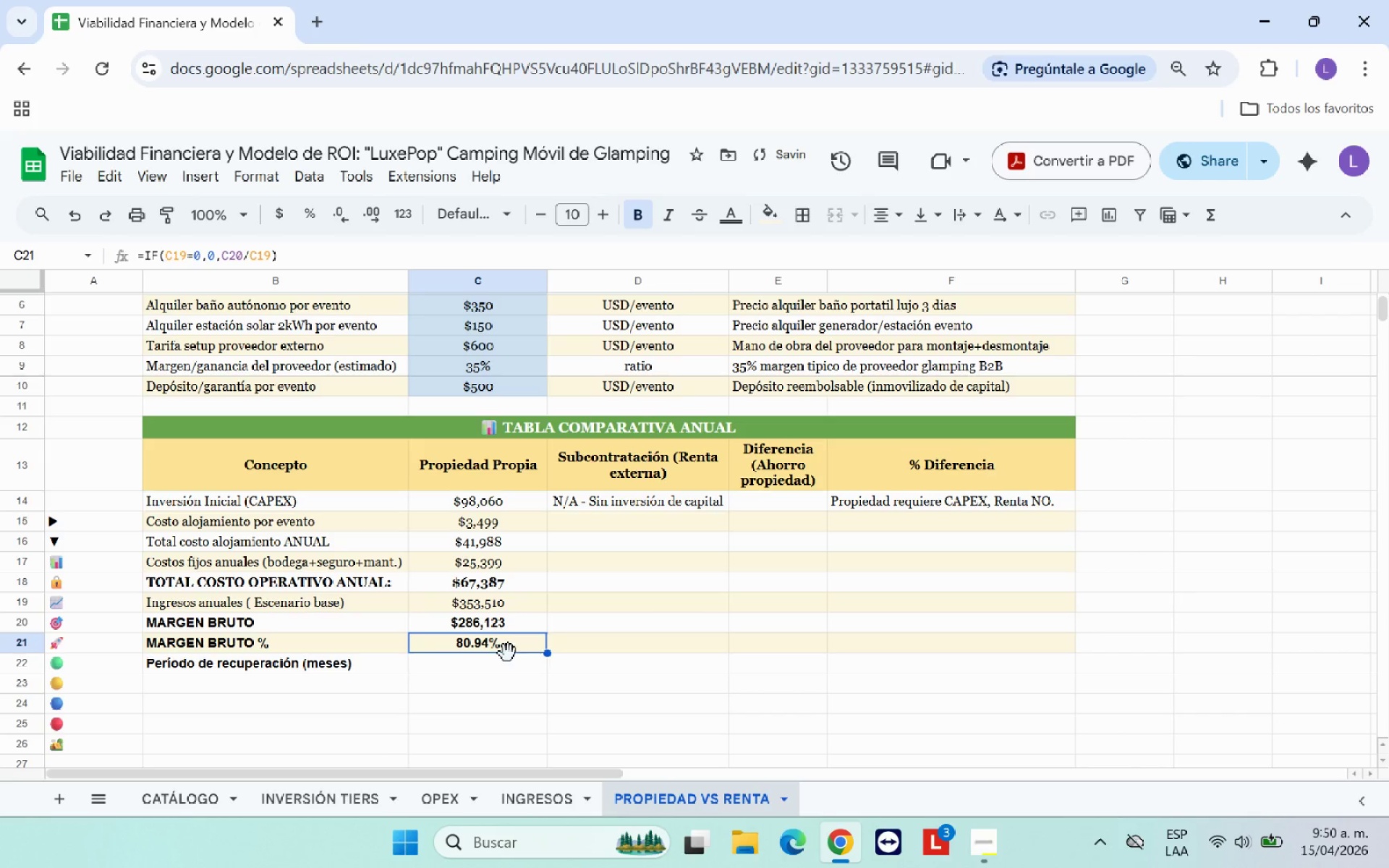 
left_click([508, 668])
 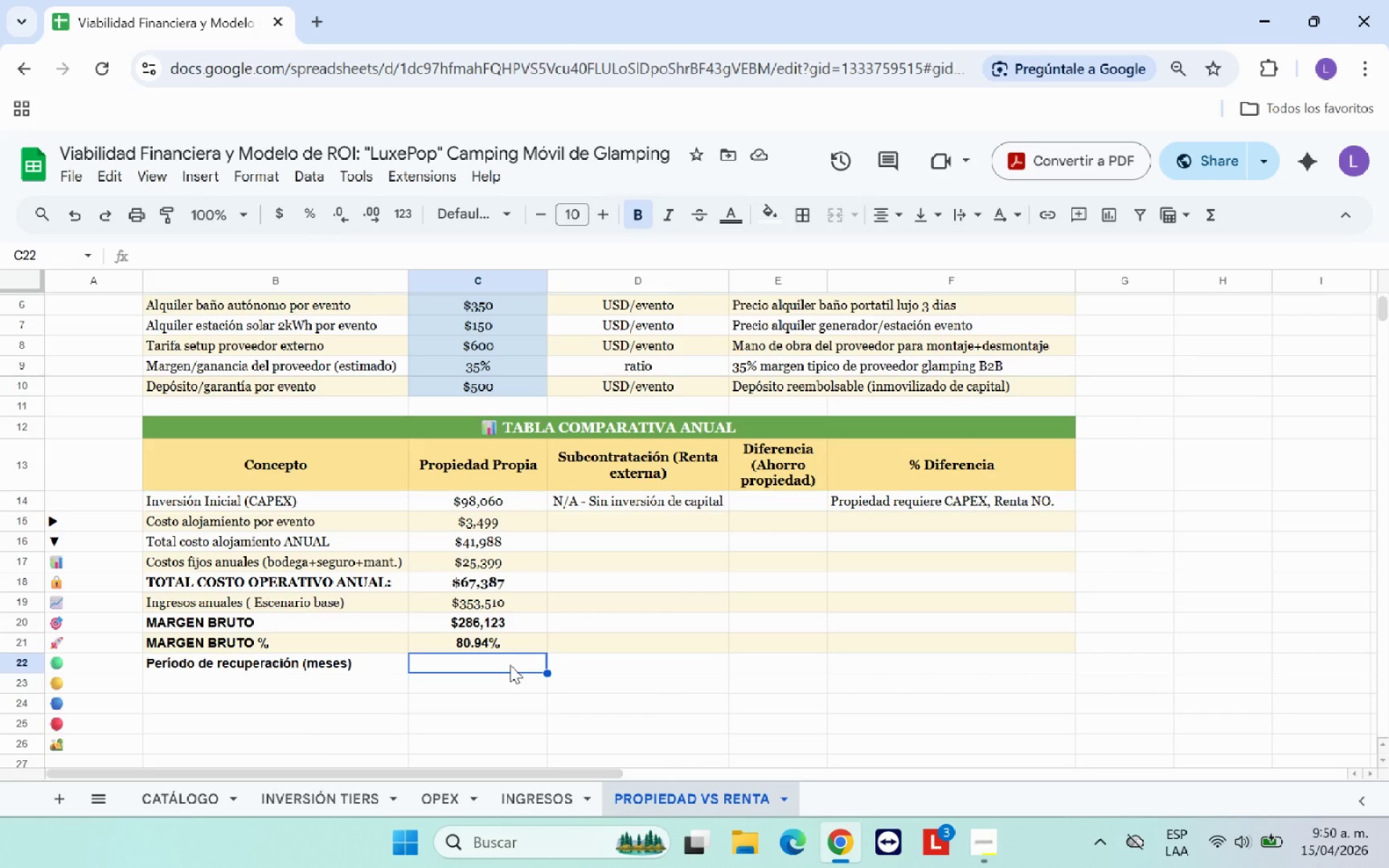 
wait(12.77)
 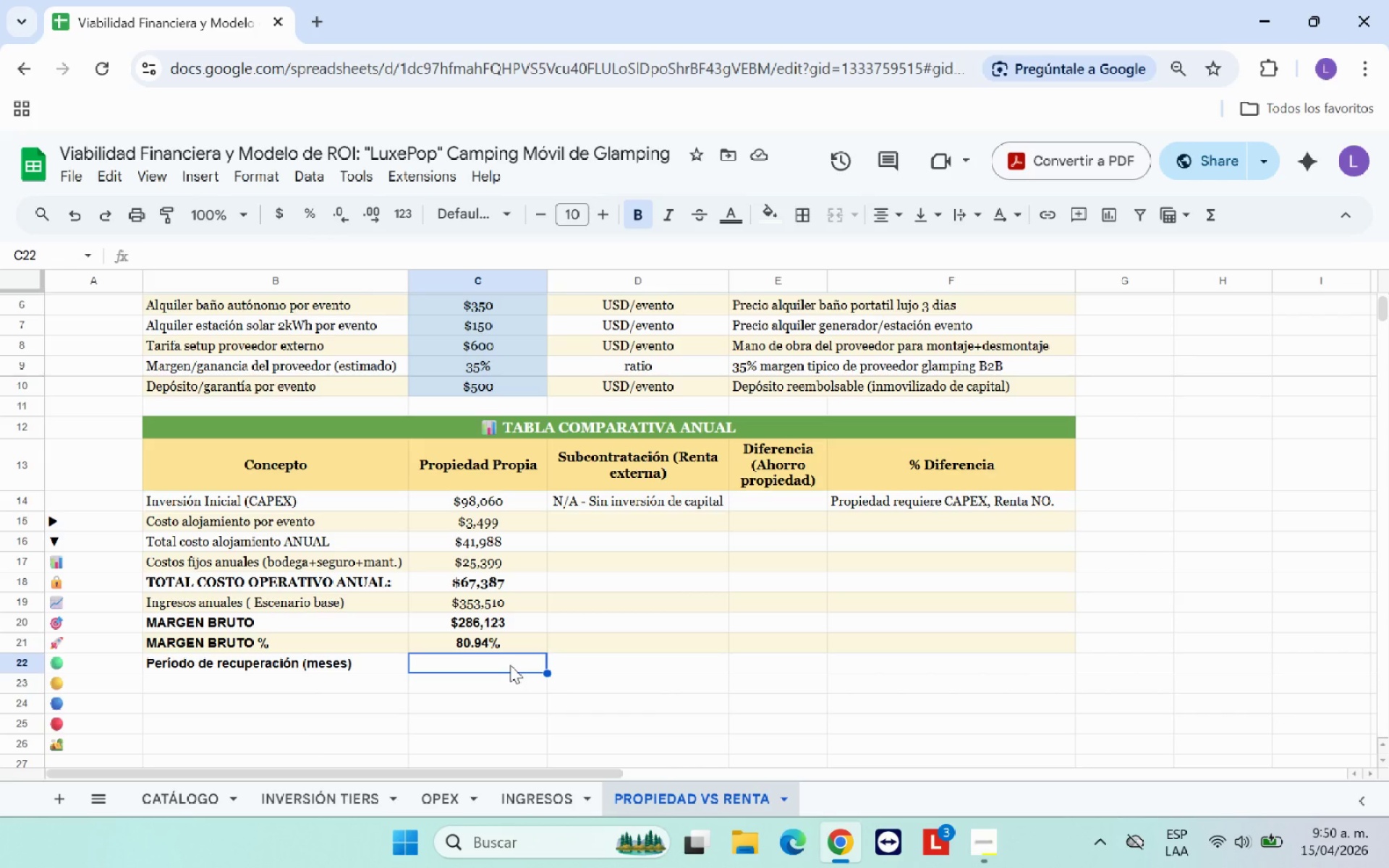 
type()SI)
 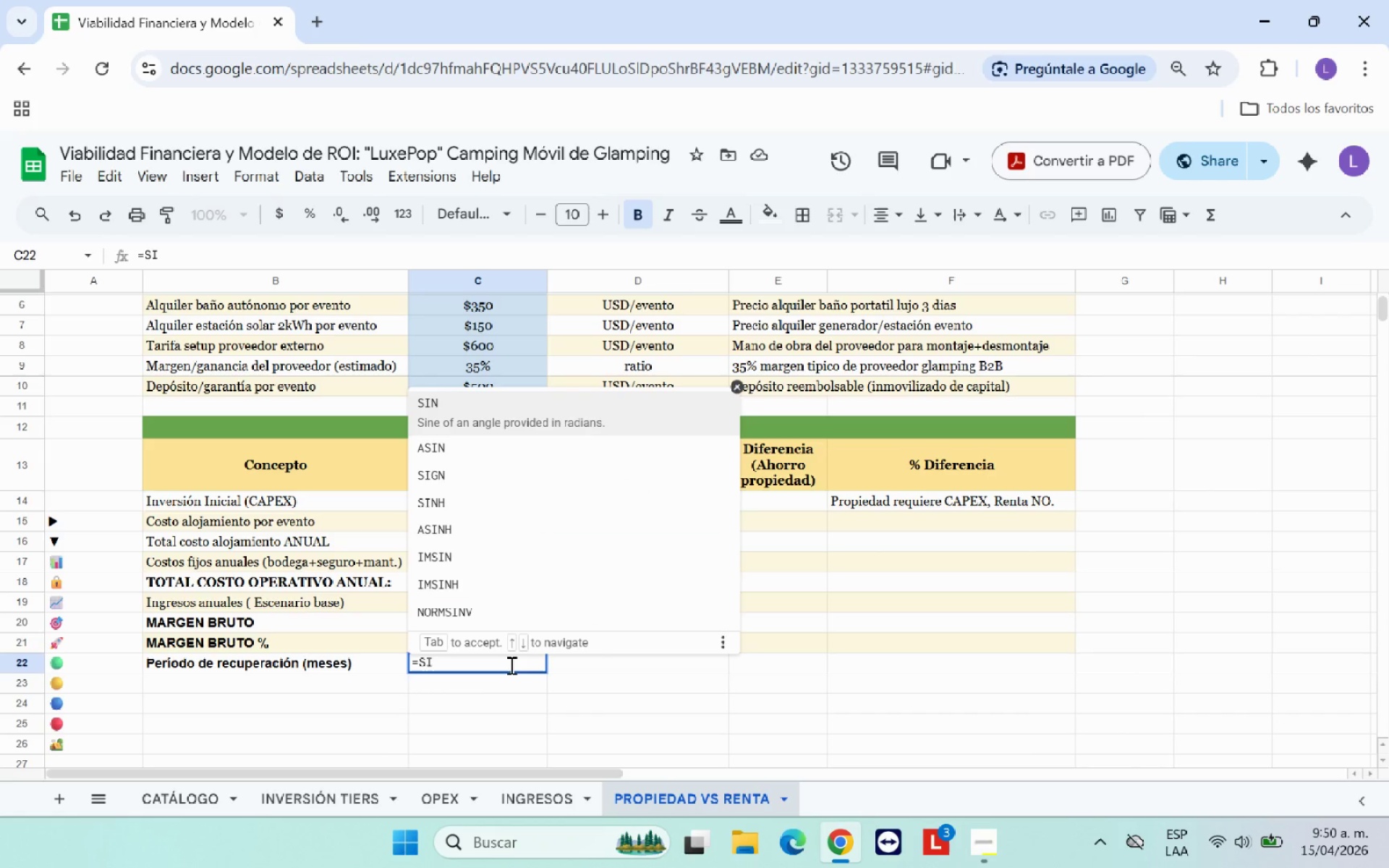 
wait(5.06)
 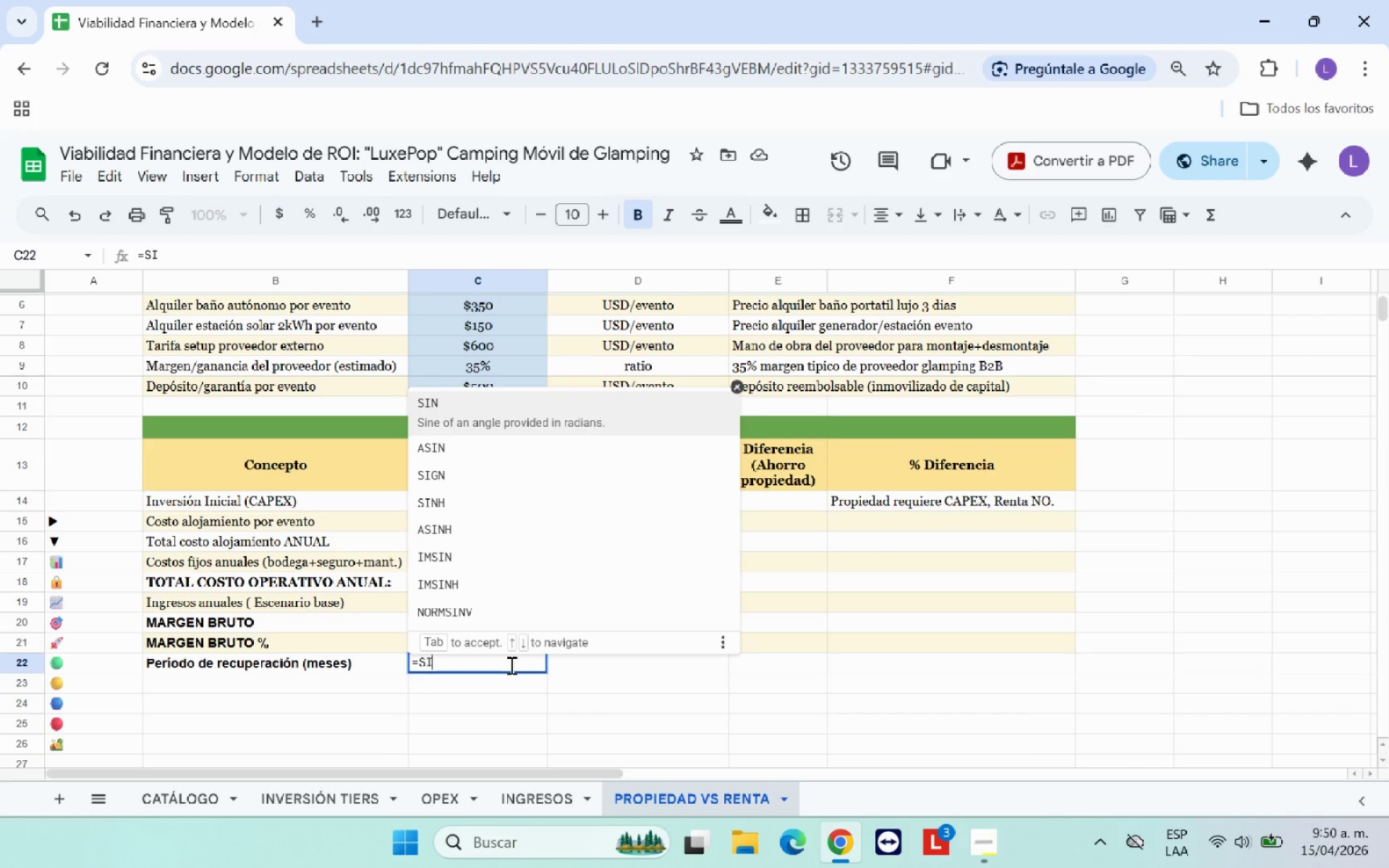 
key(Backspace)
 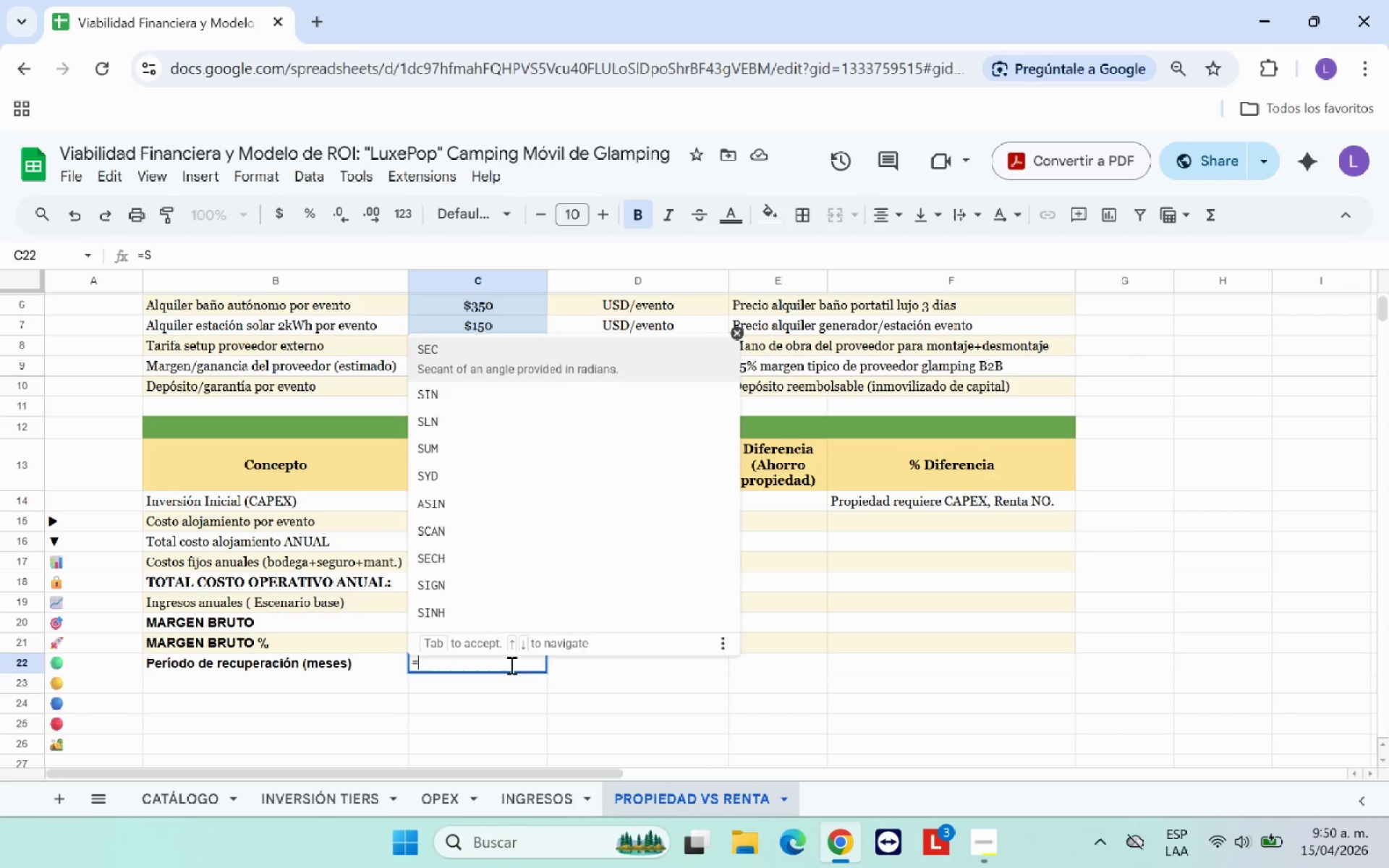 
key(Backspace)
 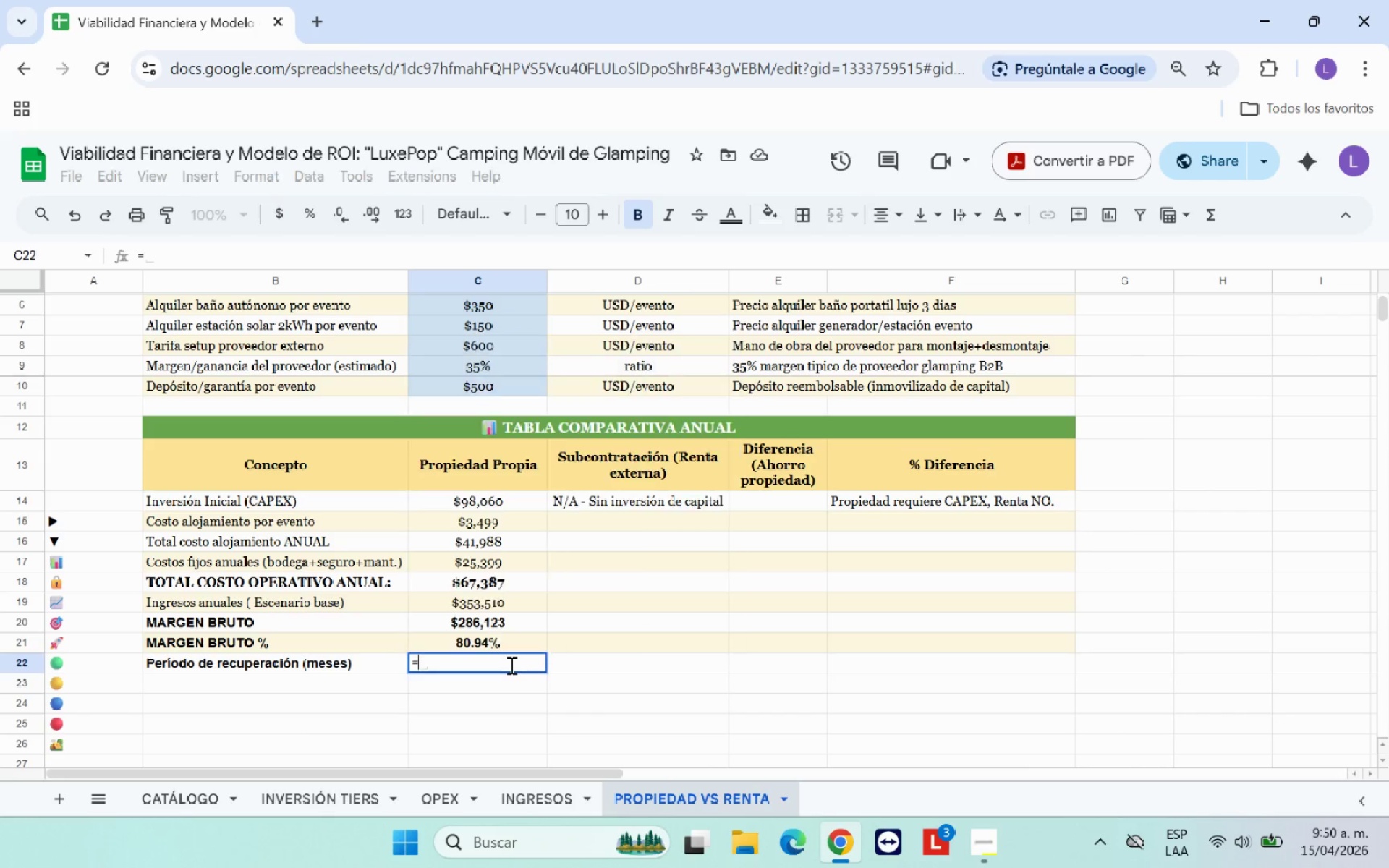 
key(Backspace)
 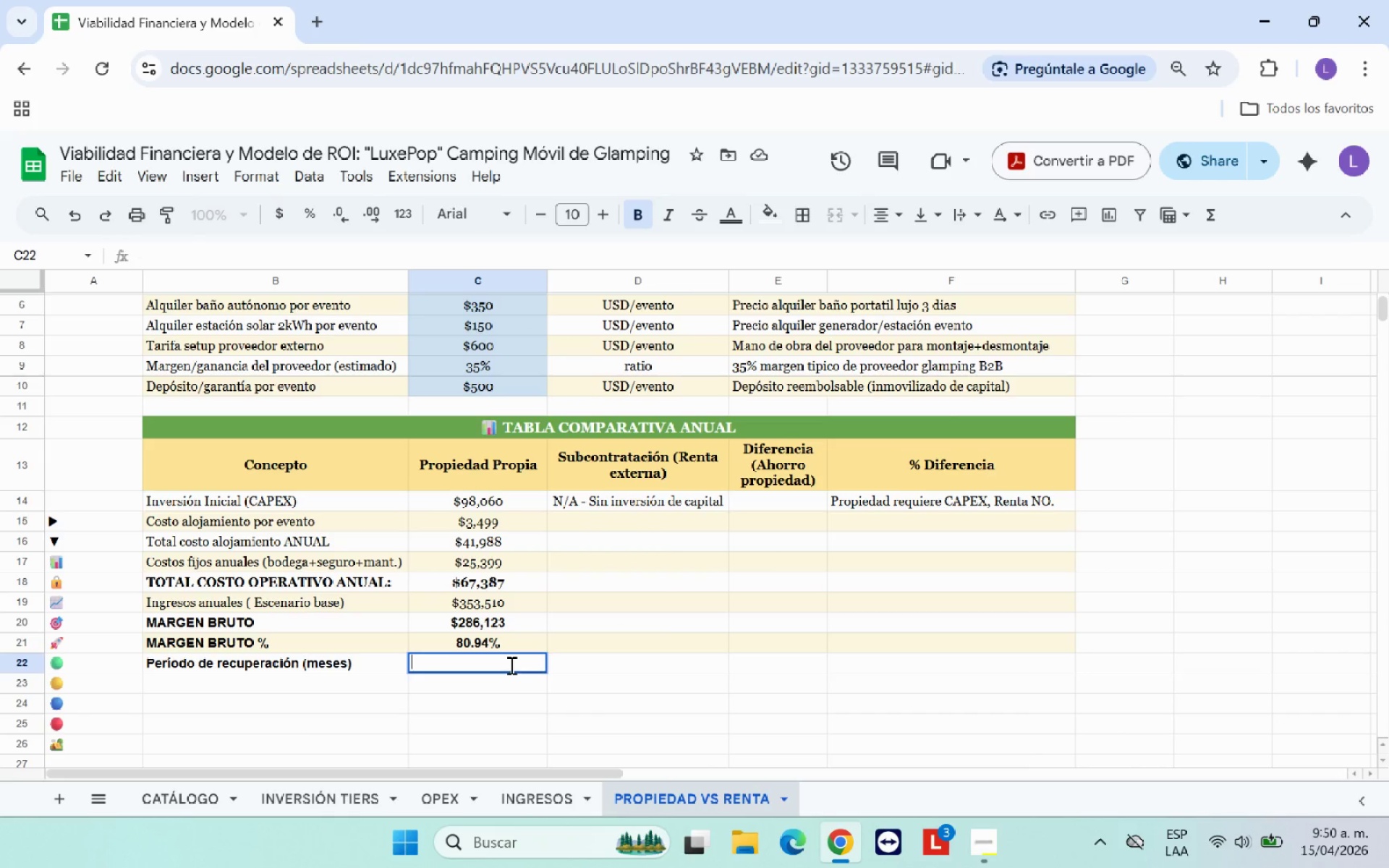 
key(Backspace)
 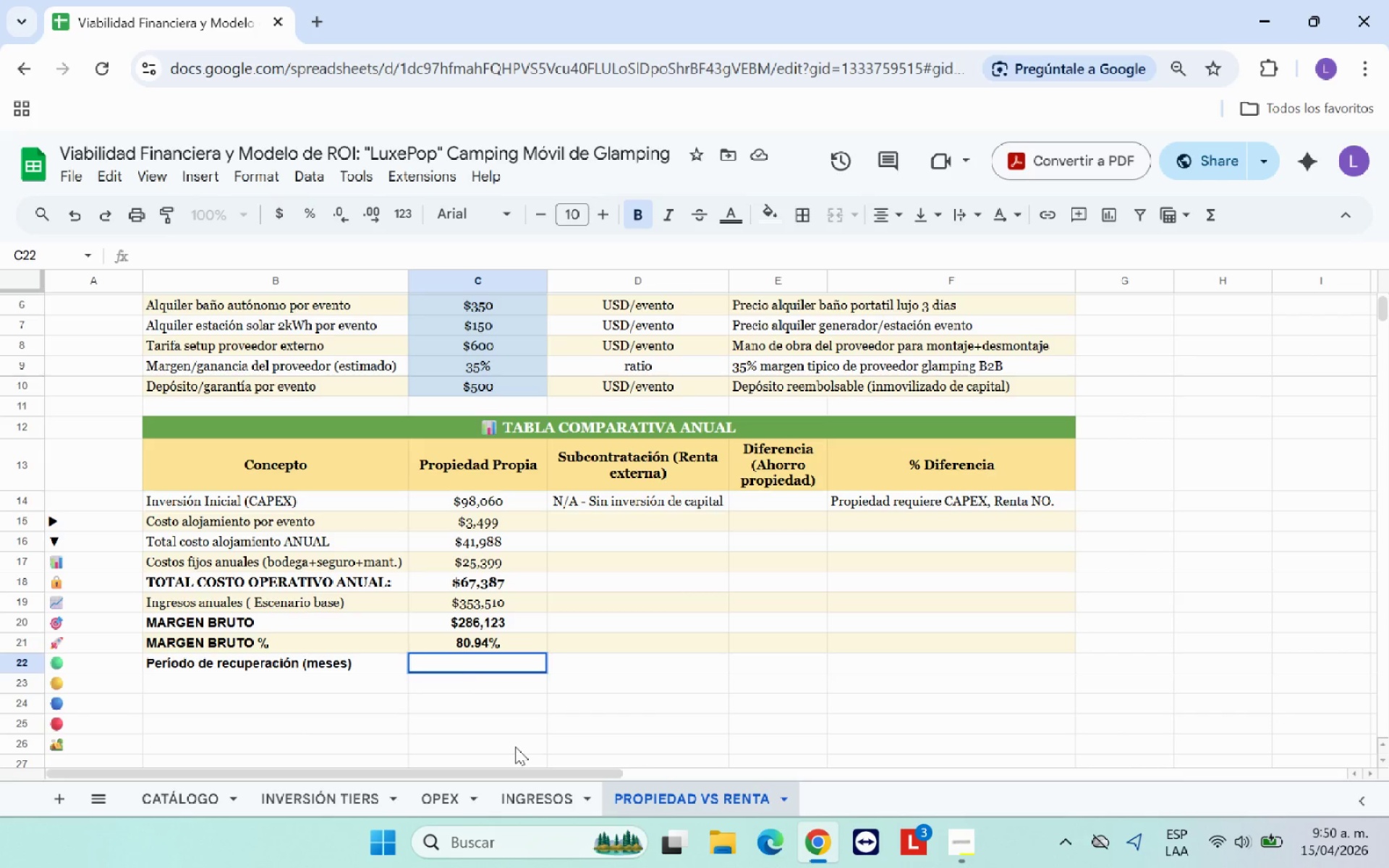 
wait(7.67)
 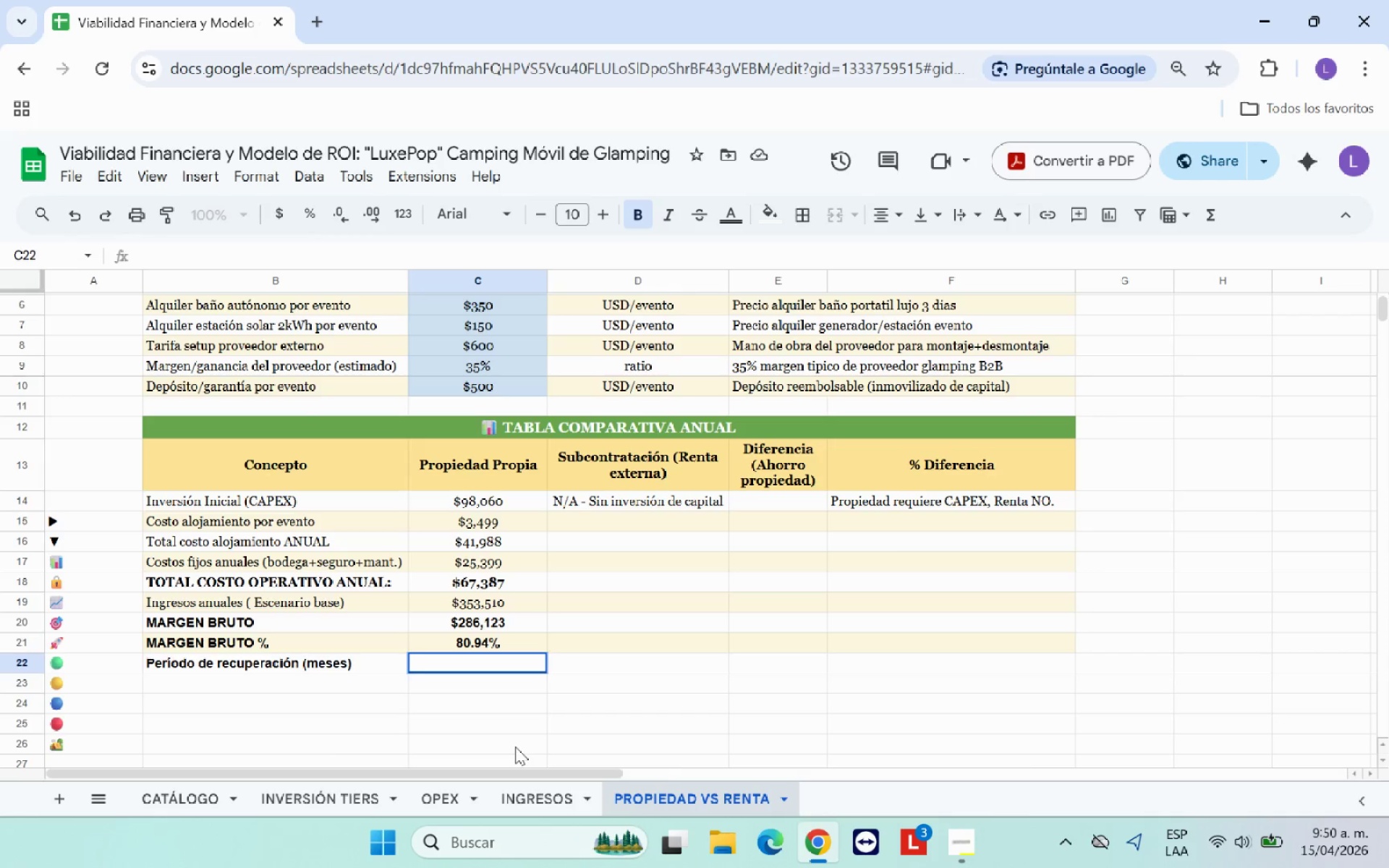 
left_click([515, 748])
 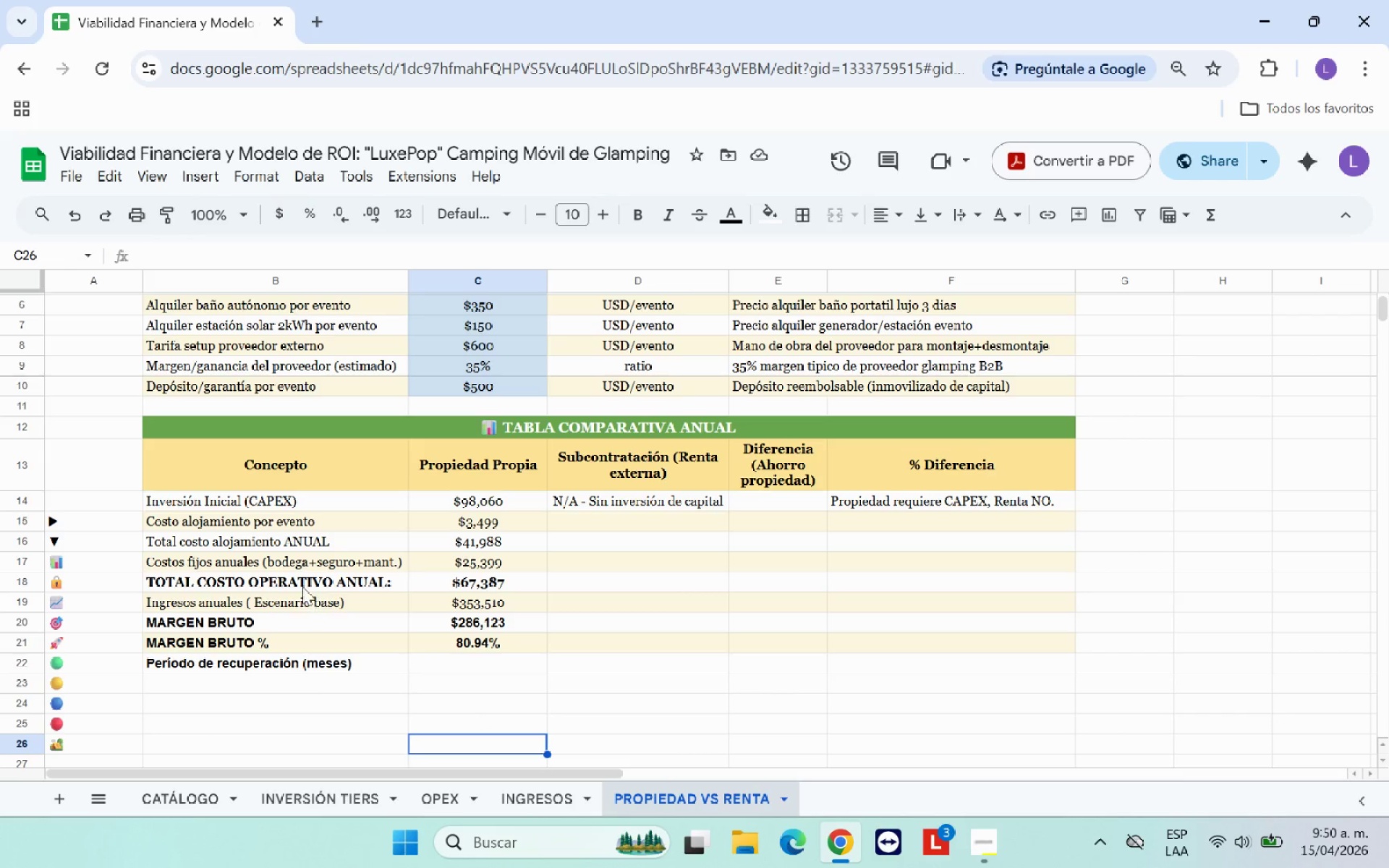 
left_click([302, 585])
 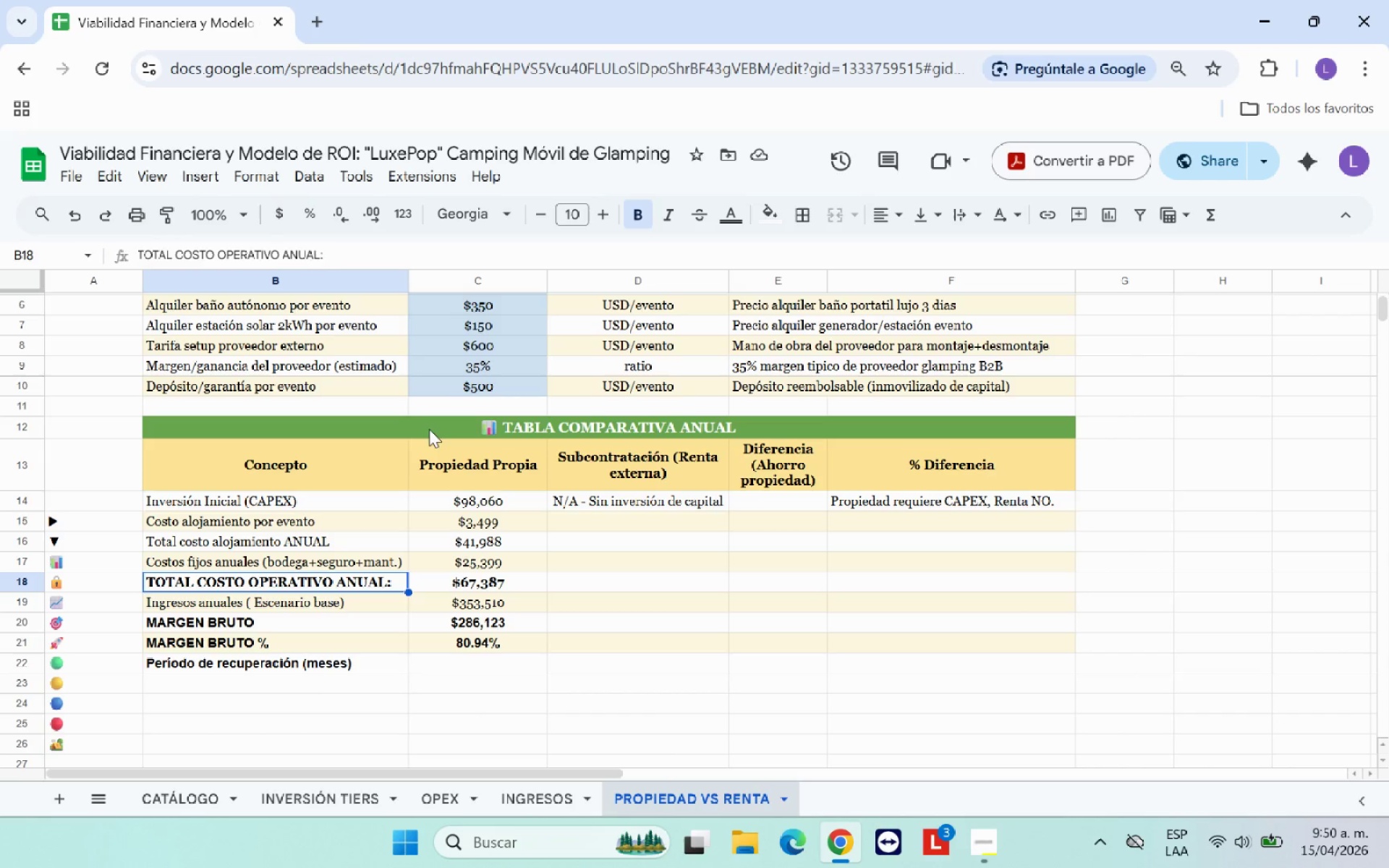 
scroll: coordinate [467, 471], scroll_direction: up, amount: 2.0
 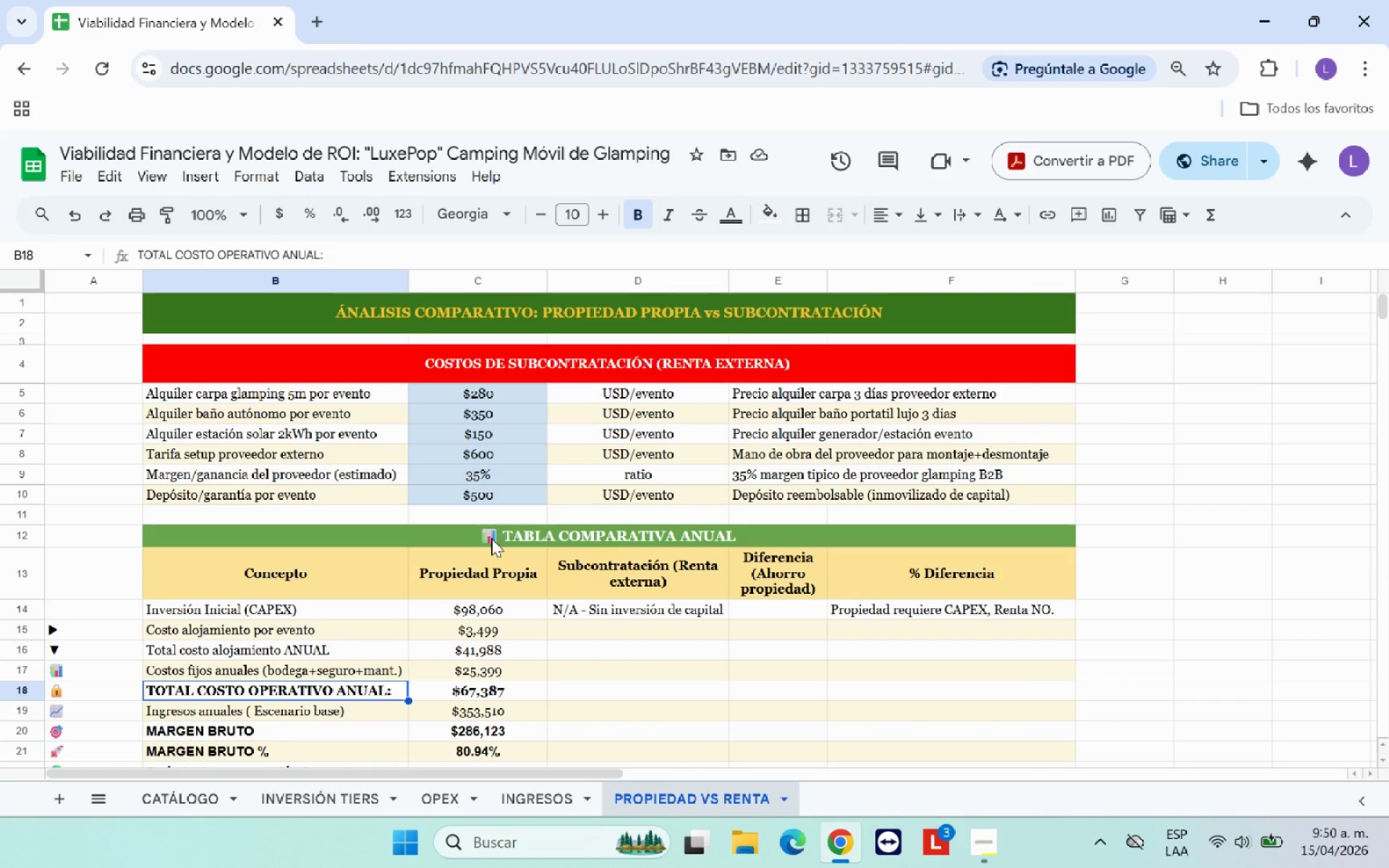 
scroll: coordinate [491, 540], scroll_direction: down, amount: 1.0
 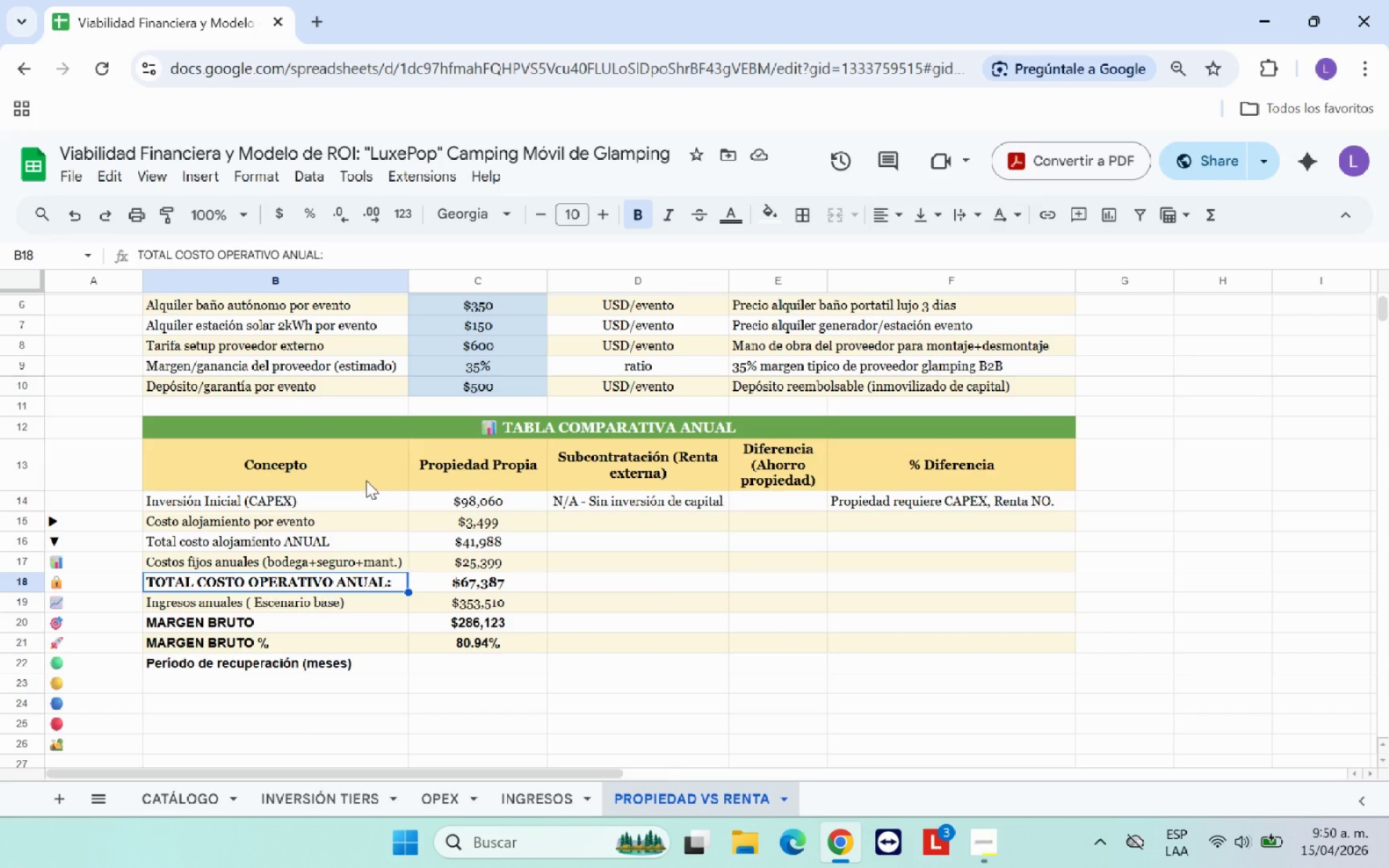 
wait(11.77)
 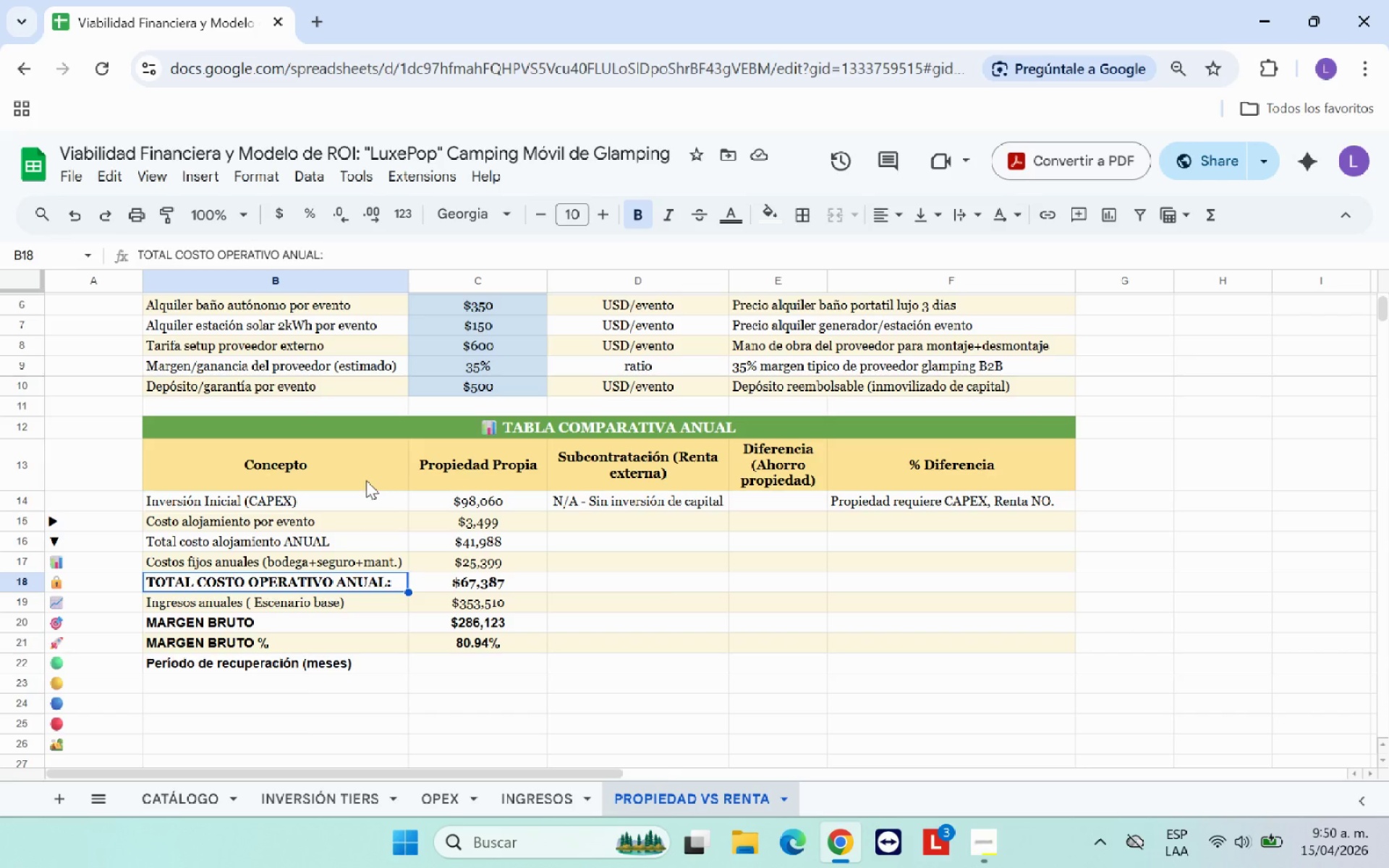 
left_click_drag(start_coordinate=[384, 425], to_coordinate=[577, 671])
 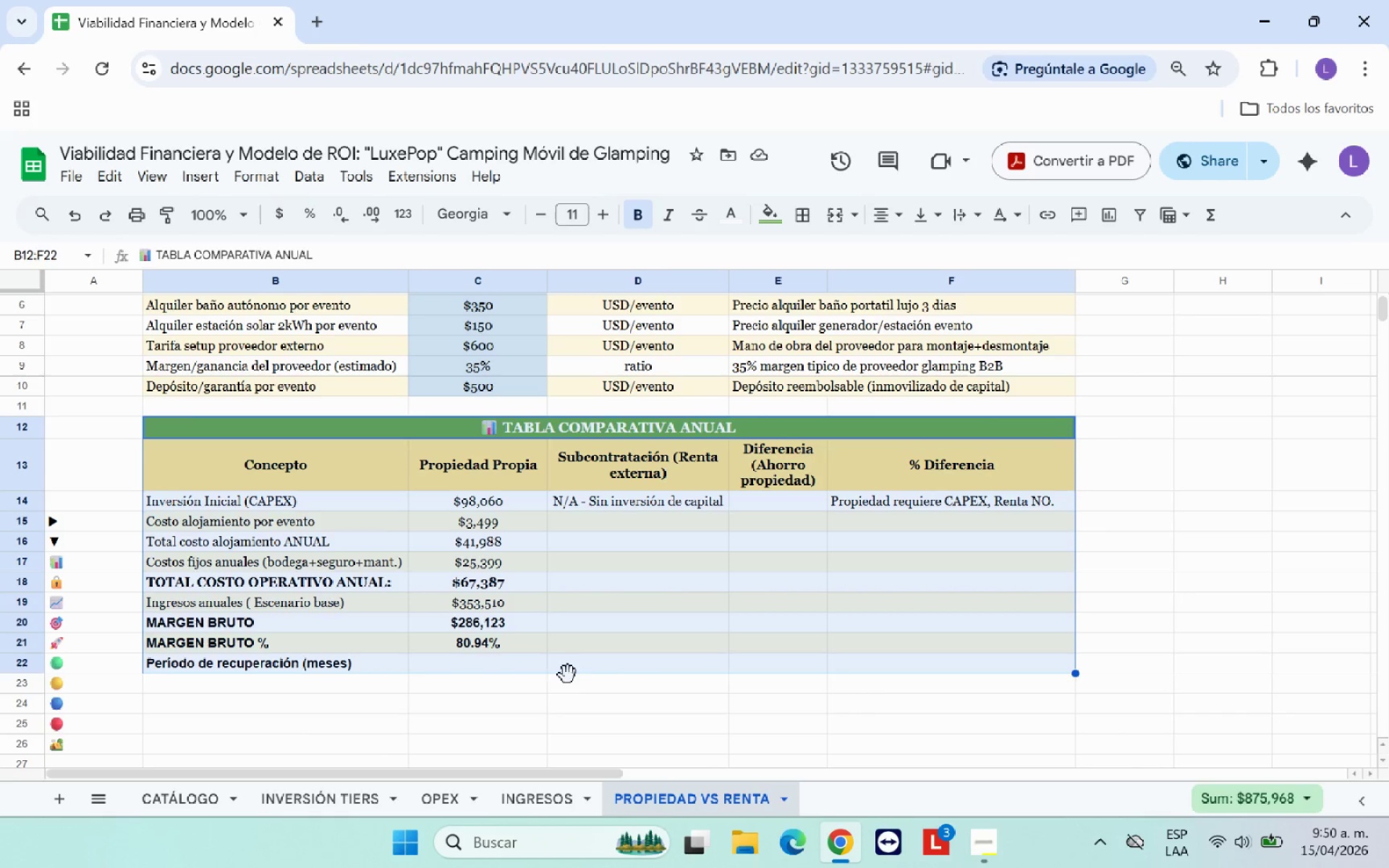 
left_click_drag(start_coordinate=[568, 675], to_coordinate=[568, 681])
 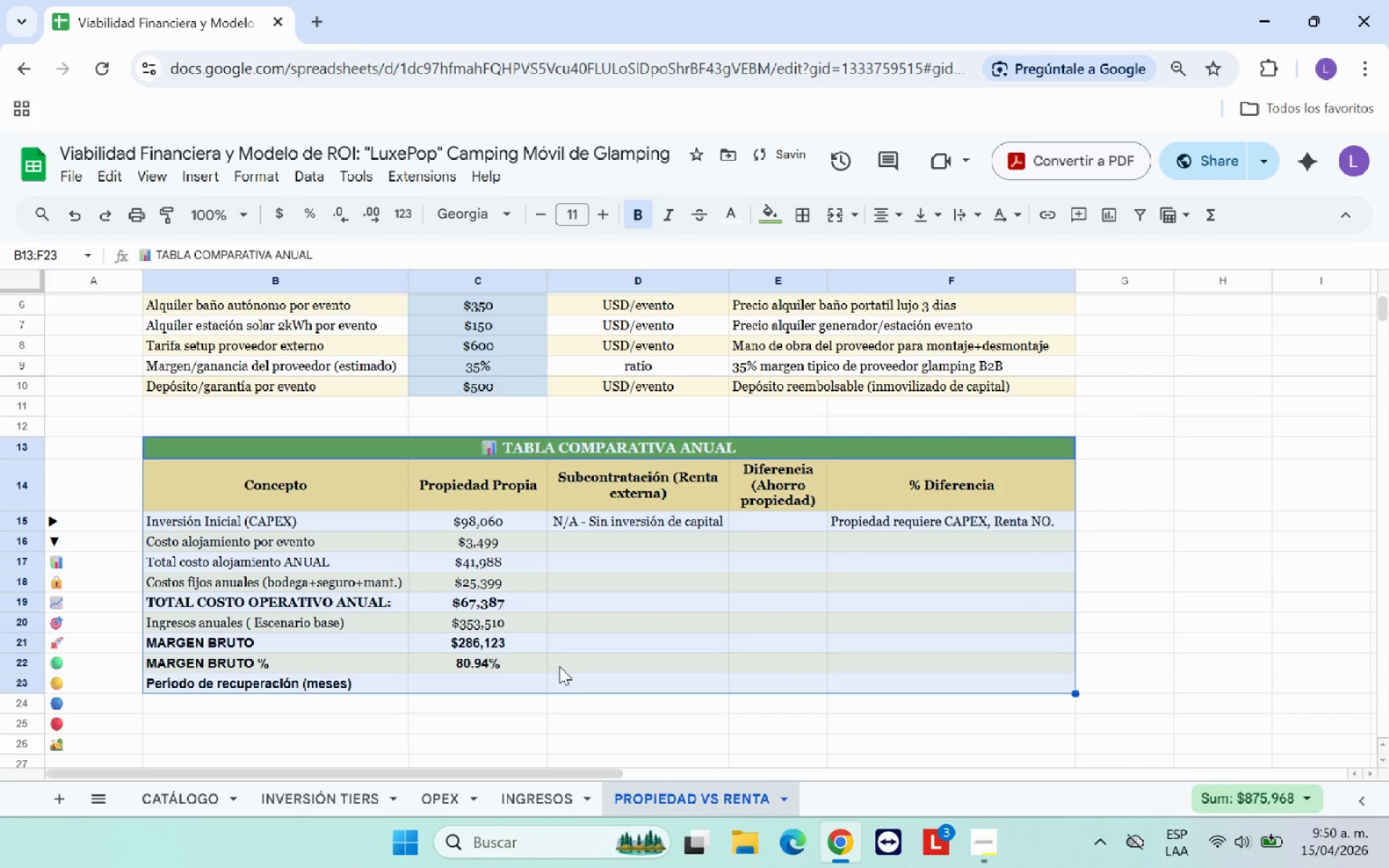 
left_click([559, 663])
 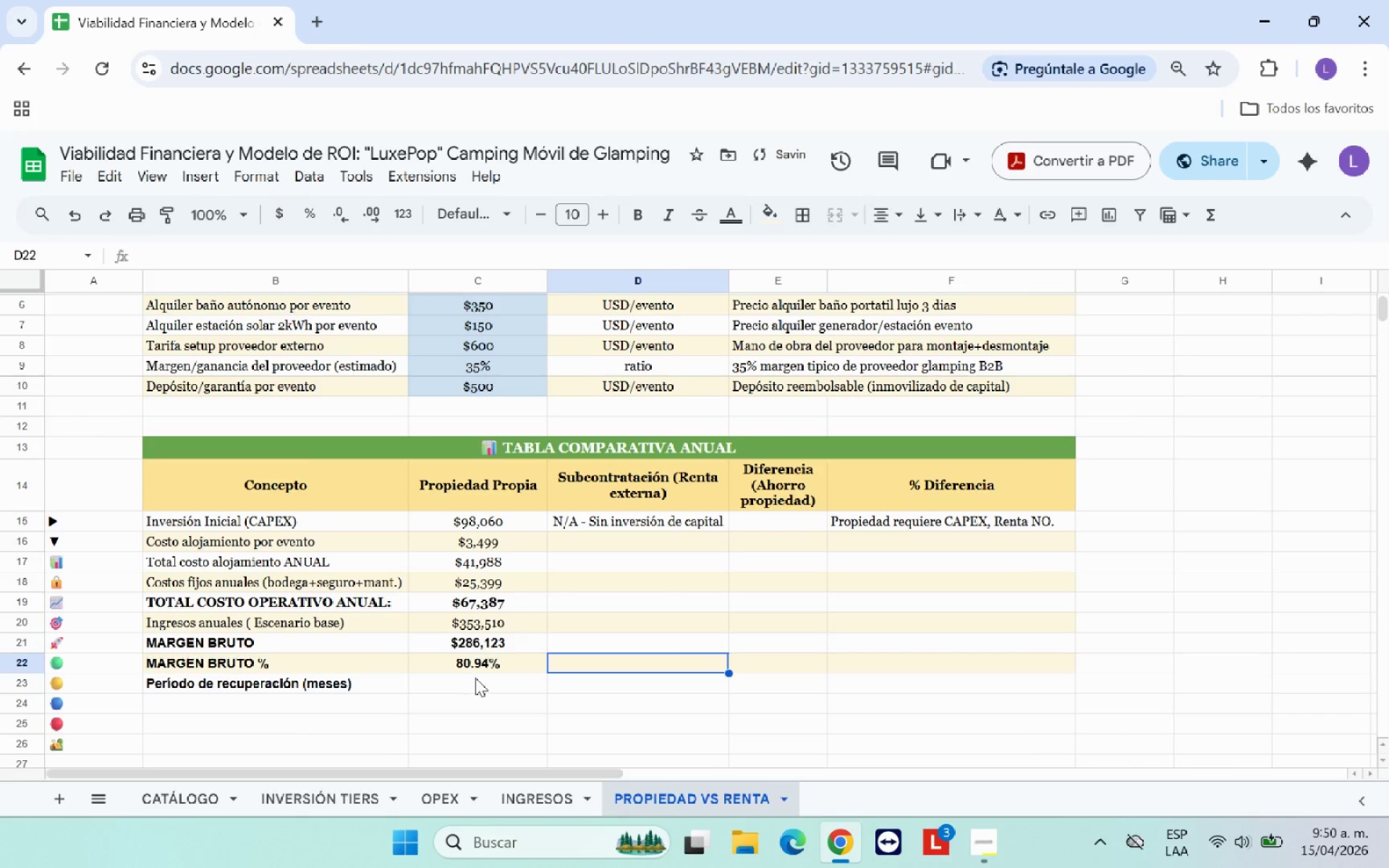 
left_click([476, 680])
 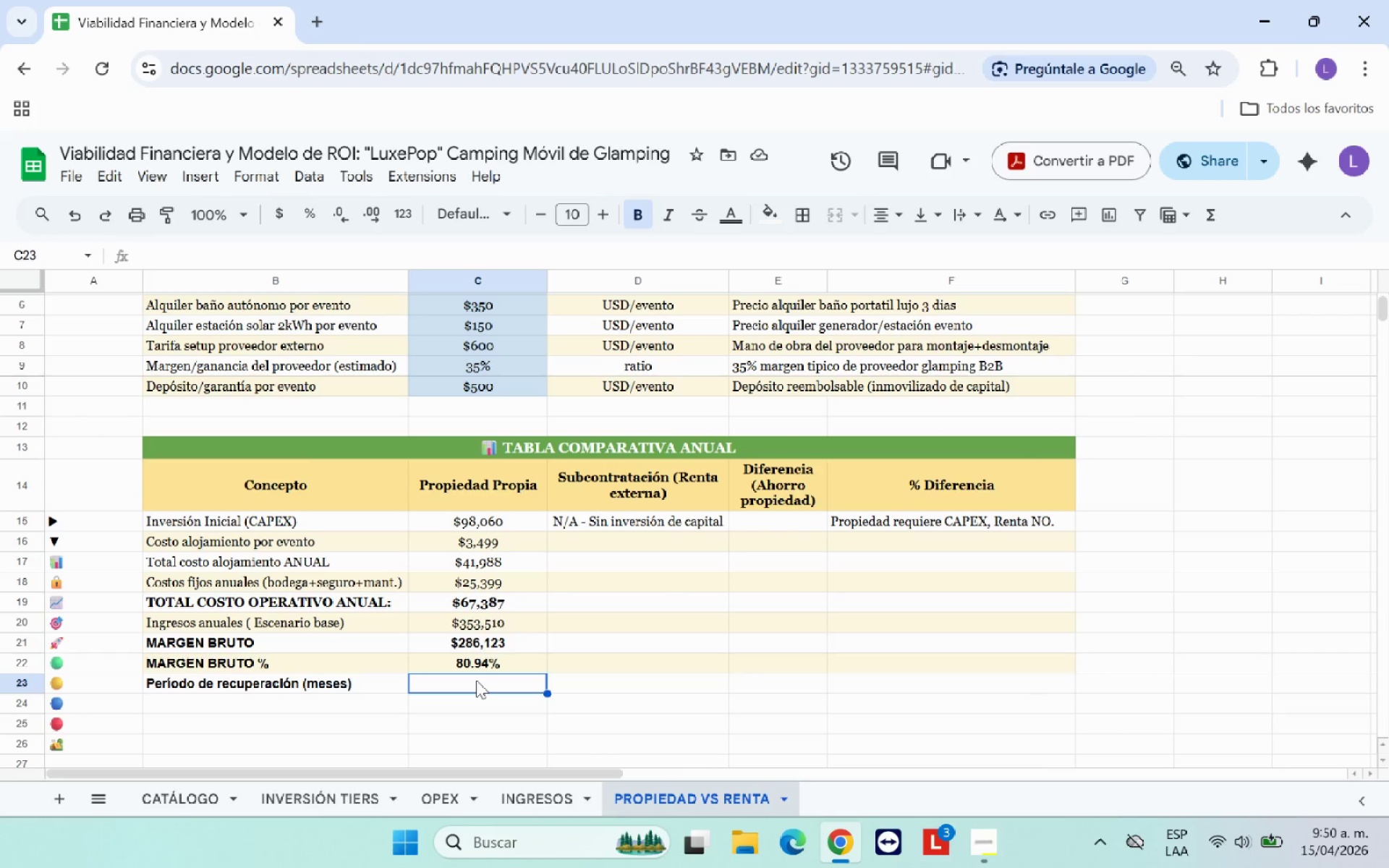 
wait(10.3)
 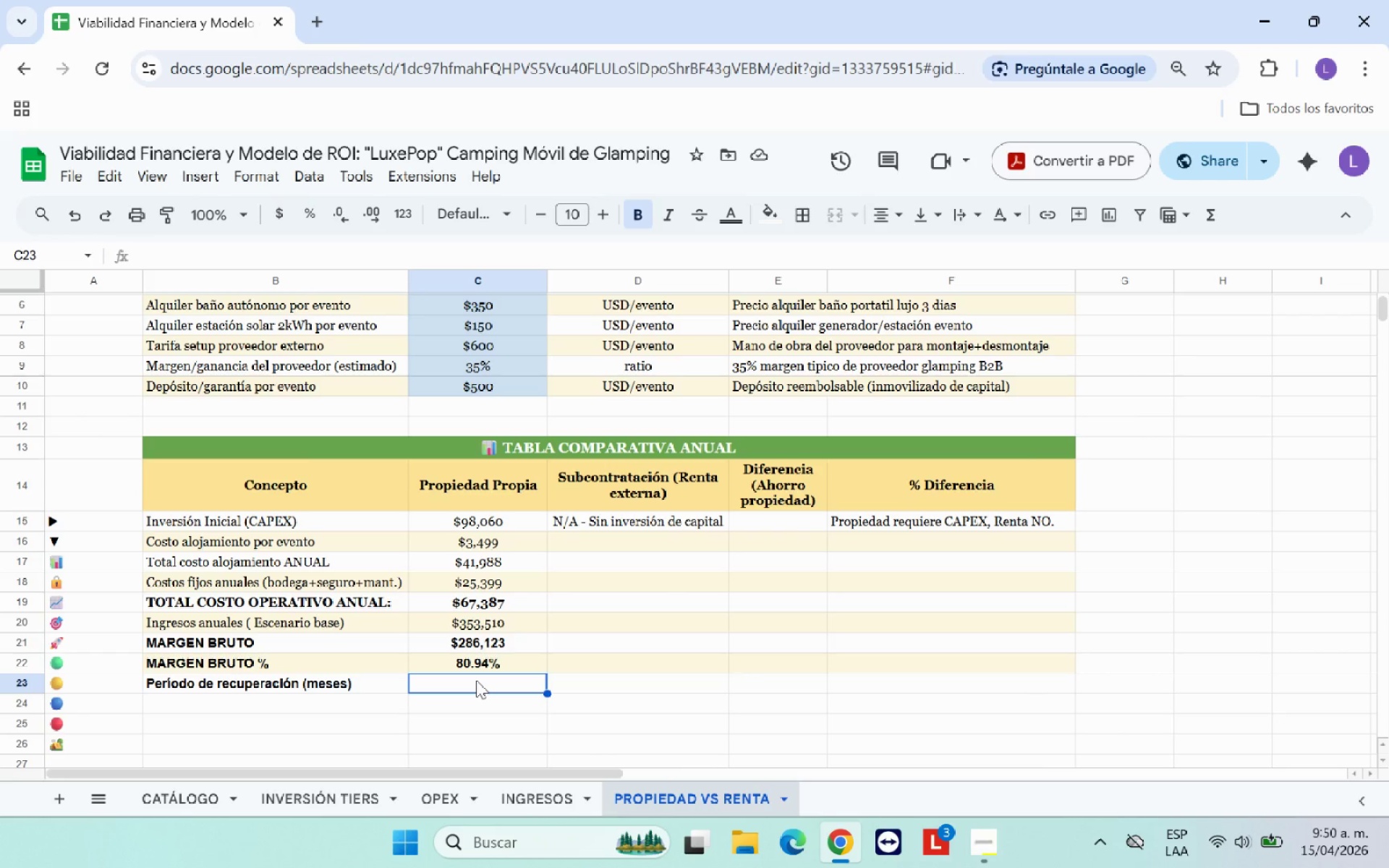 
type()SI*)
 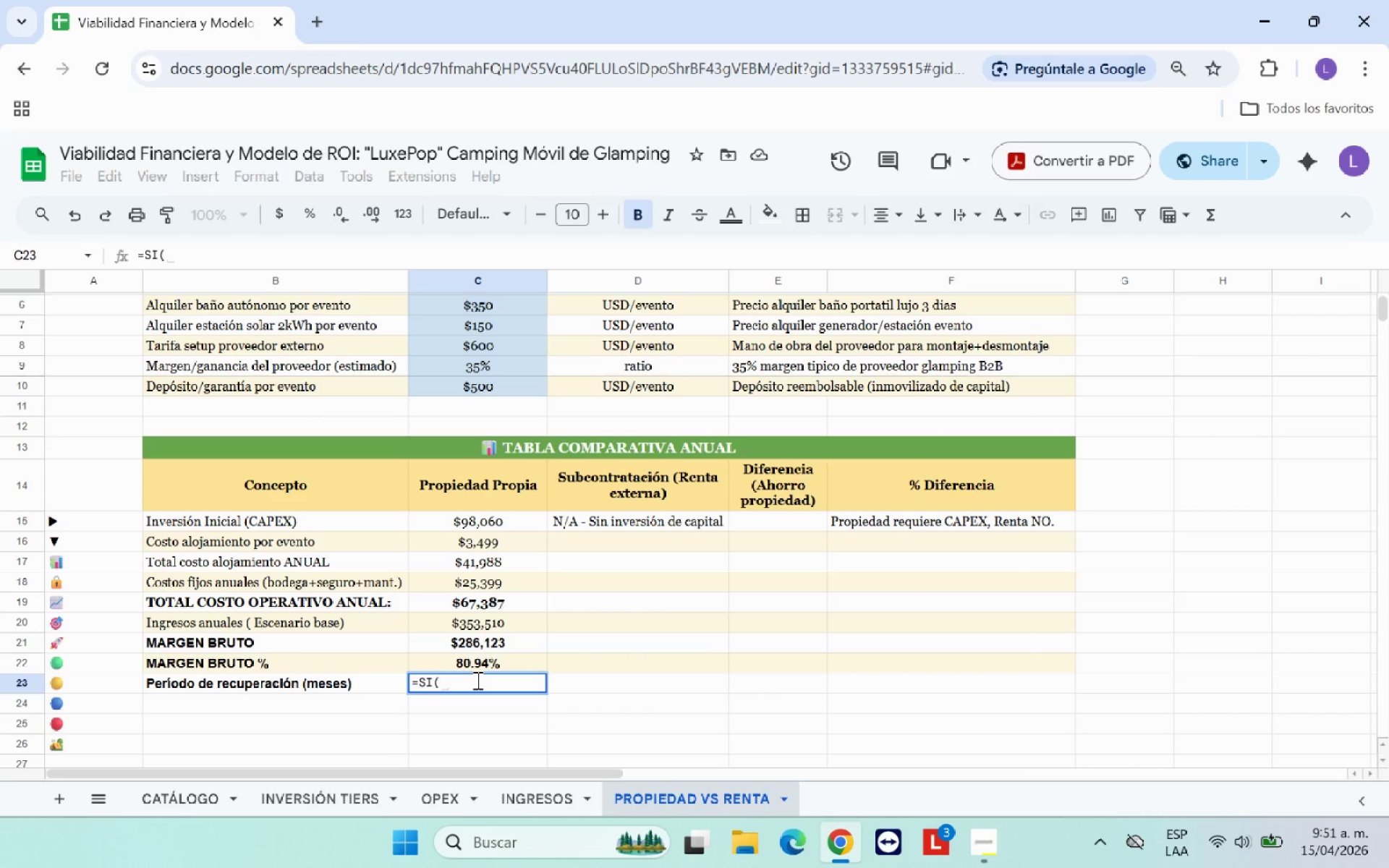 
left_click([486, 638])
 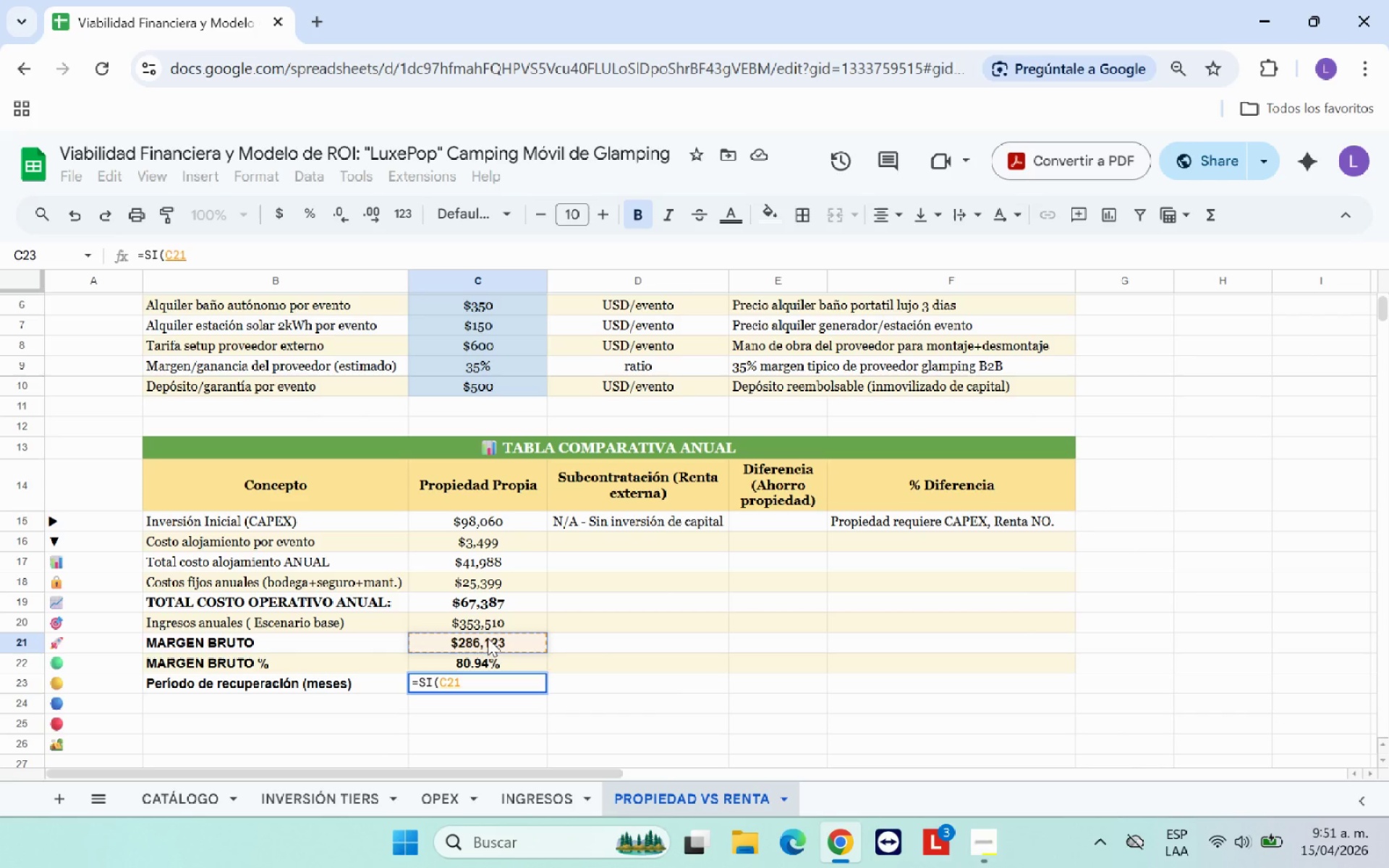 
type([Break])0,N&A@)
 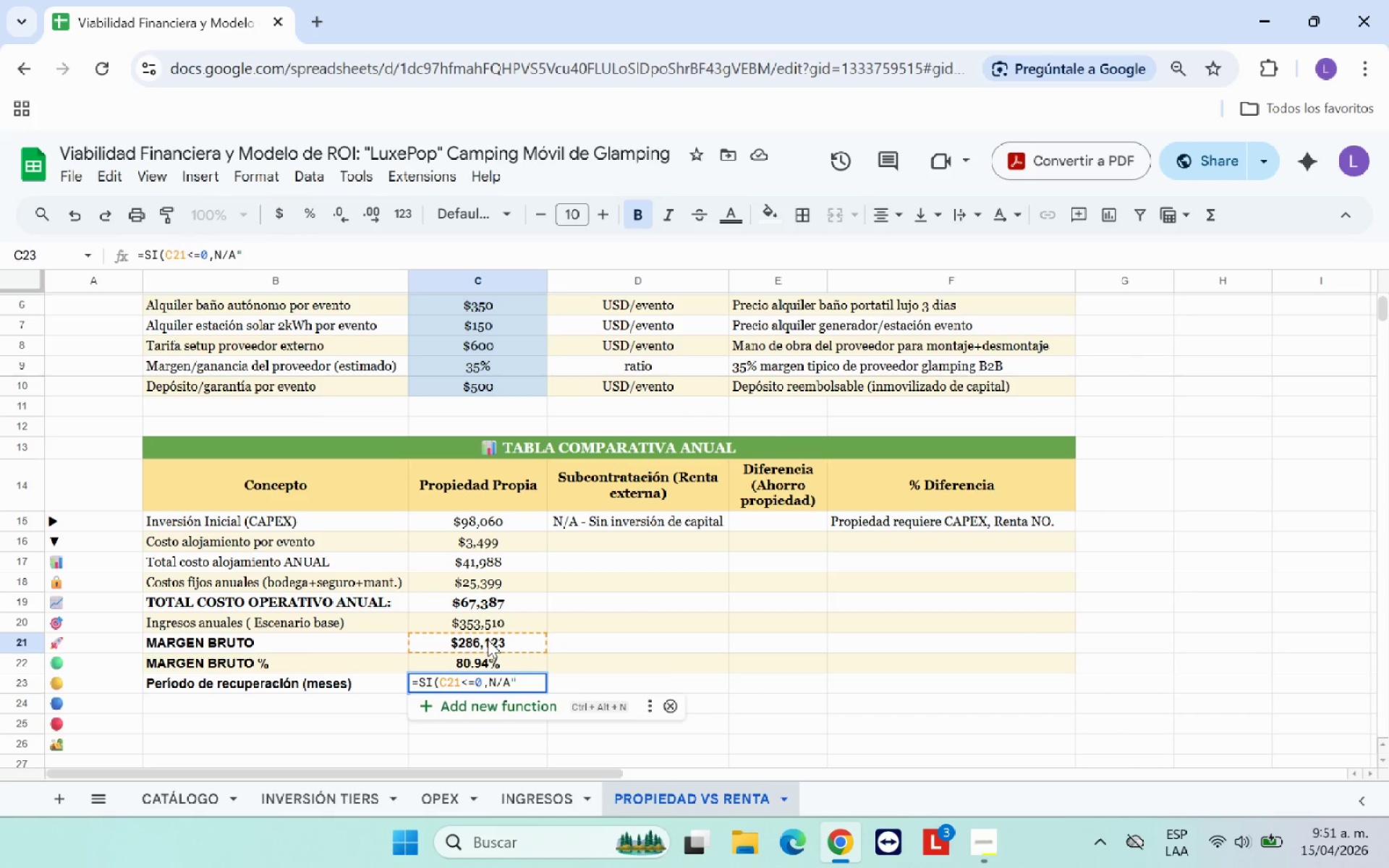 
left_click([212, 244])
 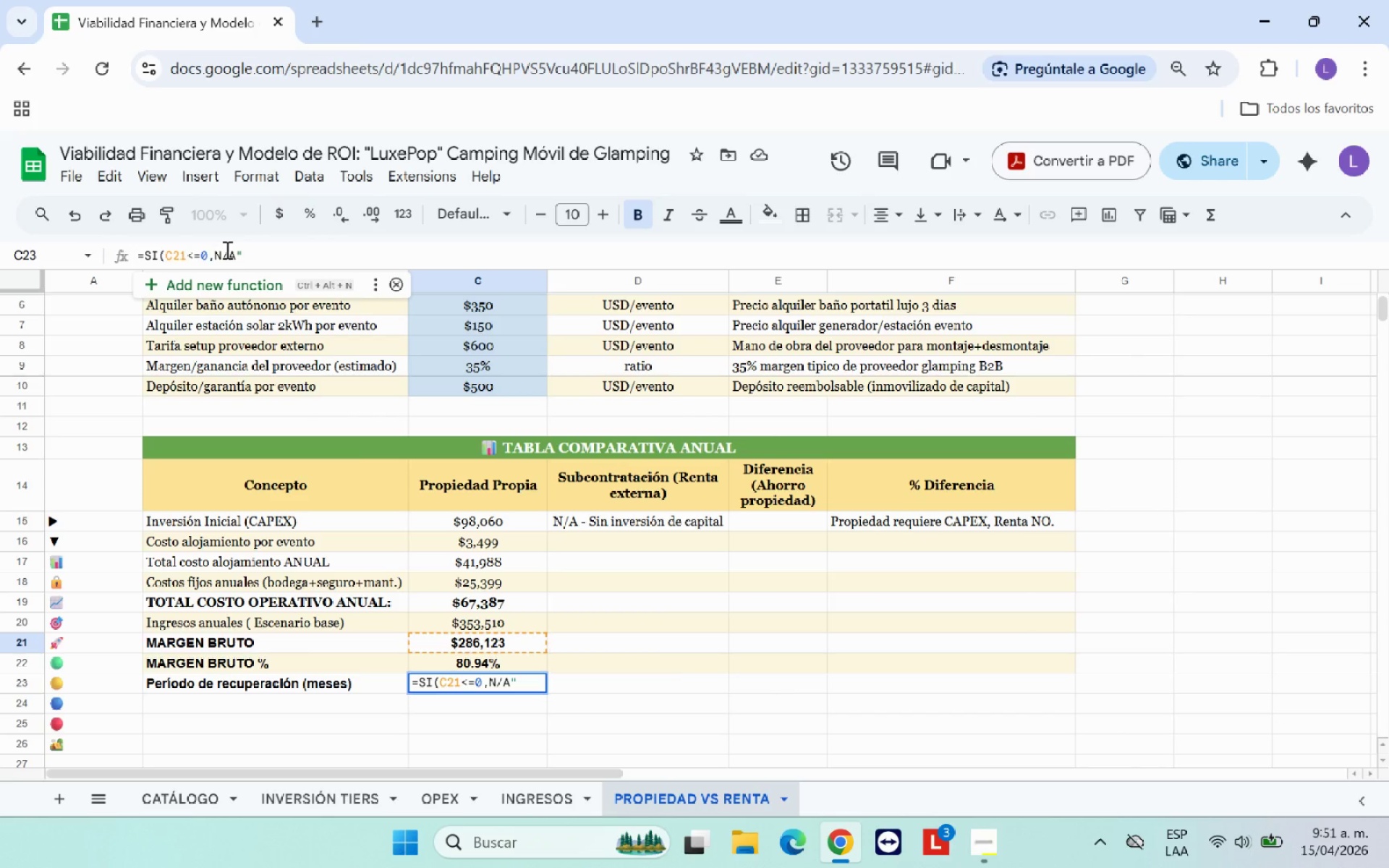 
key(Shift+ShiftRight)
 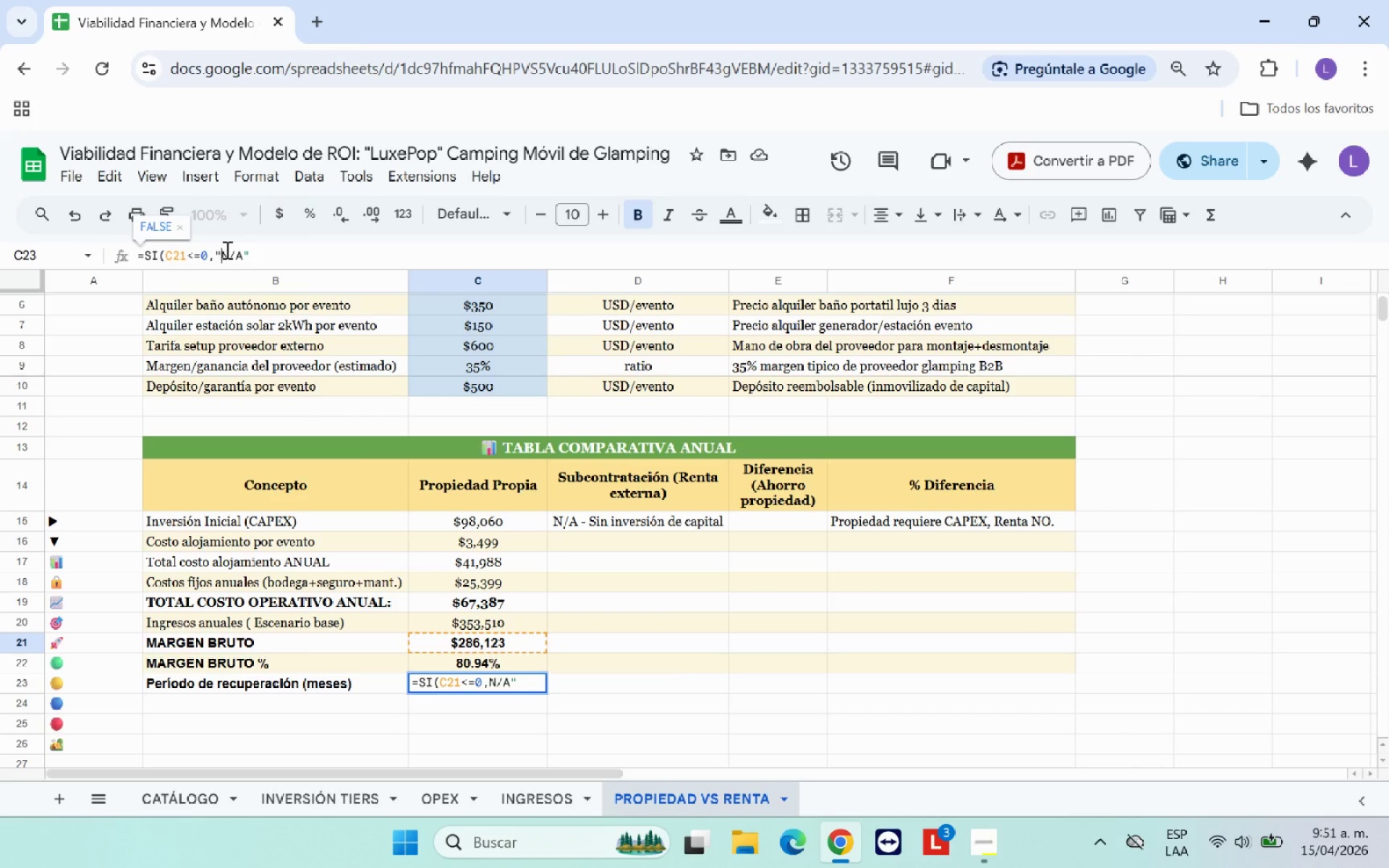 
key(Shift+2)
 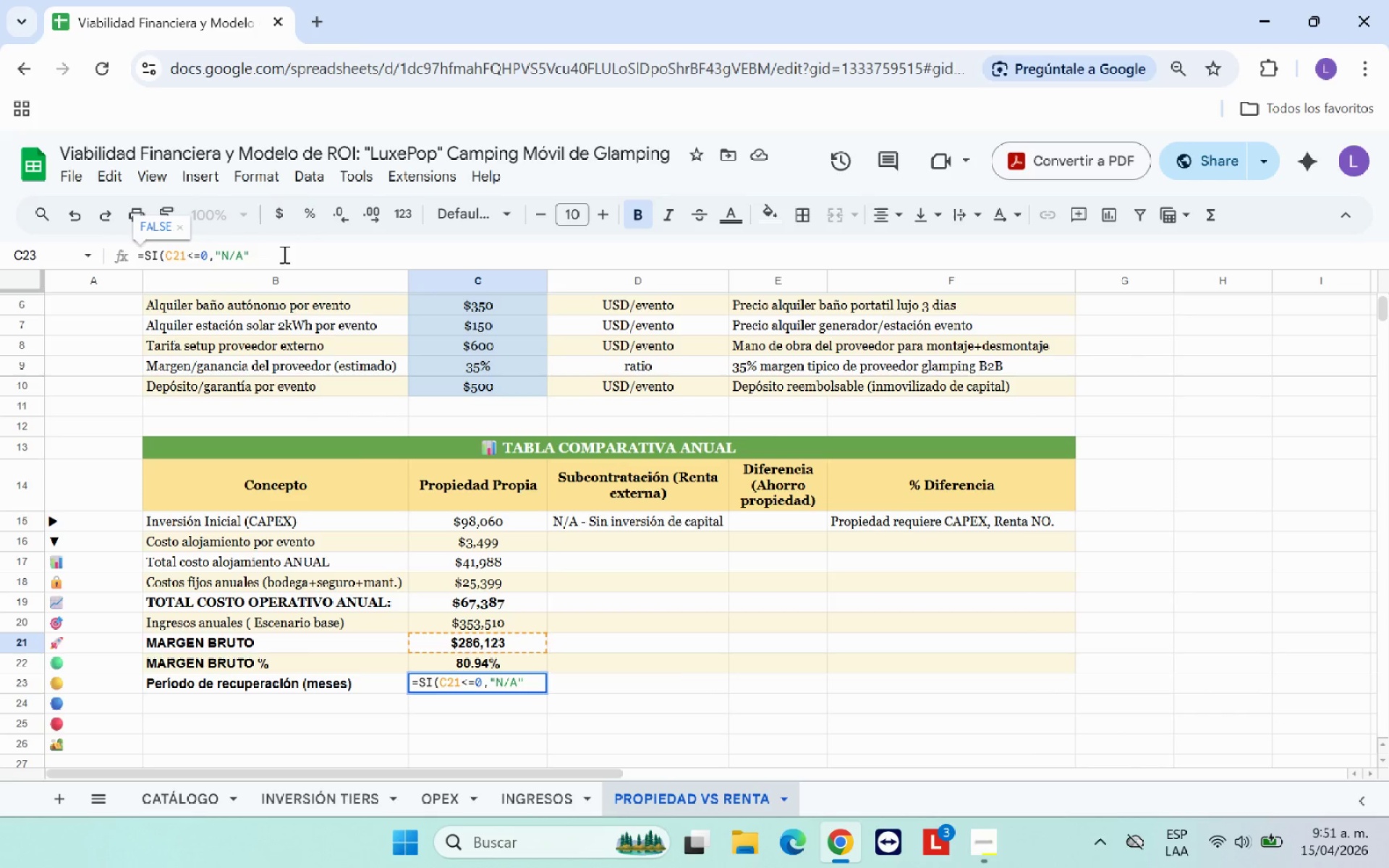 
left_click([288, 254])
 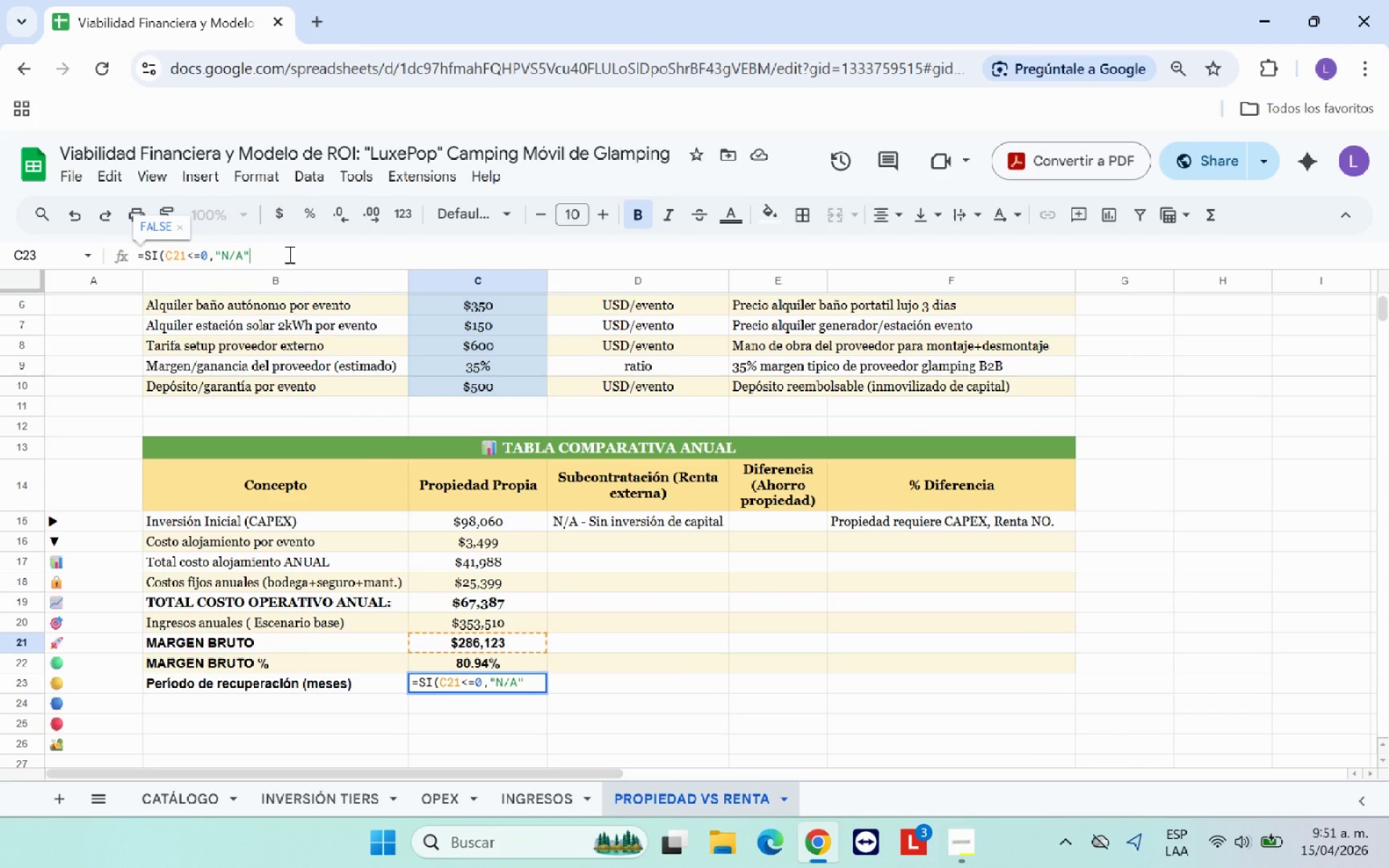 
key(Comma)
 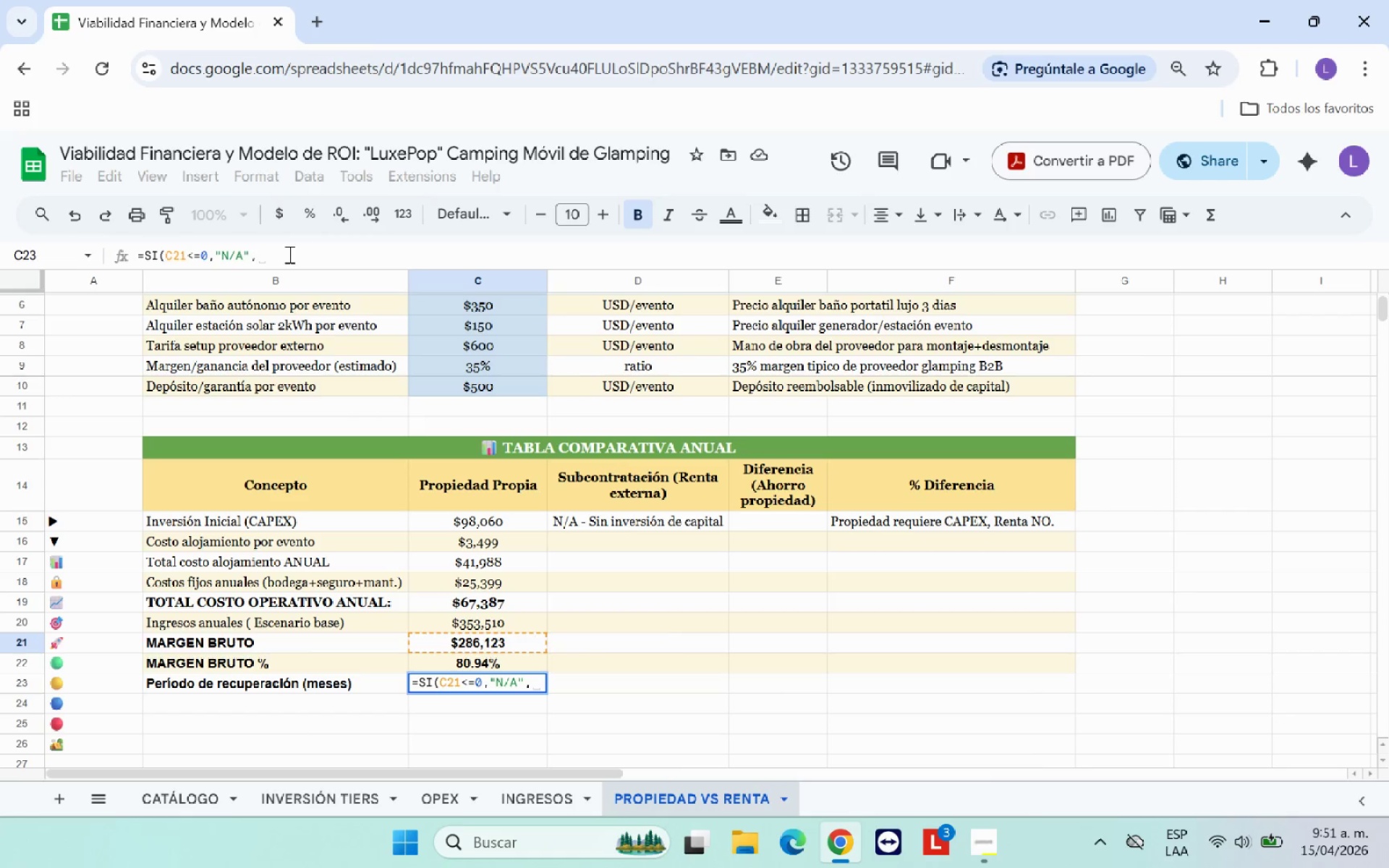 
wait(6.56)
 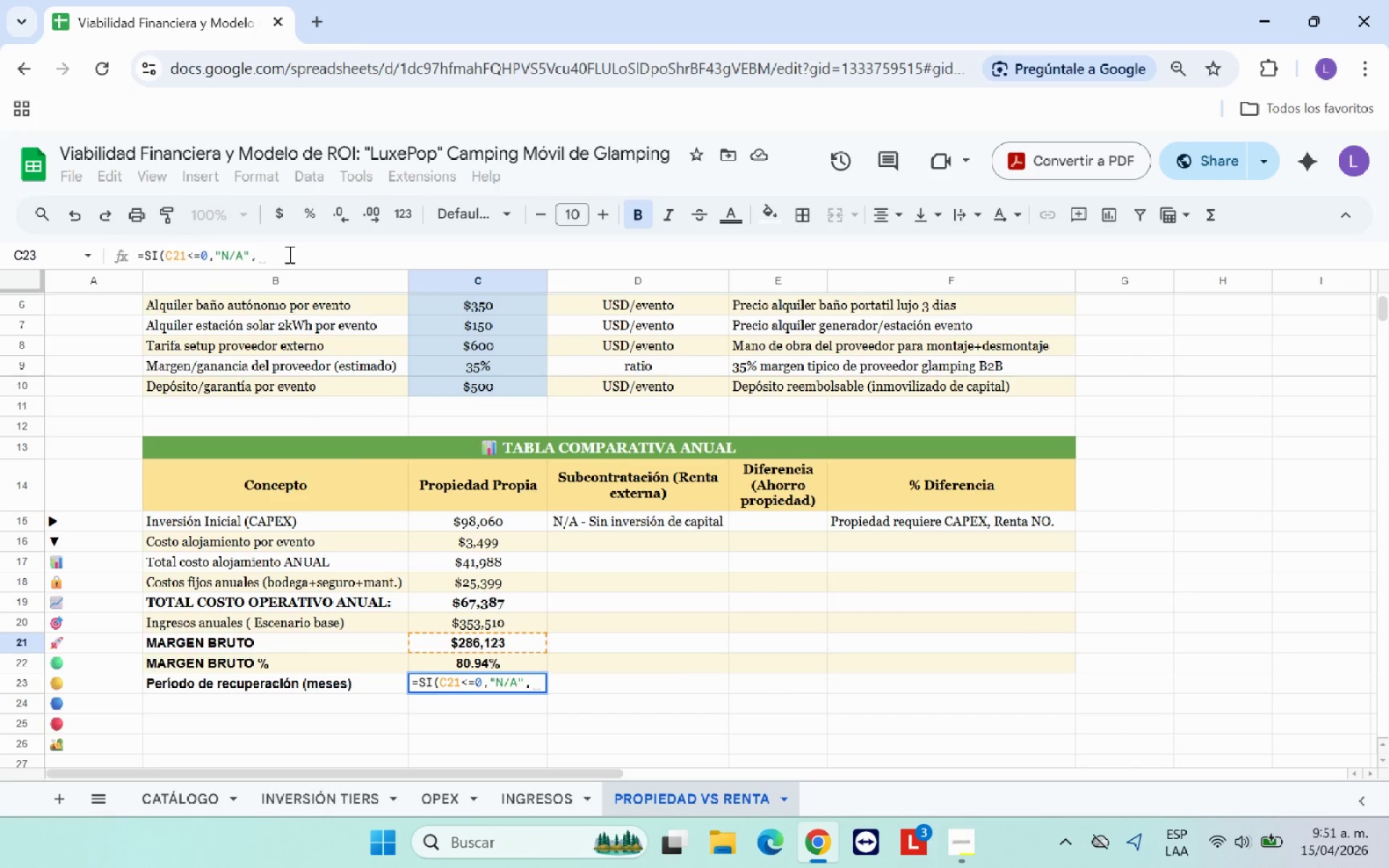 
left_click([290, 252])
 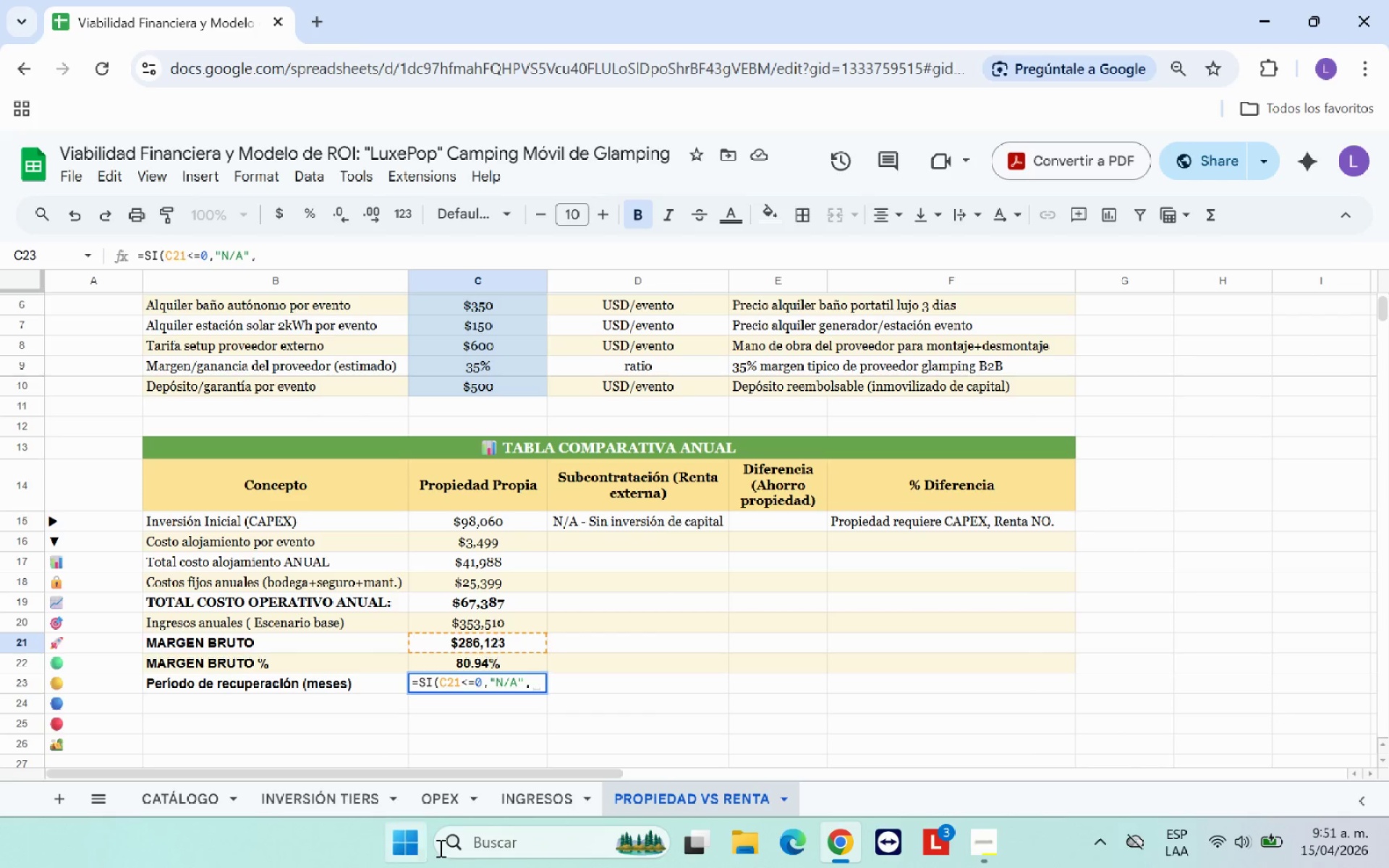 
left_click([328, 805])
 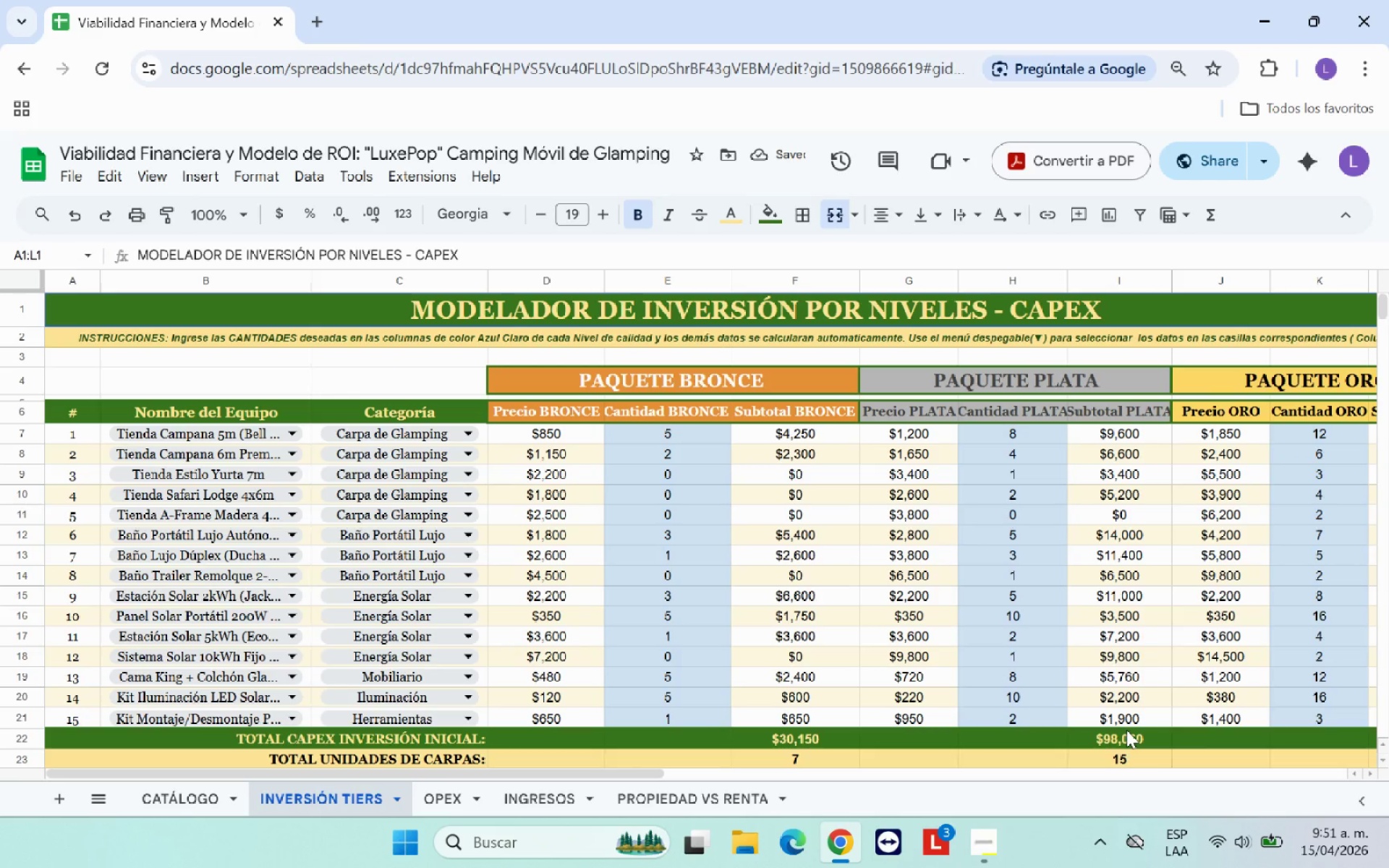 
wait(5.2)
 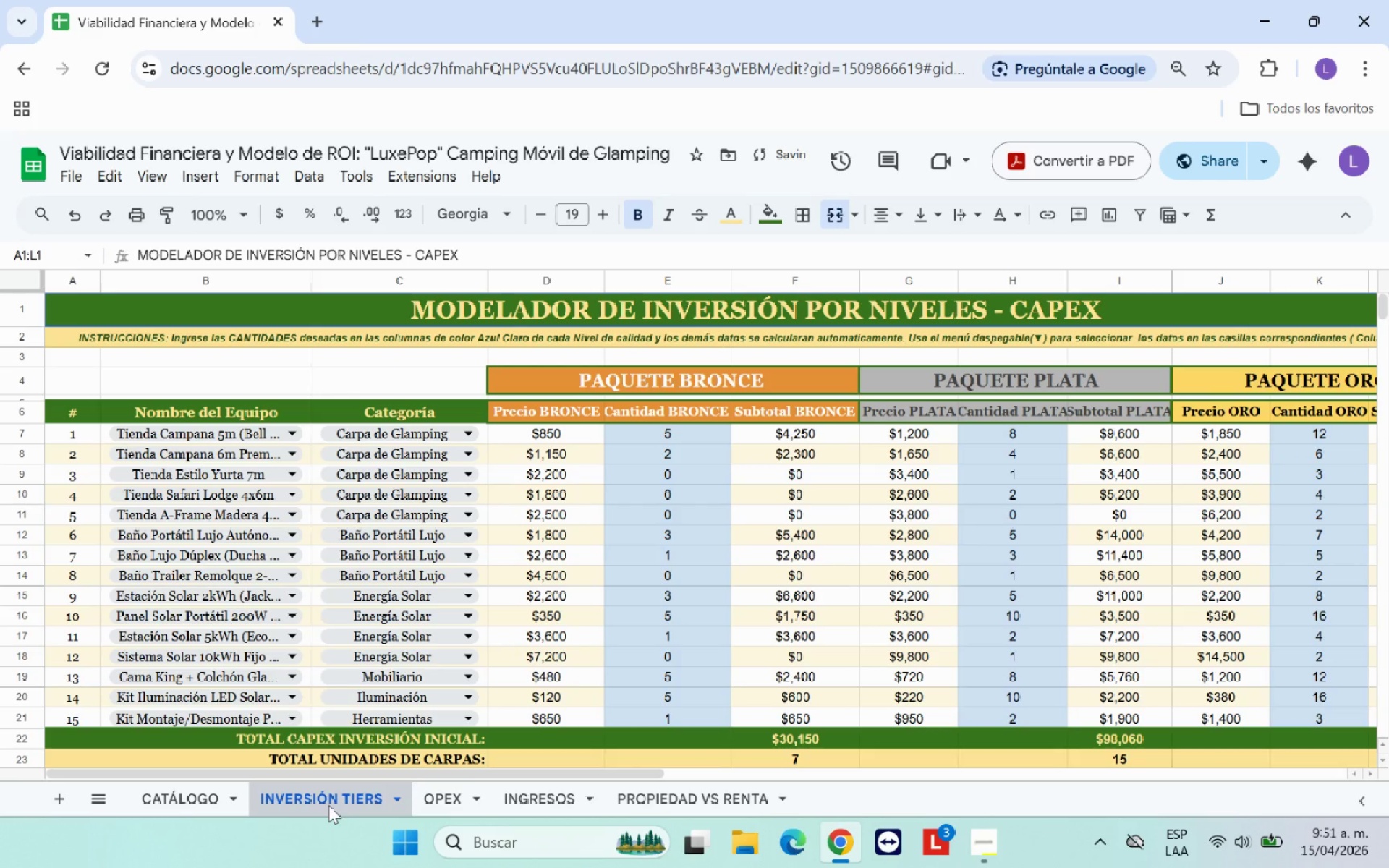 
left_click([1134, 733])
 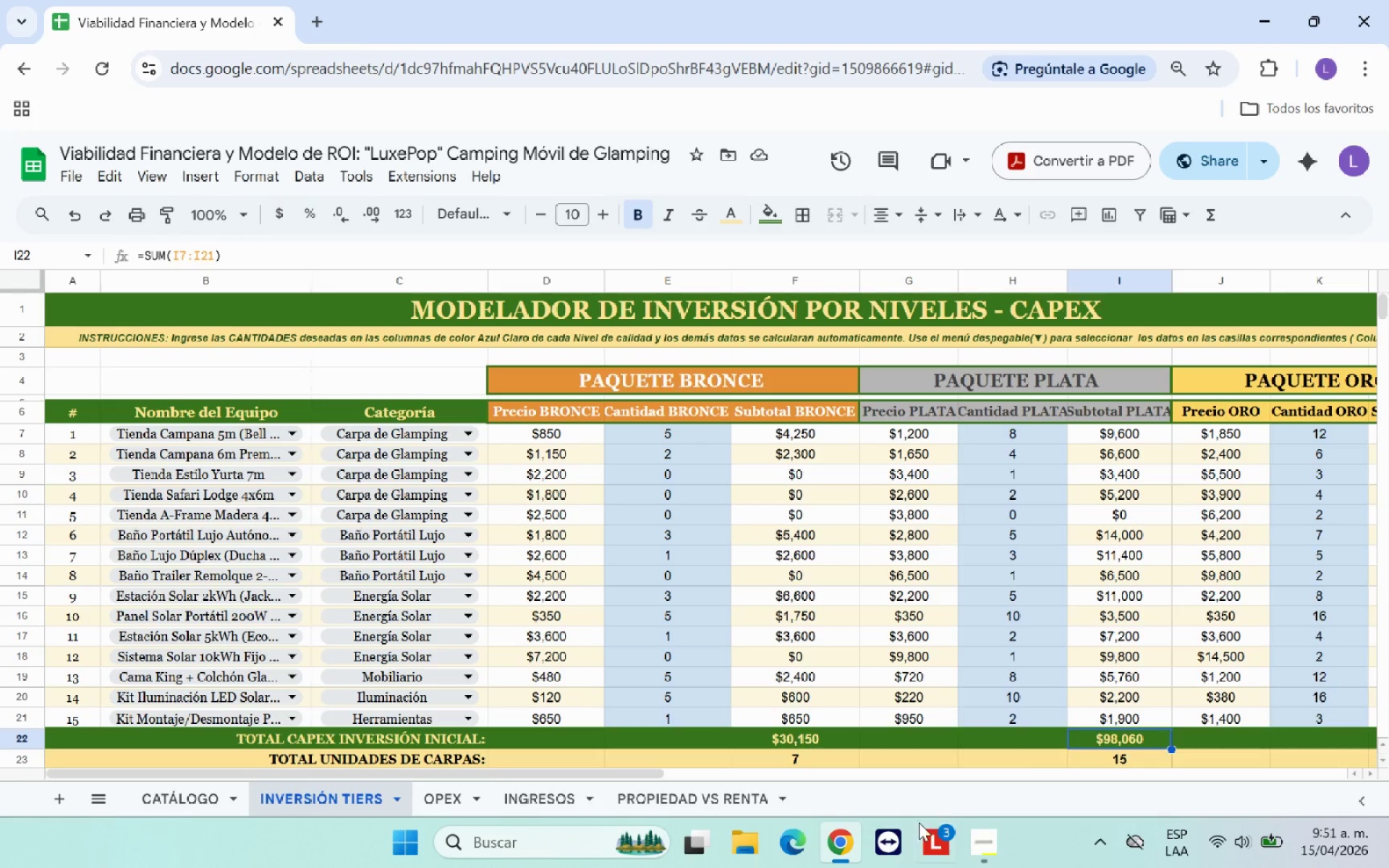 
left_click([681, 799])
 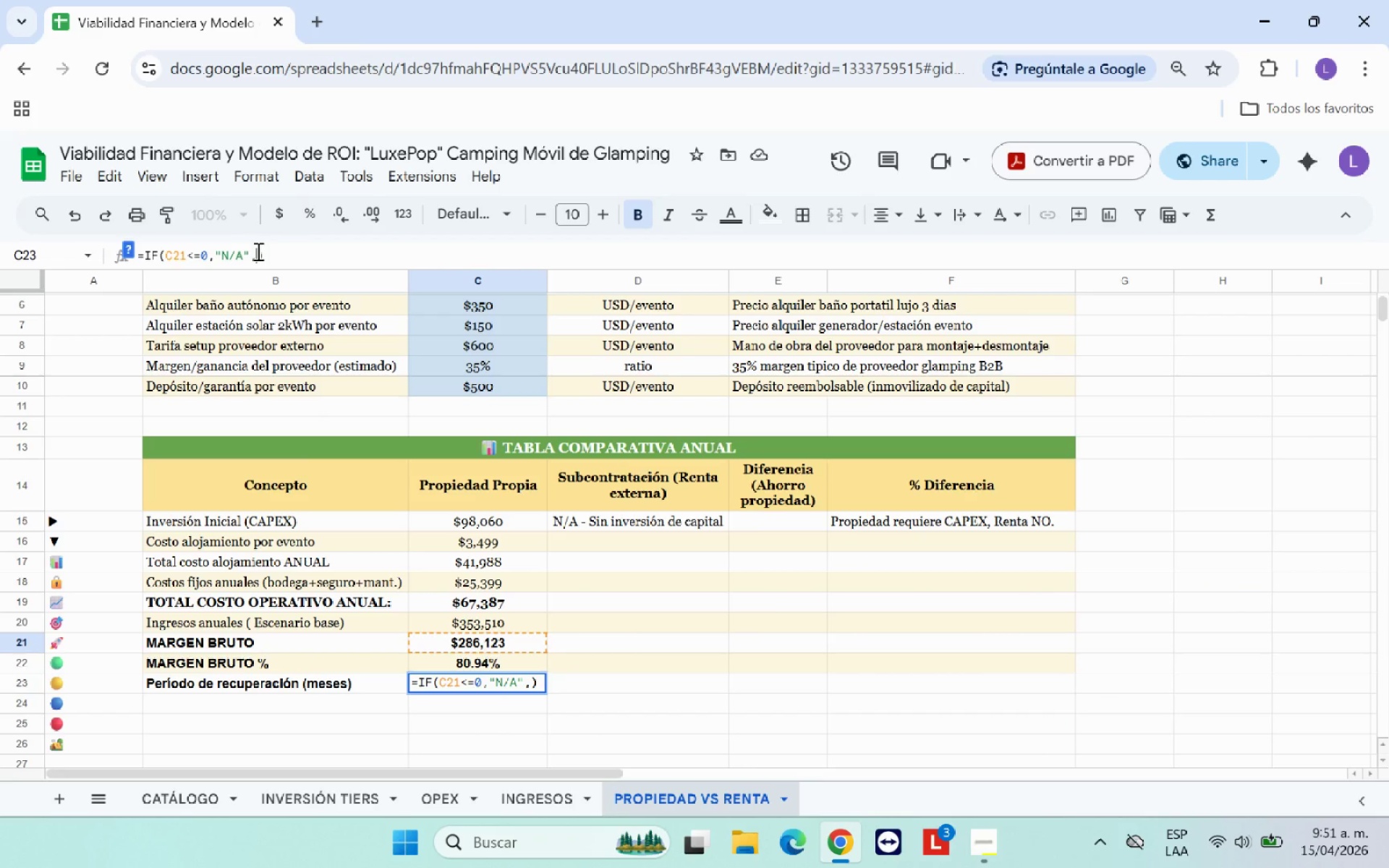 
left_click([352, 796])
 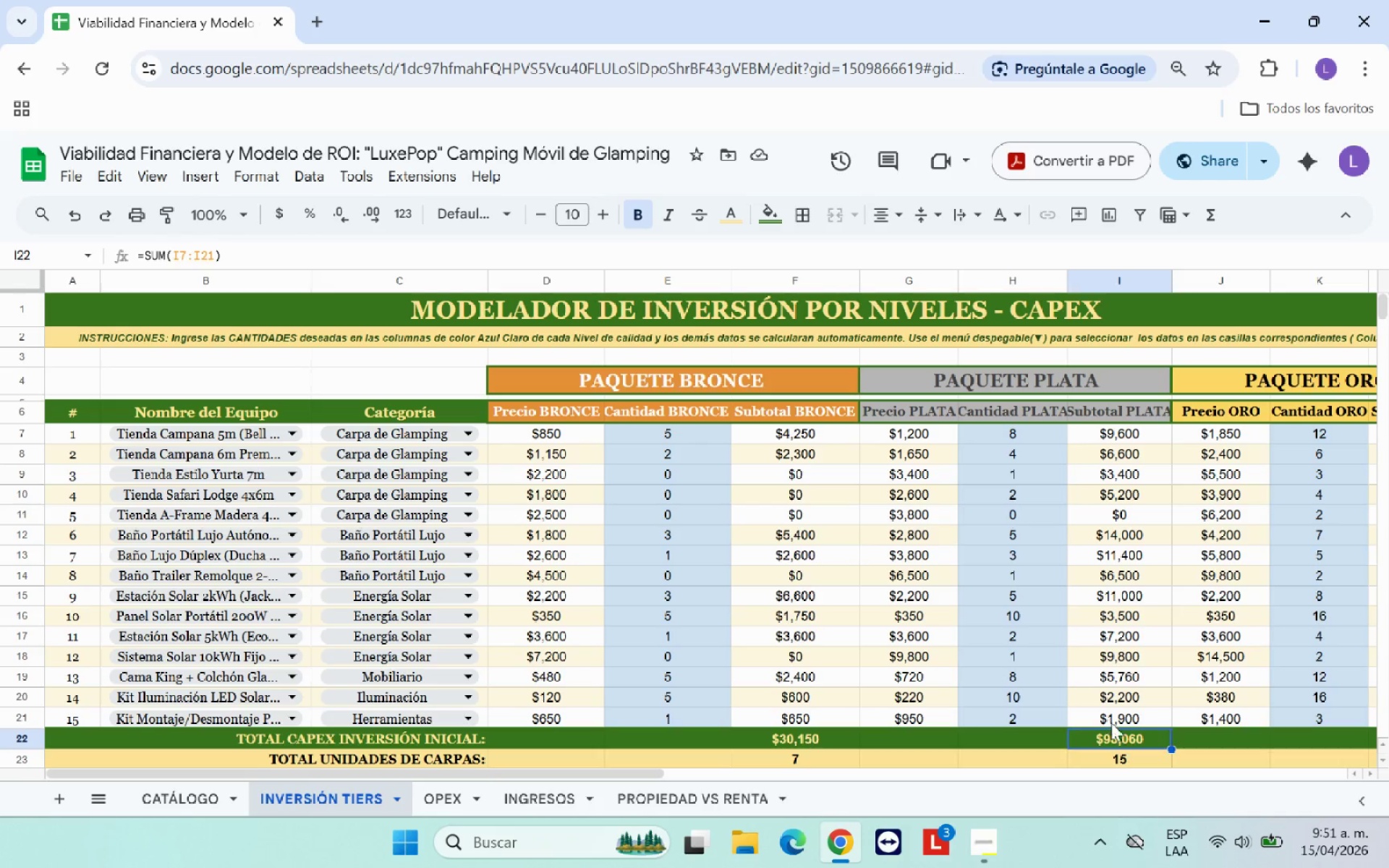 
left_click([1116, 737])
 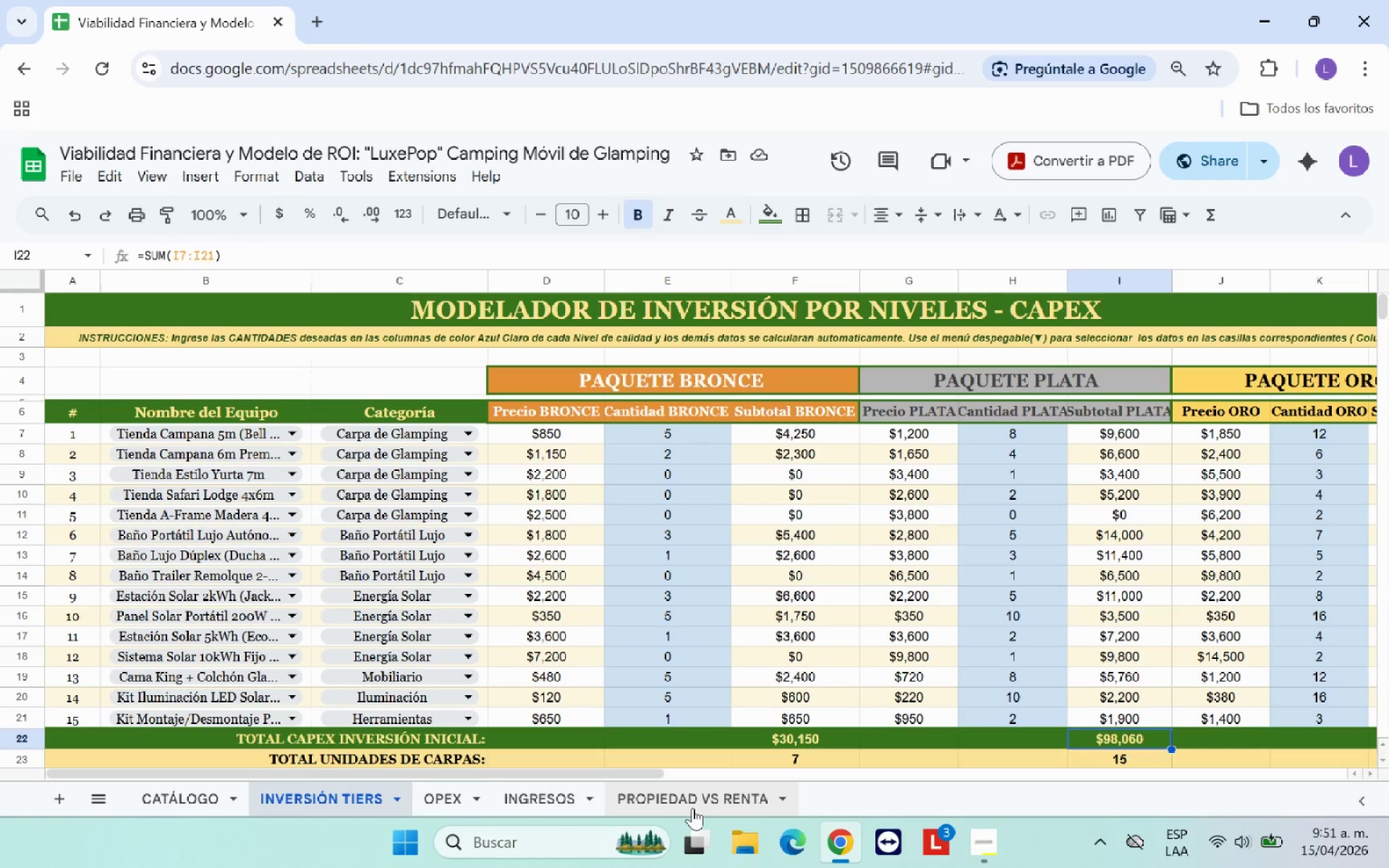 
left_click([672, 807])
 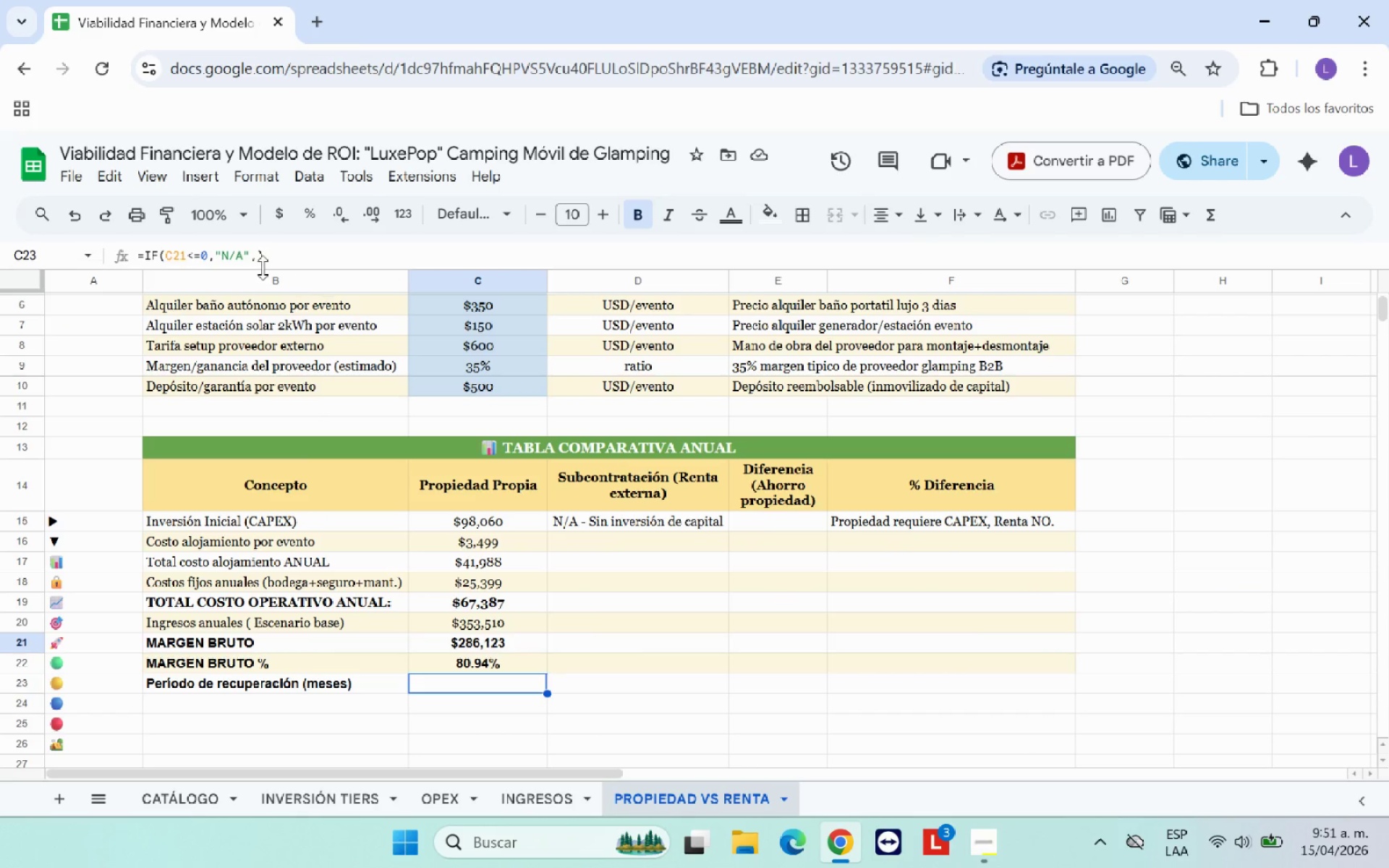 
left_click([258, 258])
 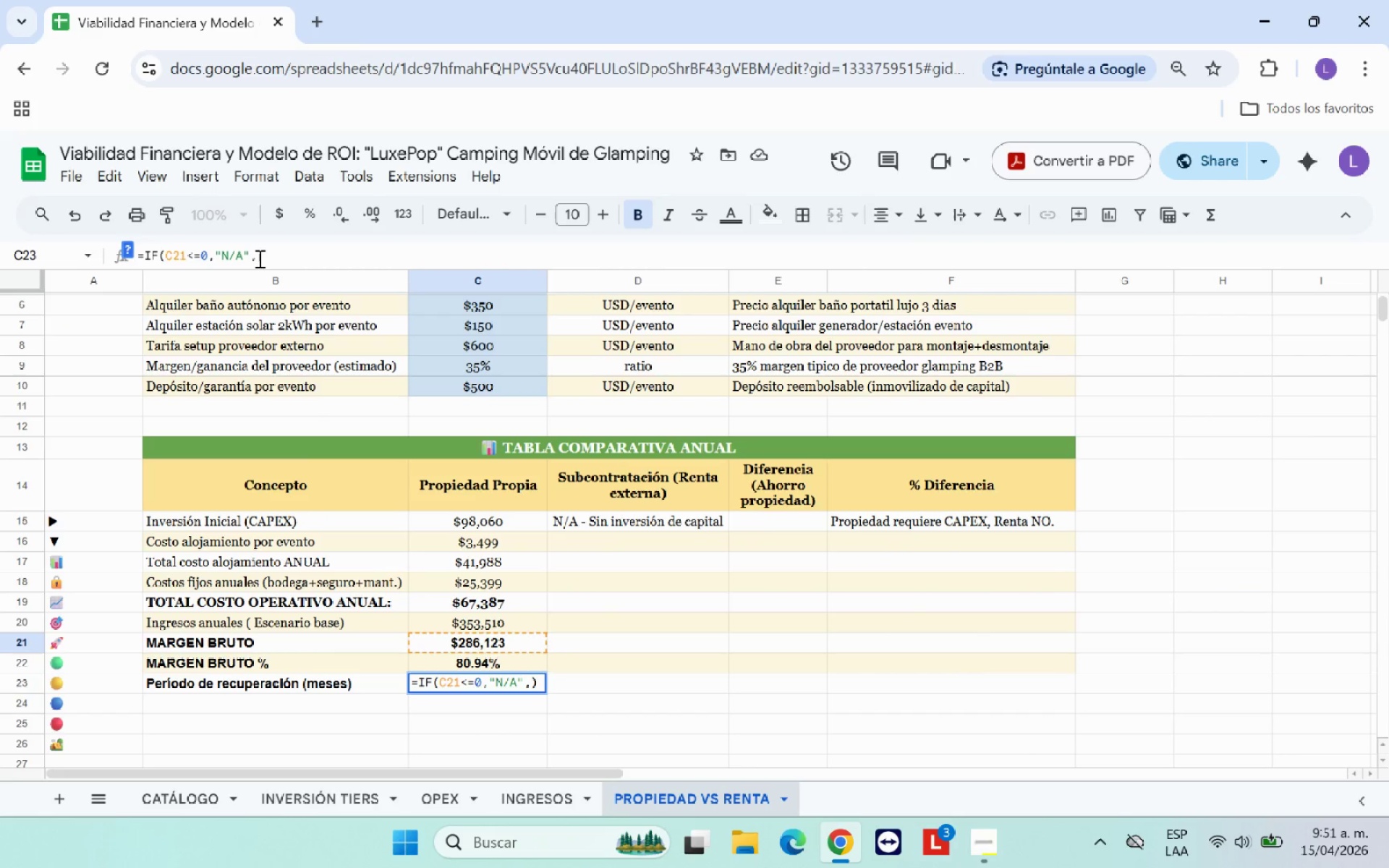 
key(Space)
 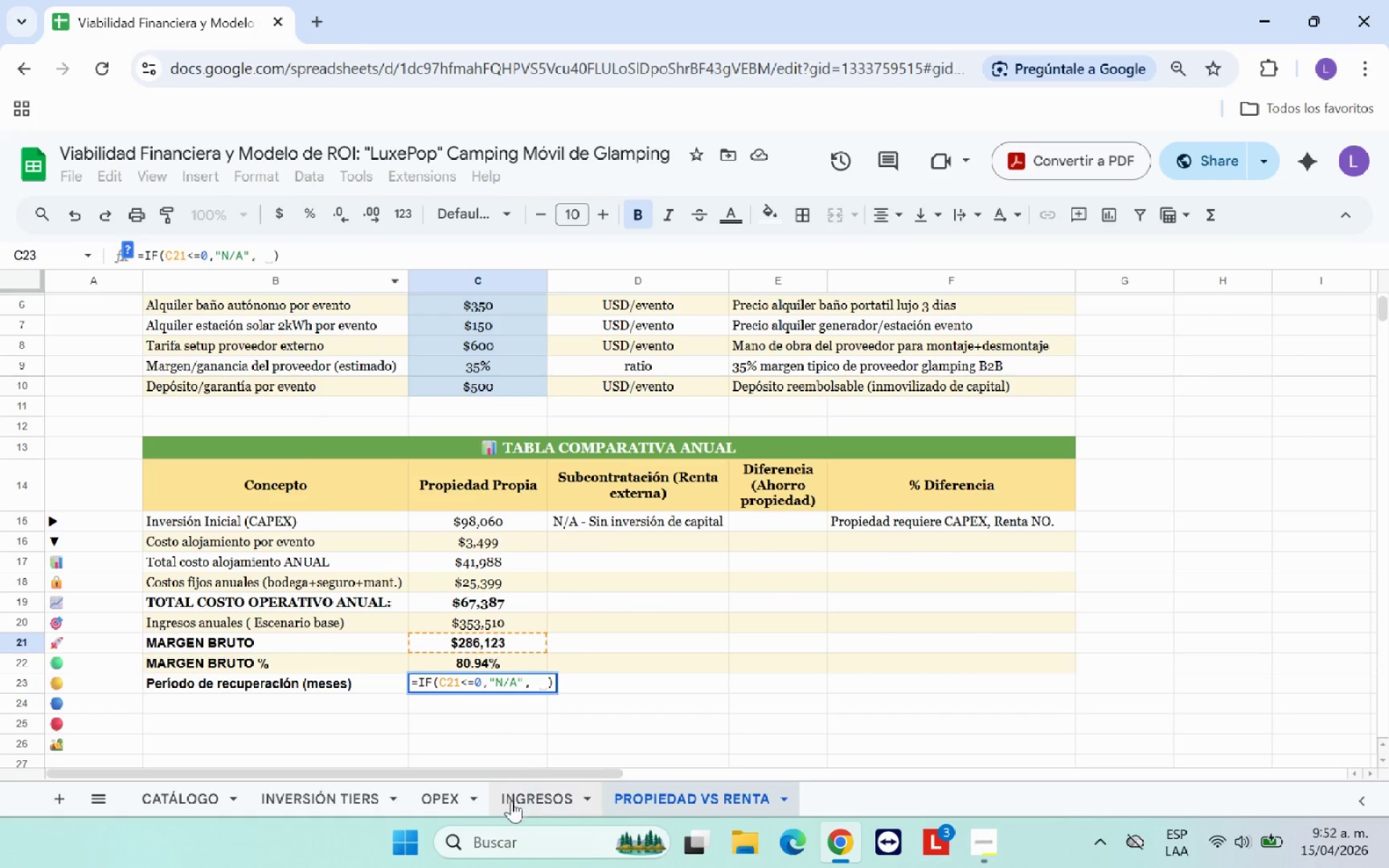 
left_click([371, 801])
 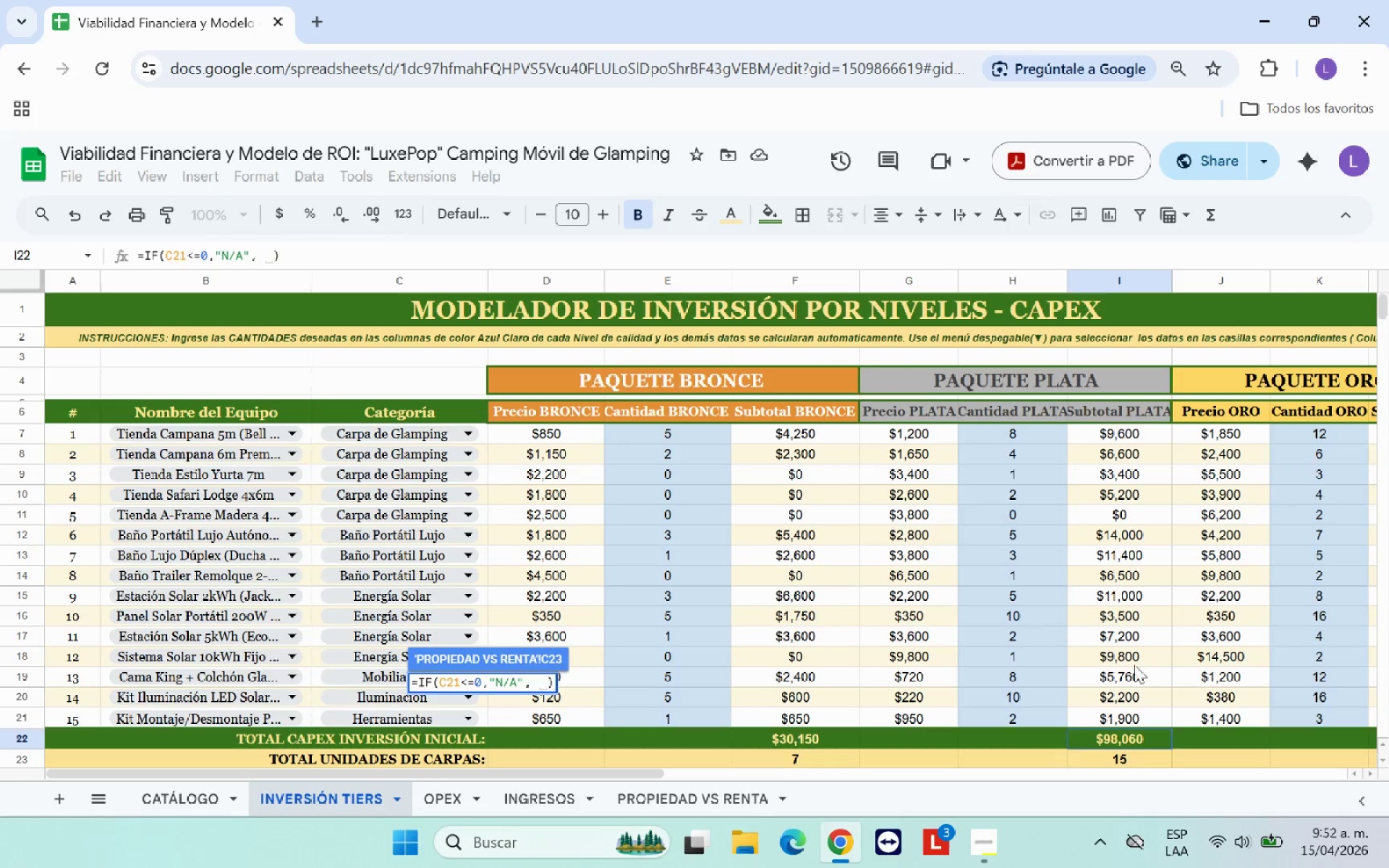 
left_click([1115, 736])
 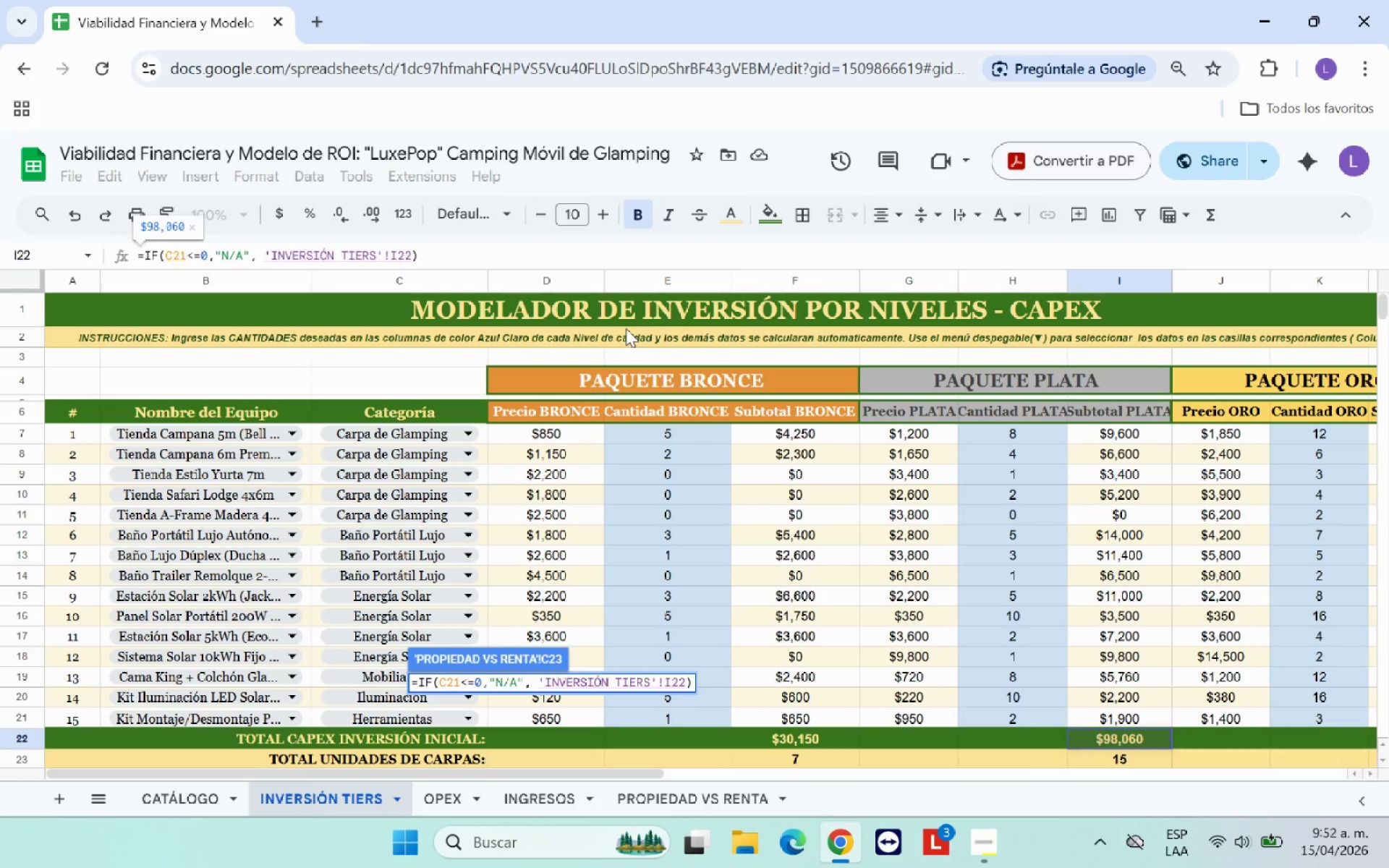 
key(Shift+7)
 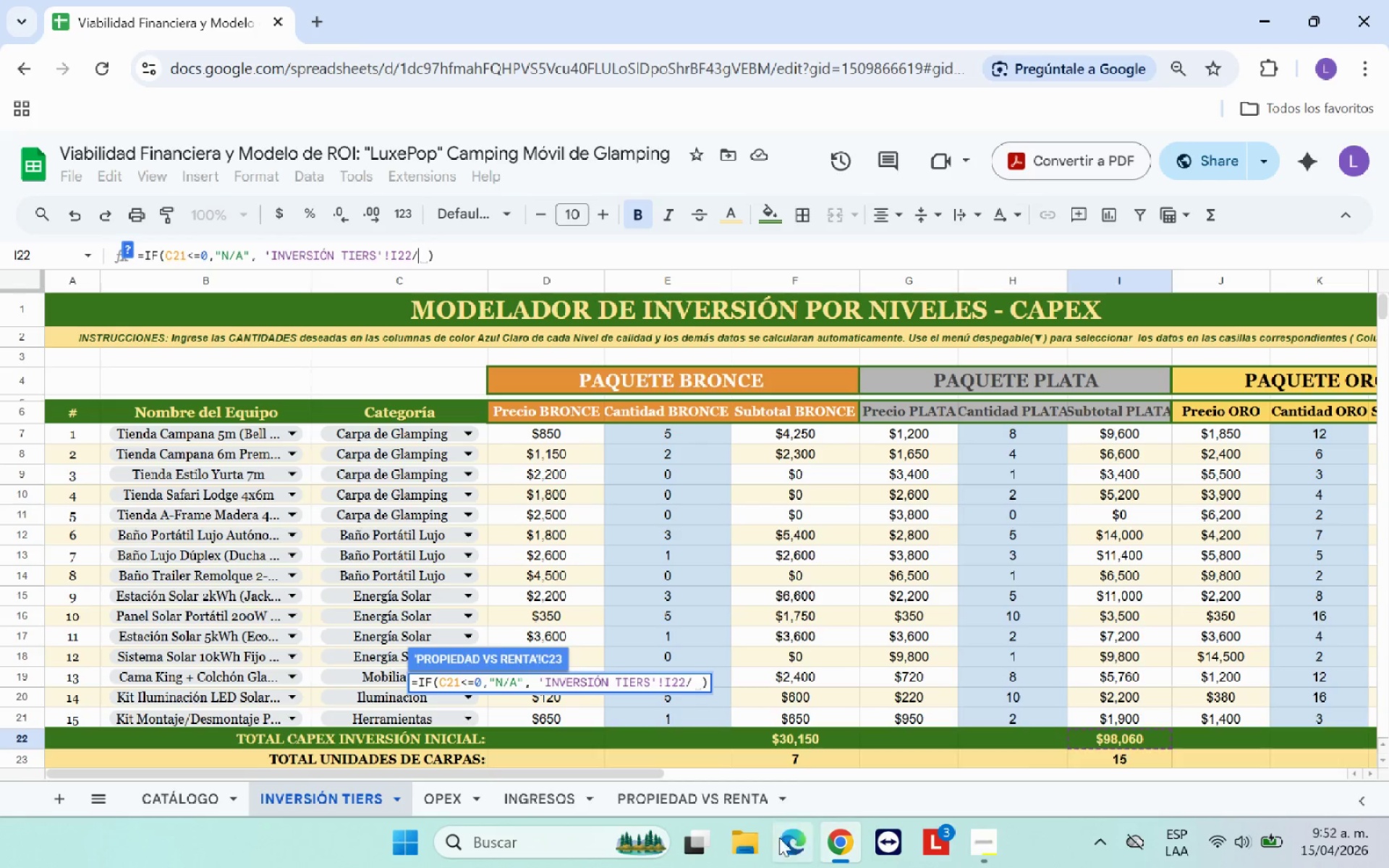 
left_click([739, 795])
 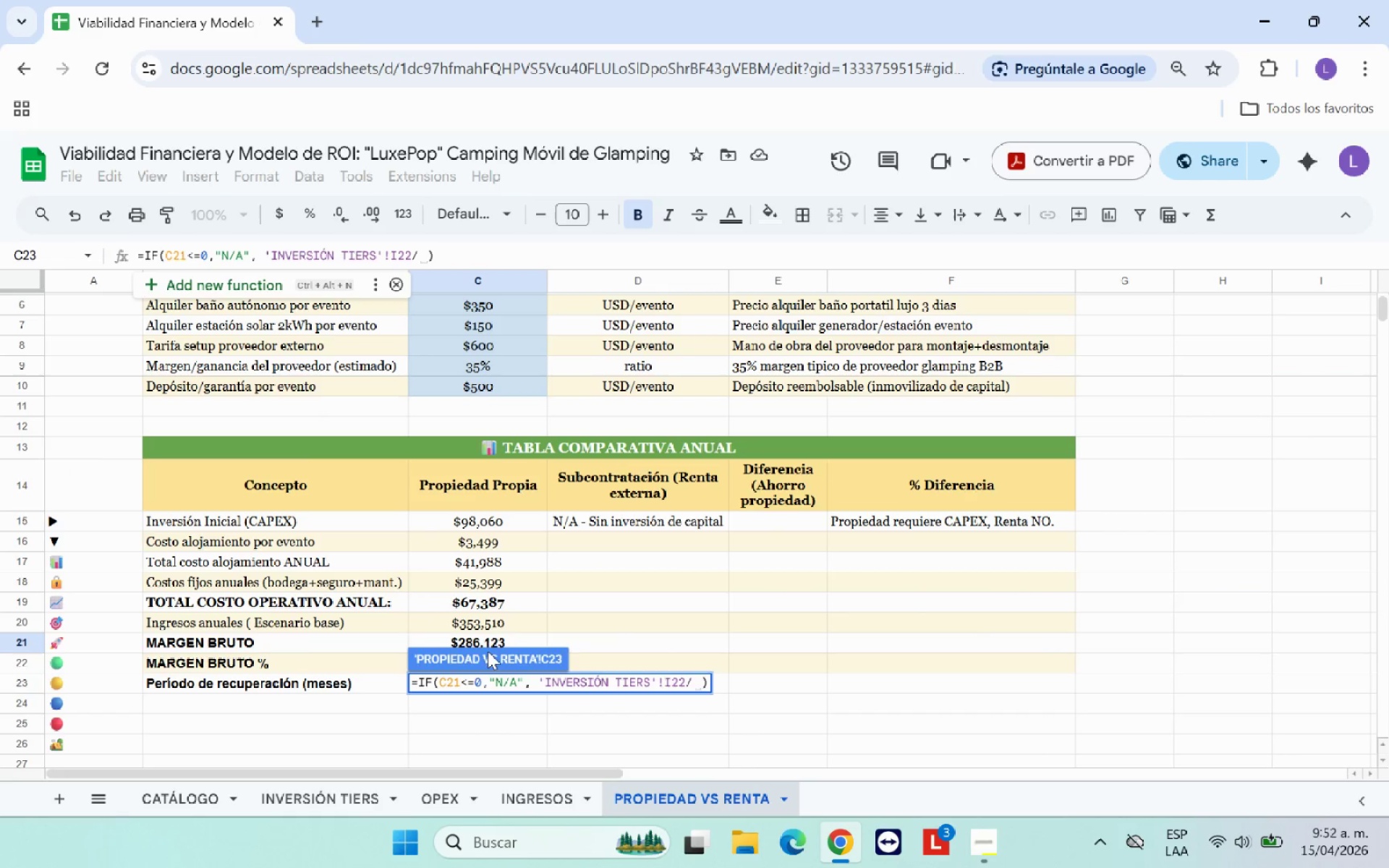 
left_click([441, 639])
 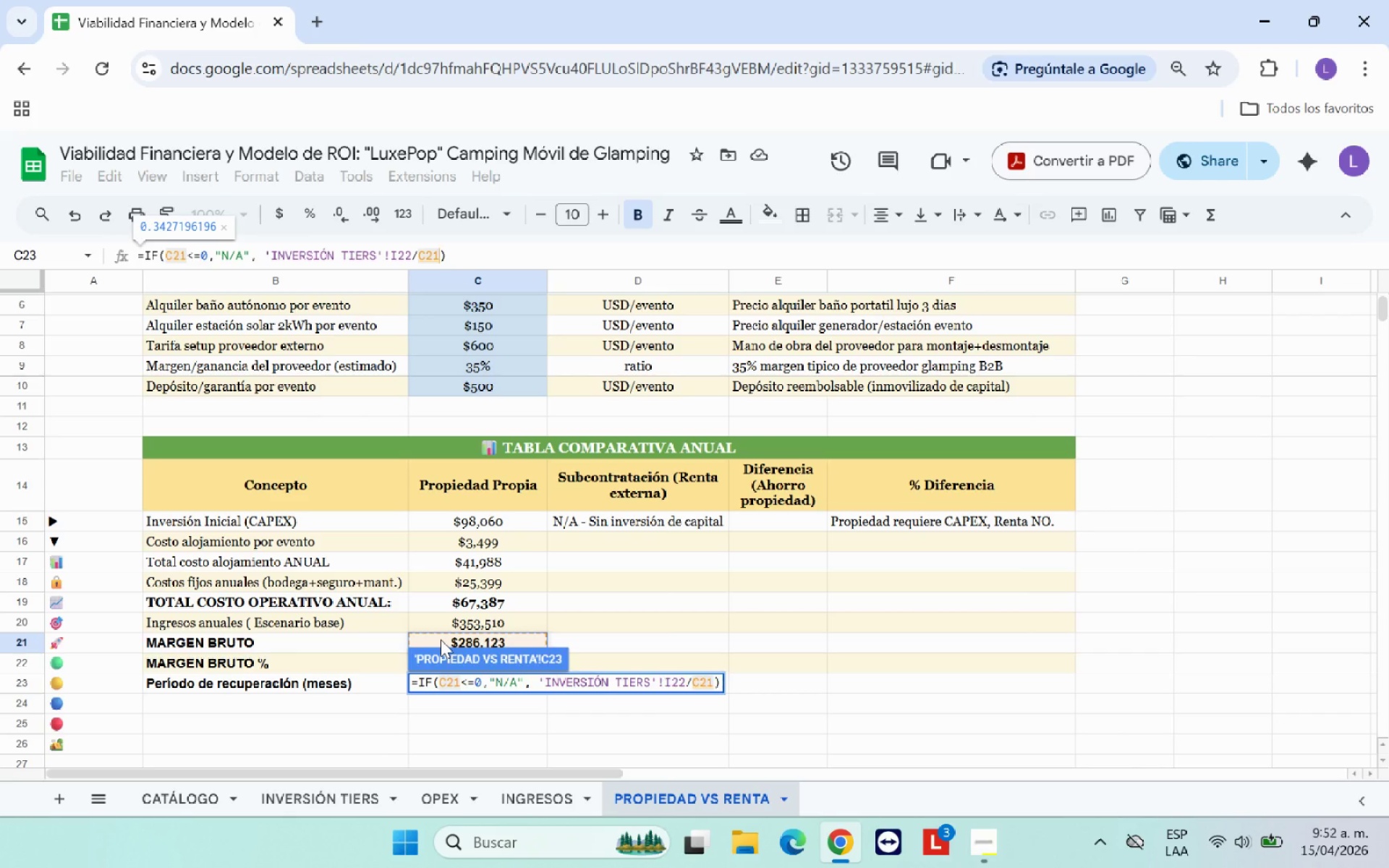 
type(+12)
 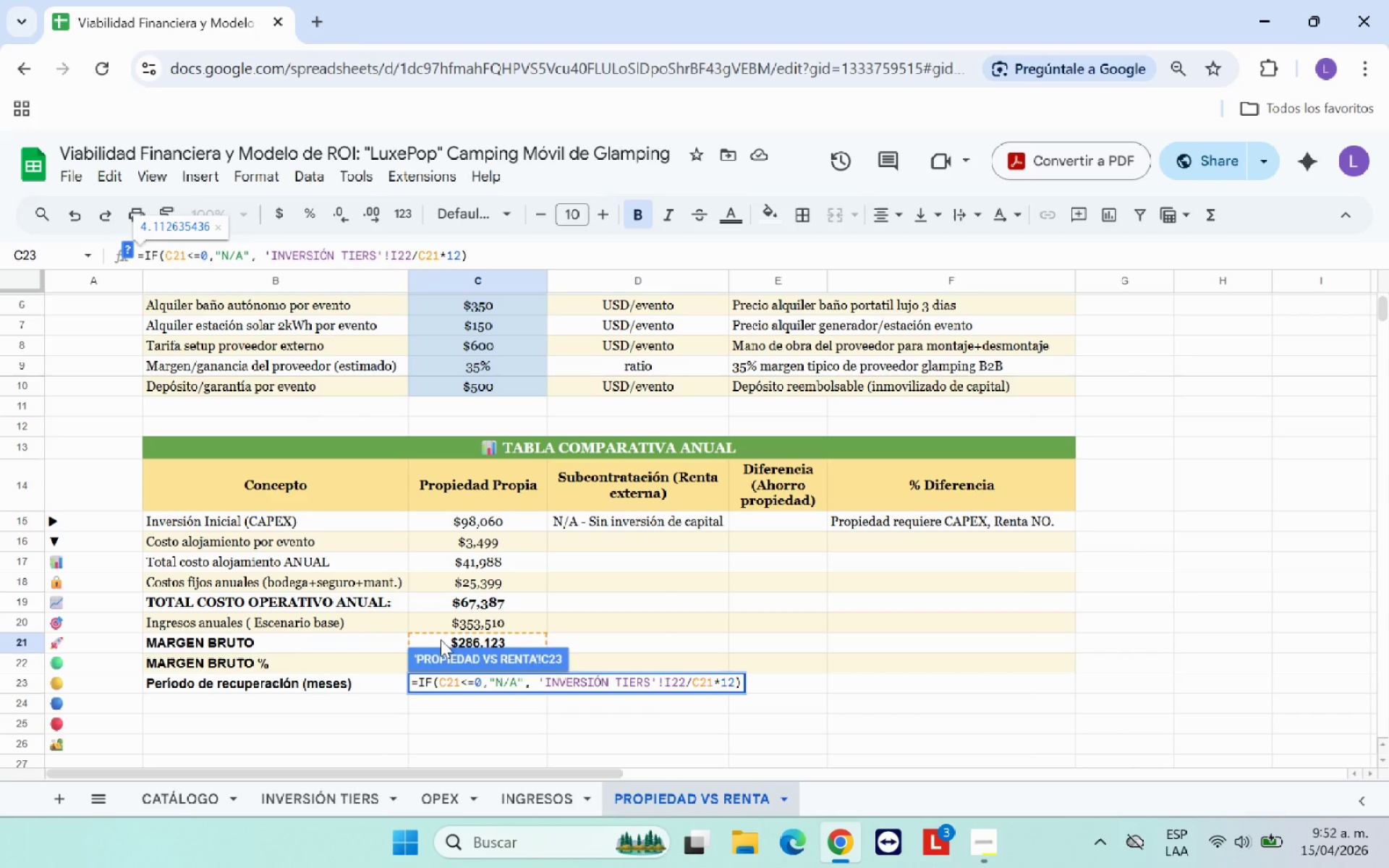 
key(Enter)
 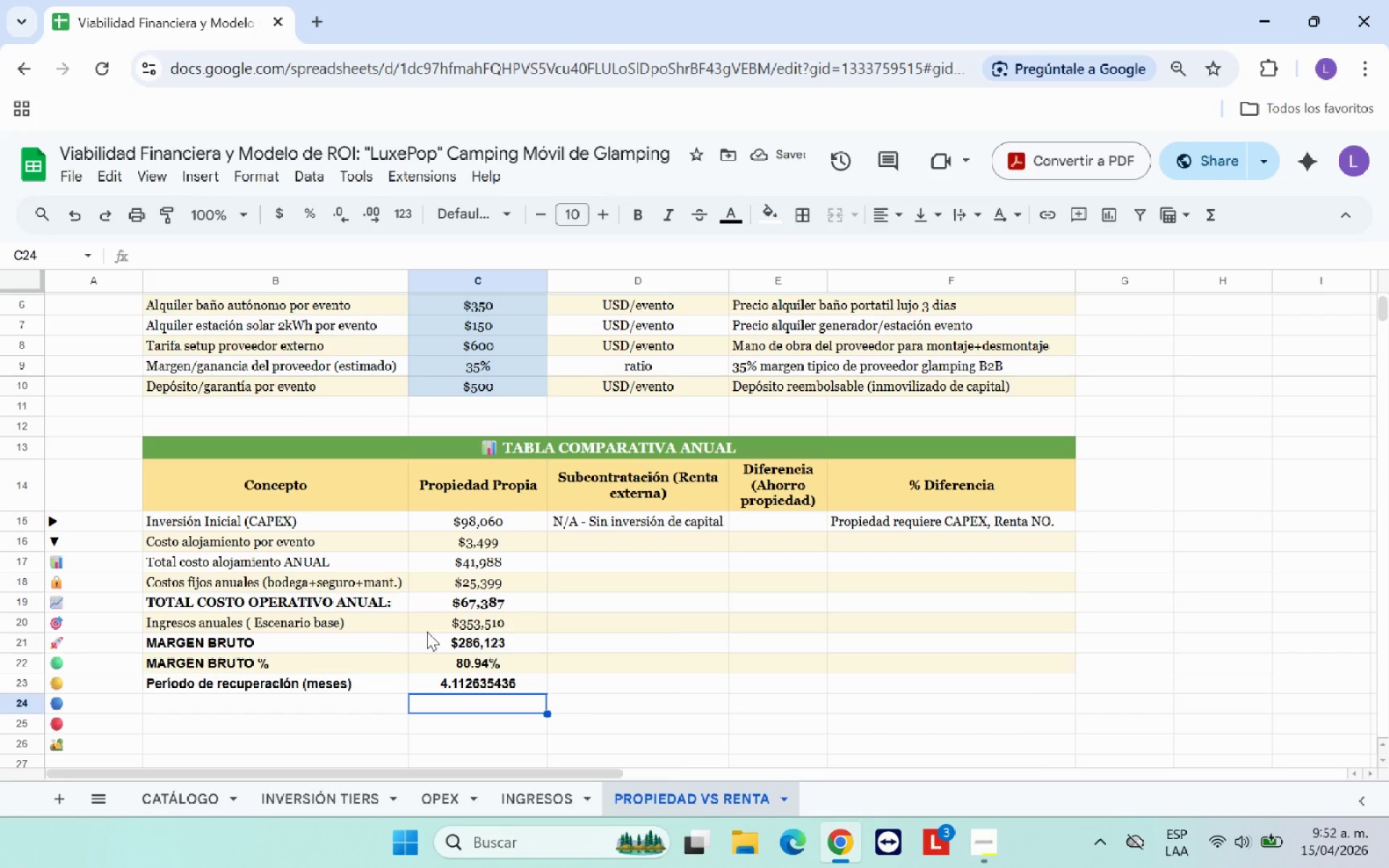 
left_click([522, 682])
 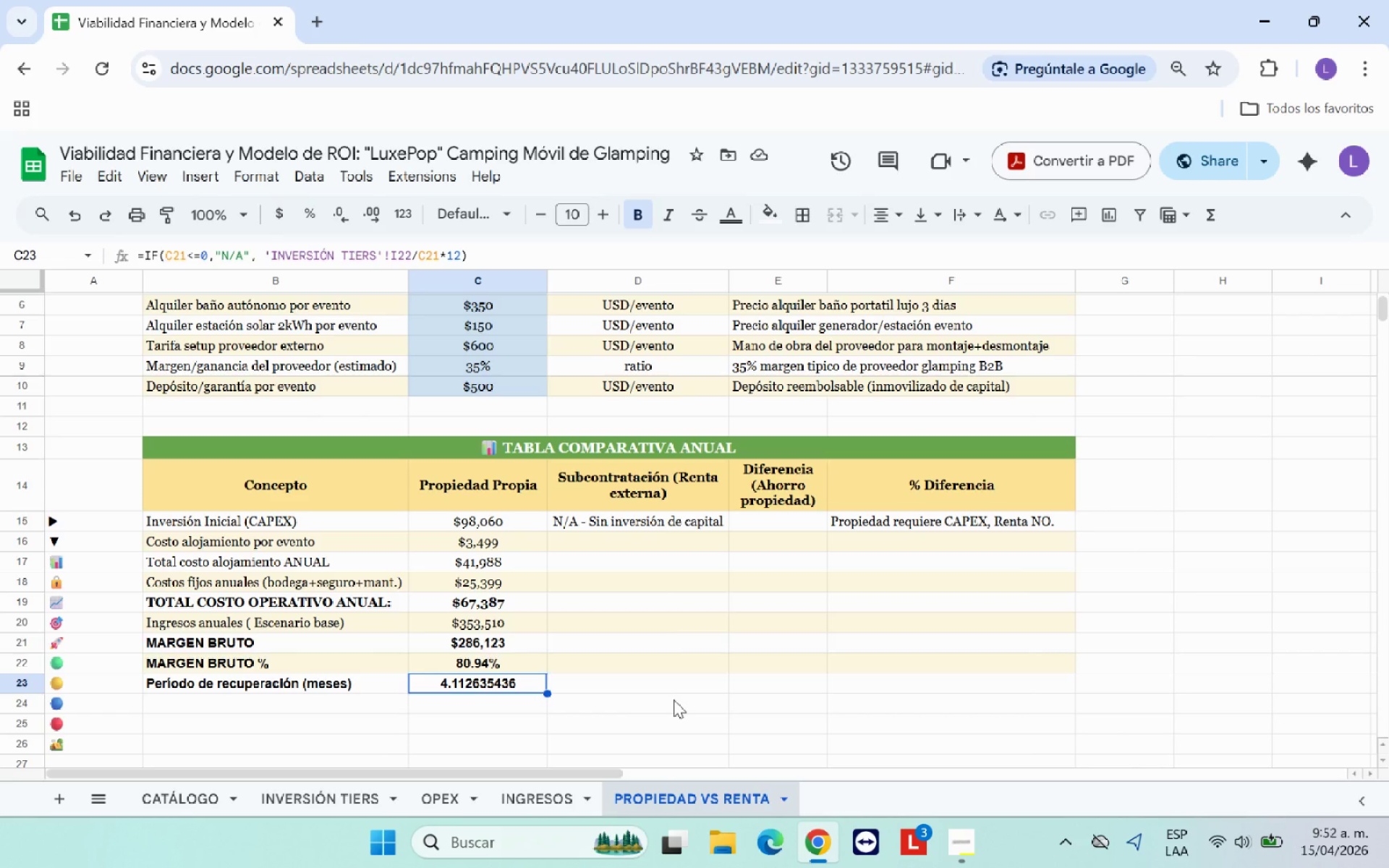 
left_click([674, 699])
 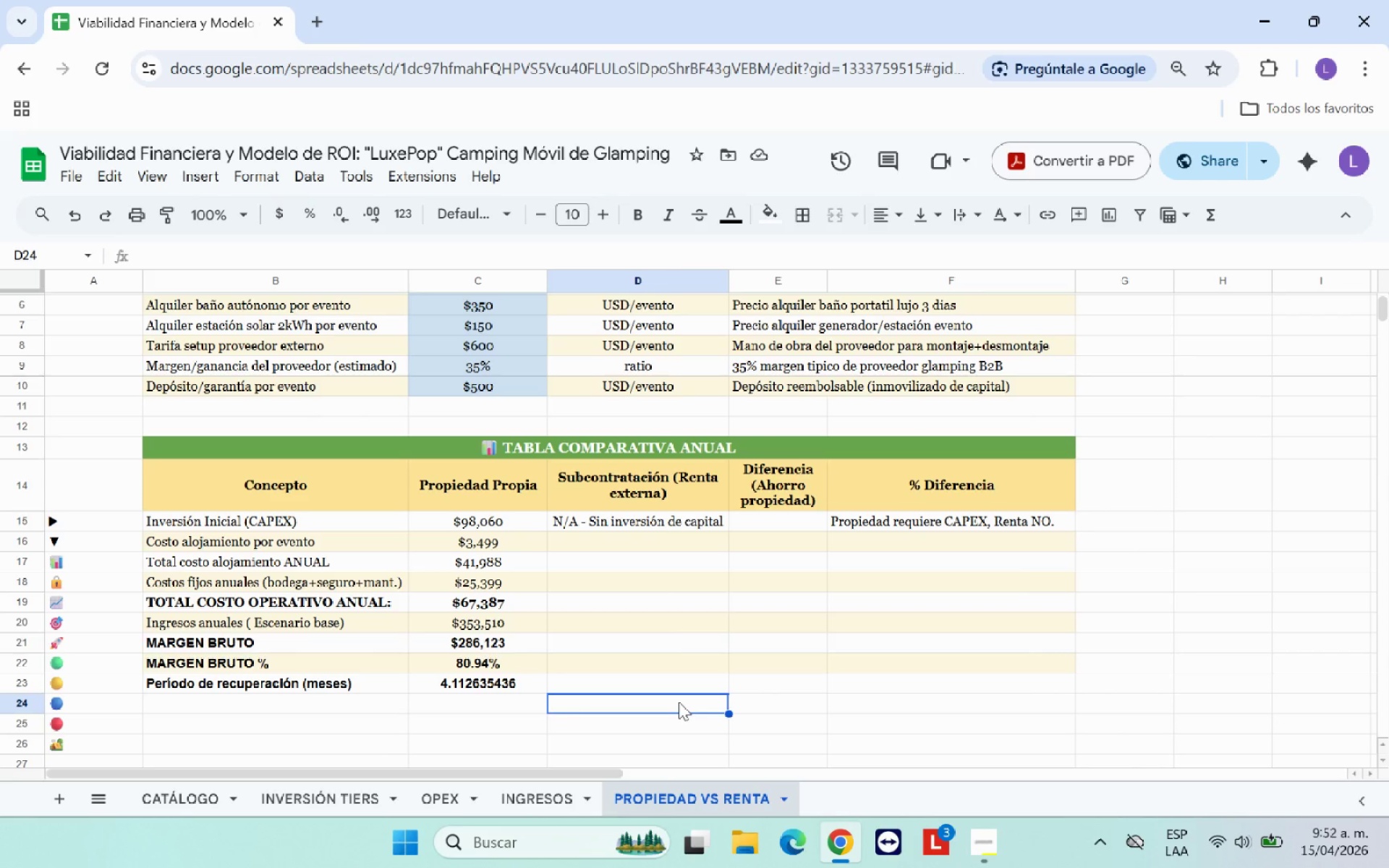 
wait(11.33)
 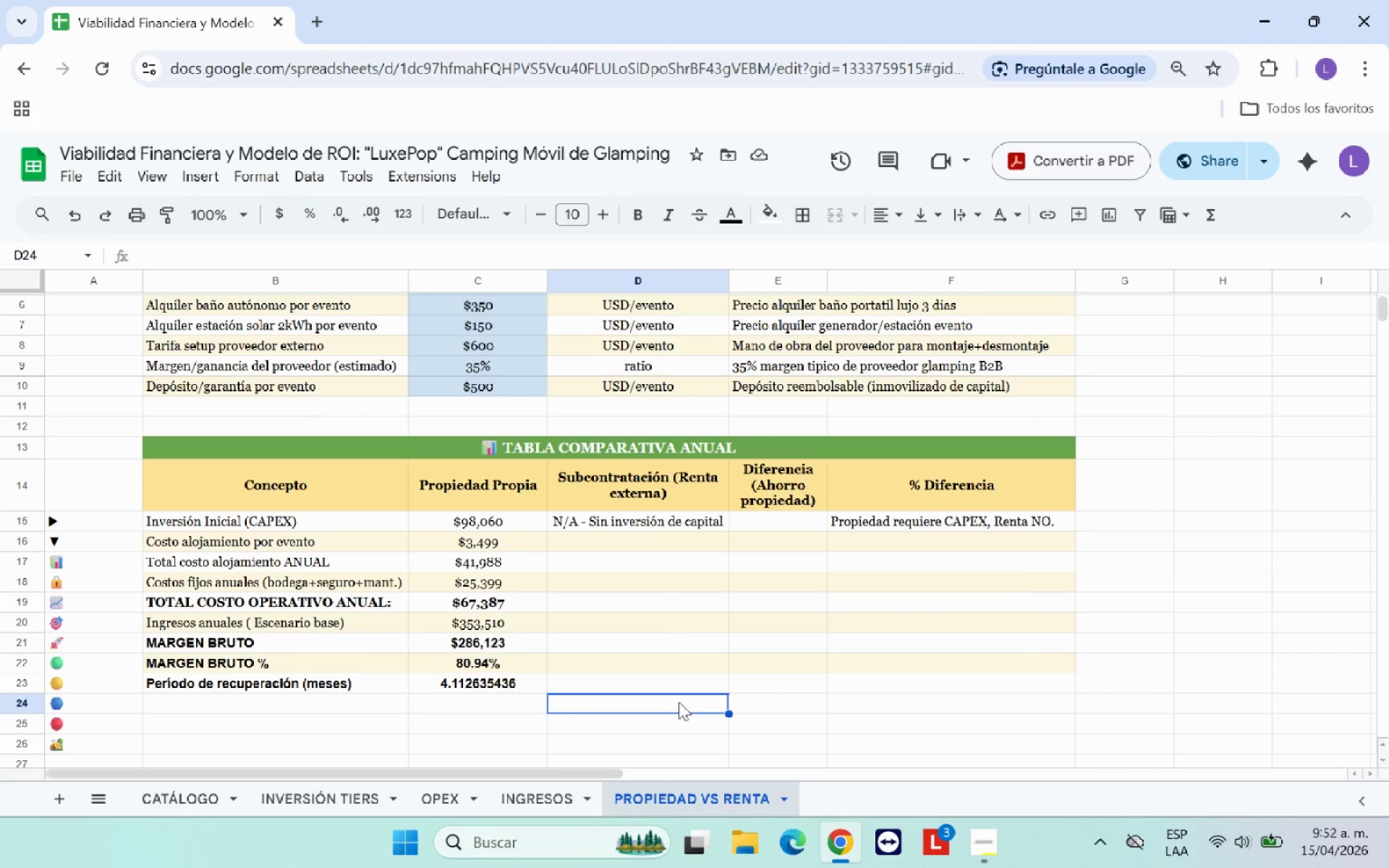 
left_click_drag(start_coordinate=[471, 599], to_coordinate=[790, 599])
 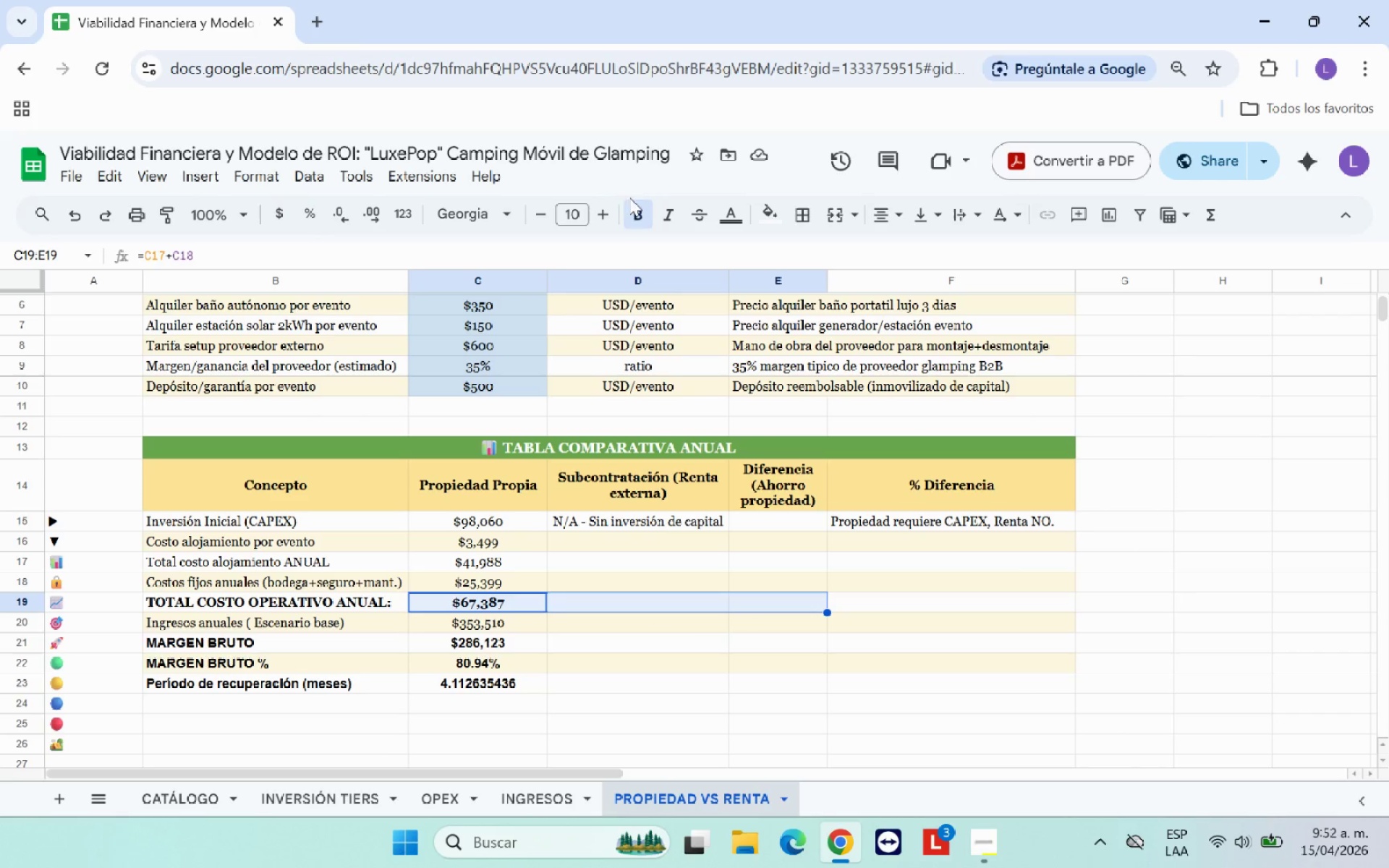 
left_click([640, 211])
 